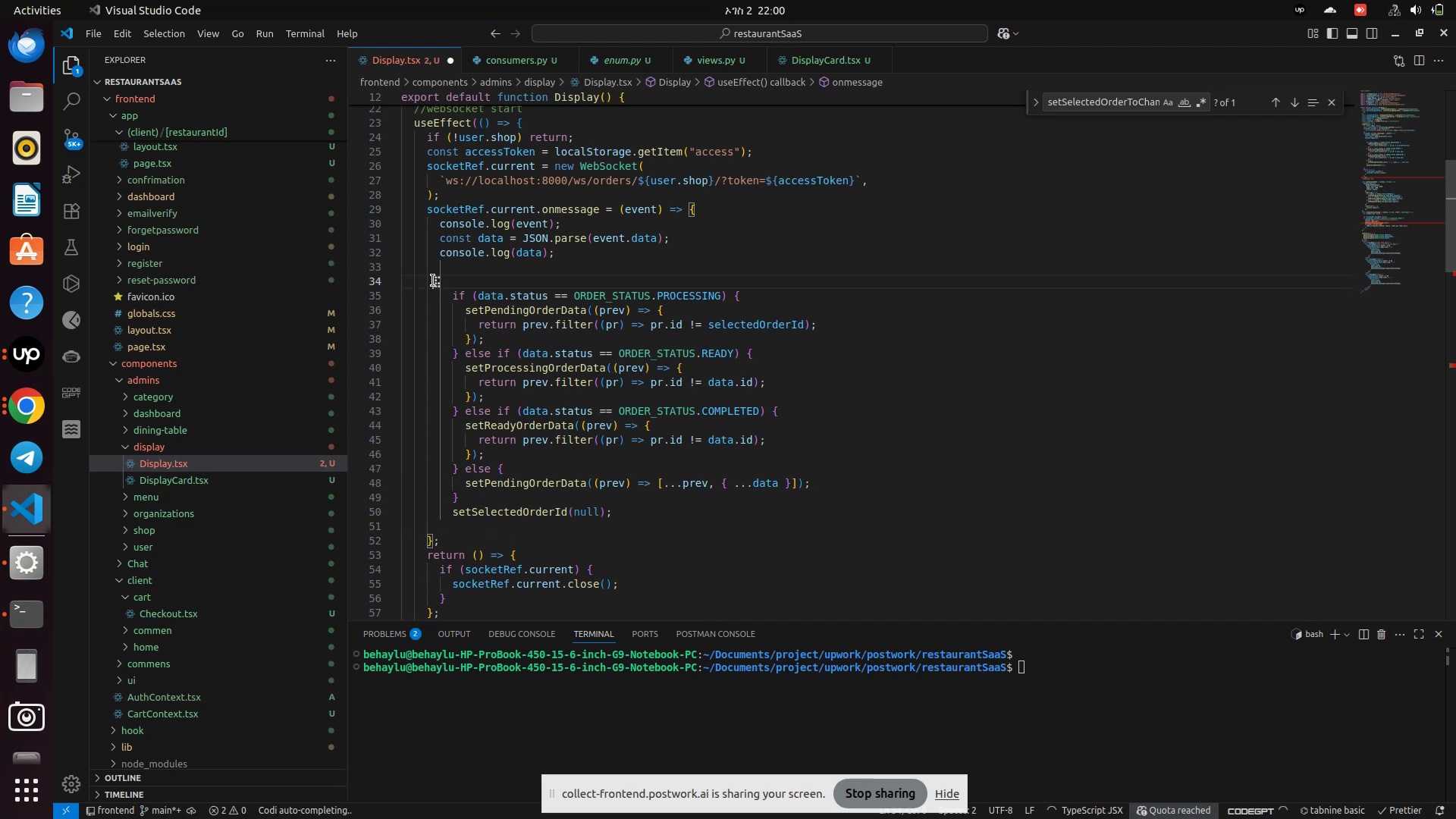 
key(Backspace)
 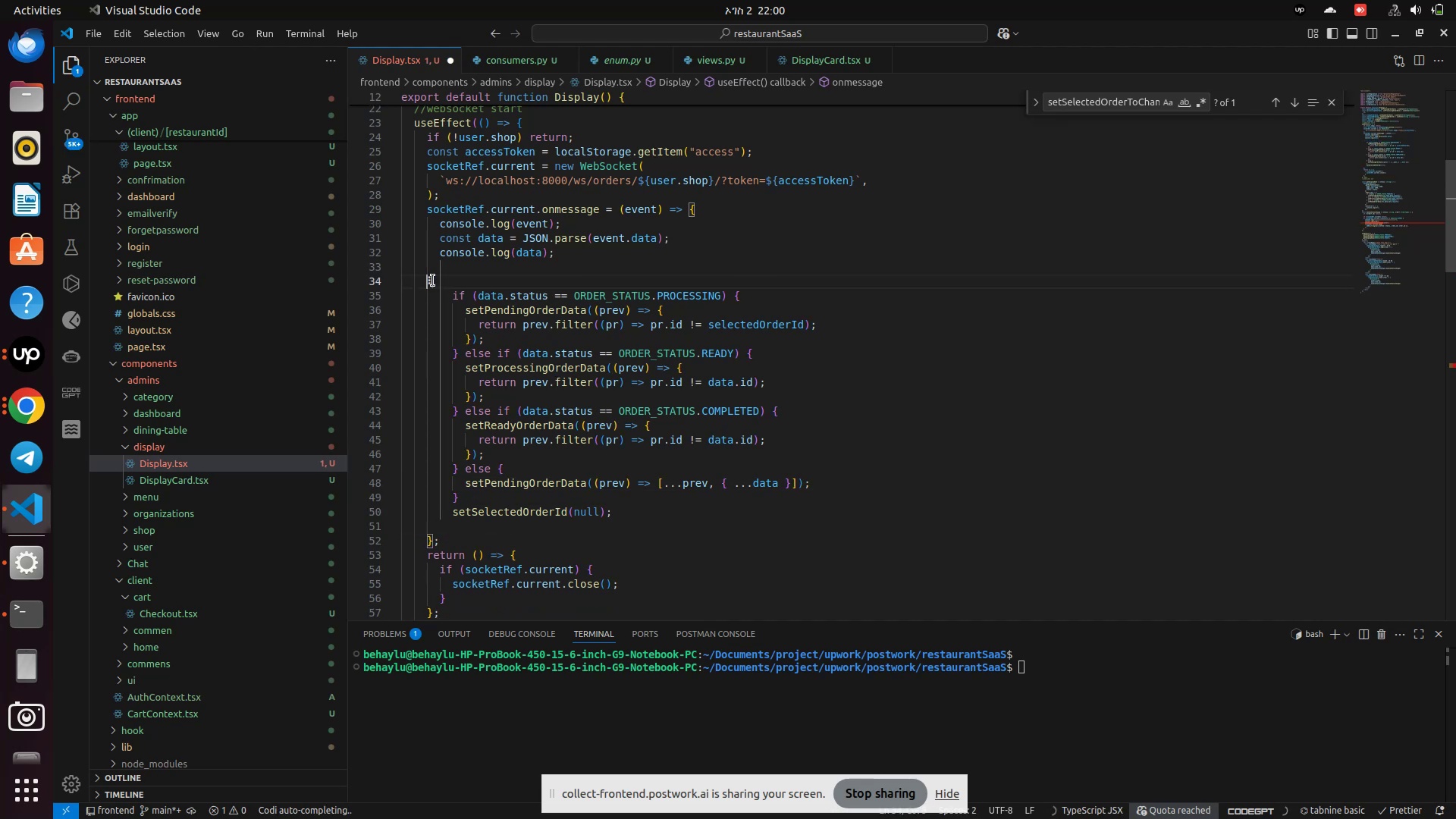 
key(Backspace)
 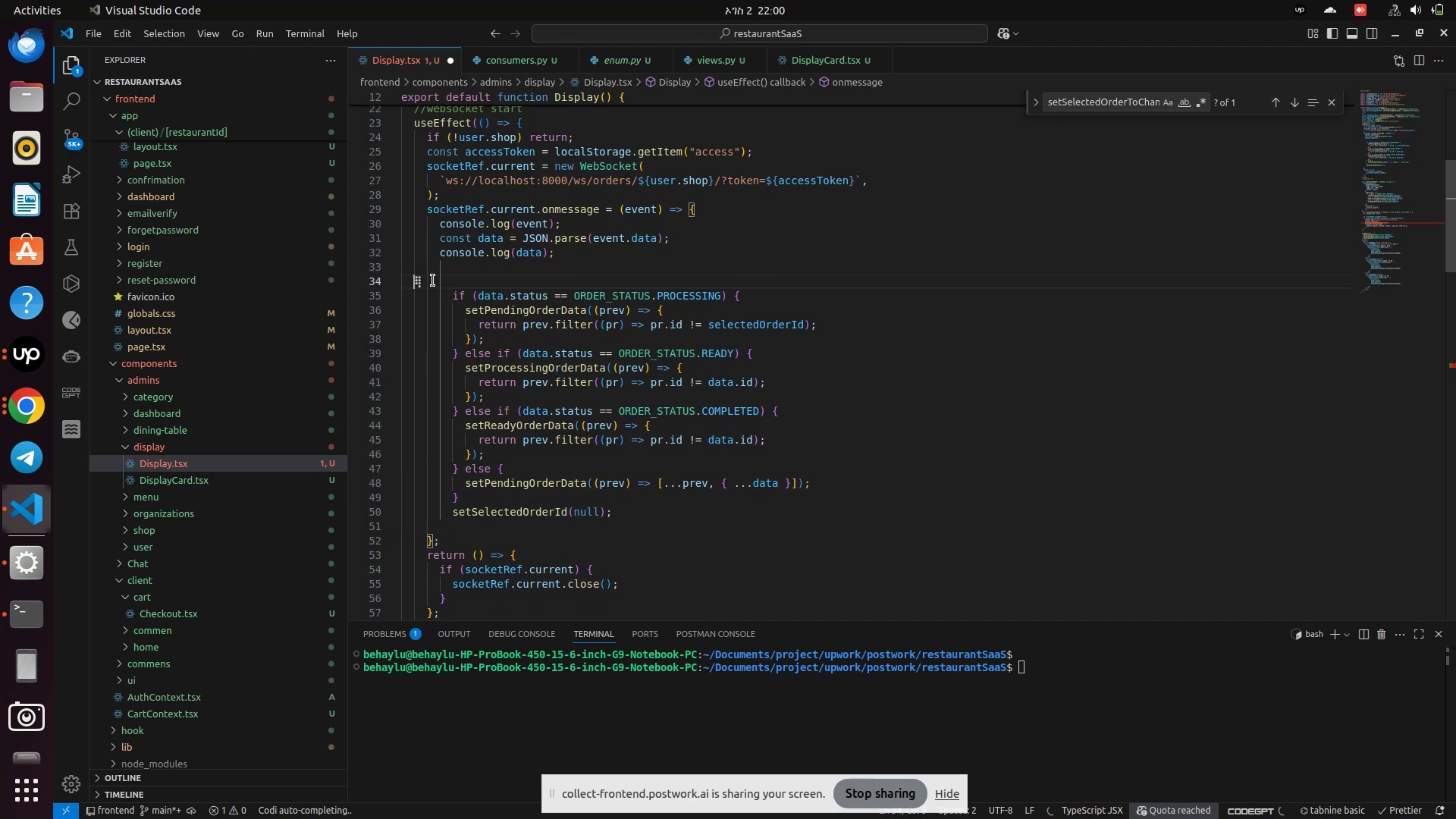 
key(Backspace)
 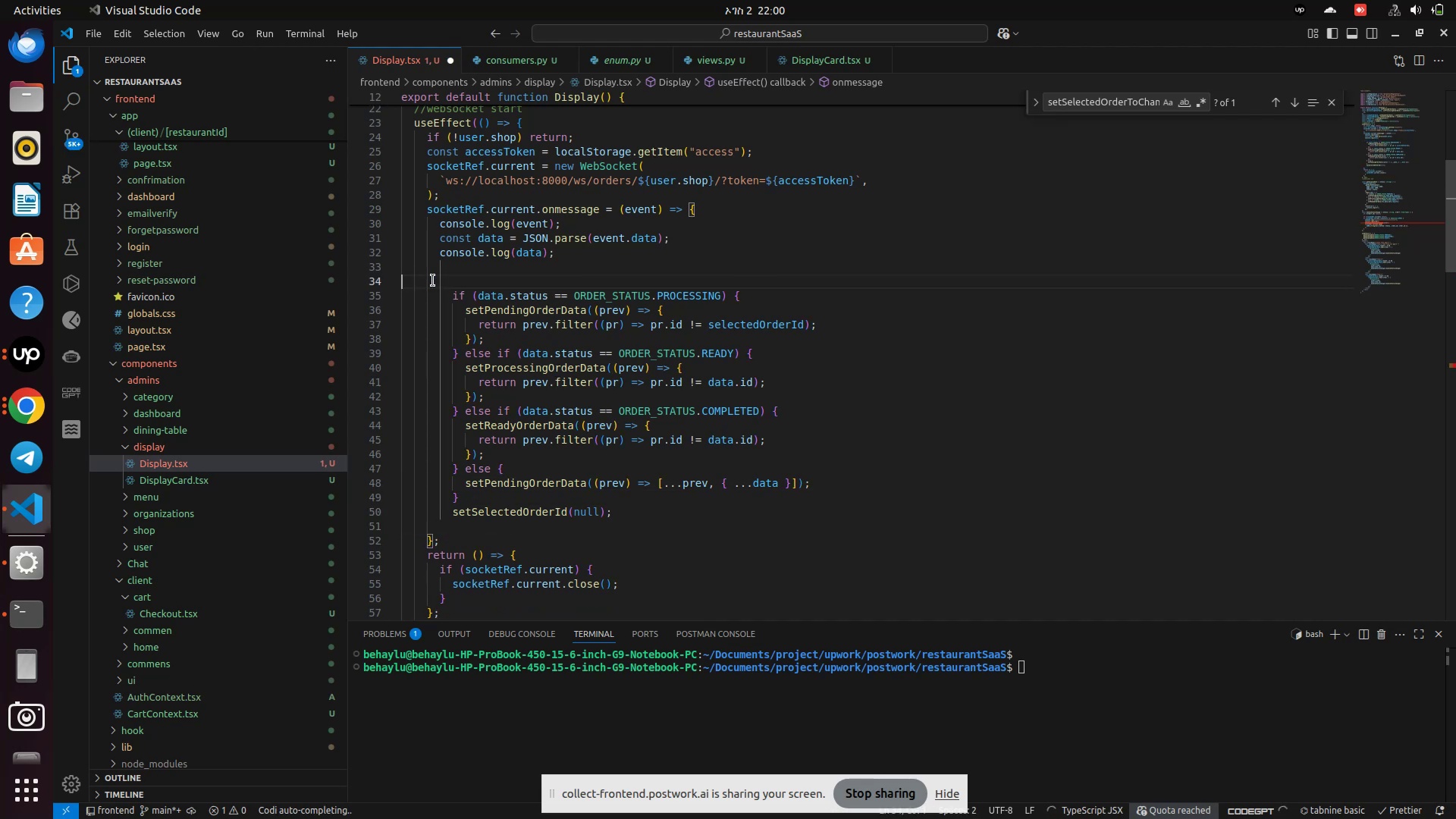 
key(Backspace)
 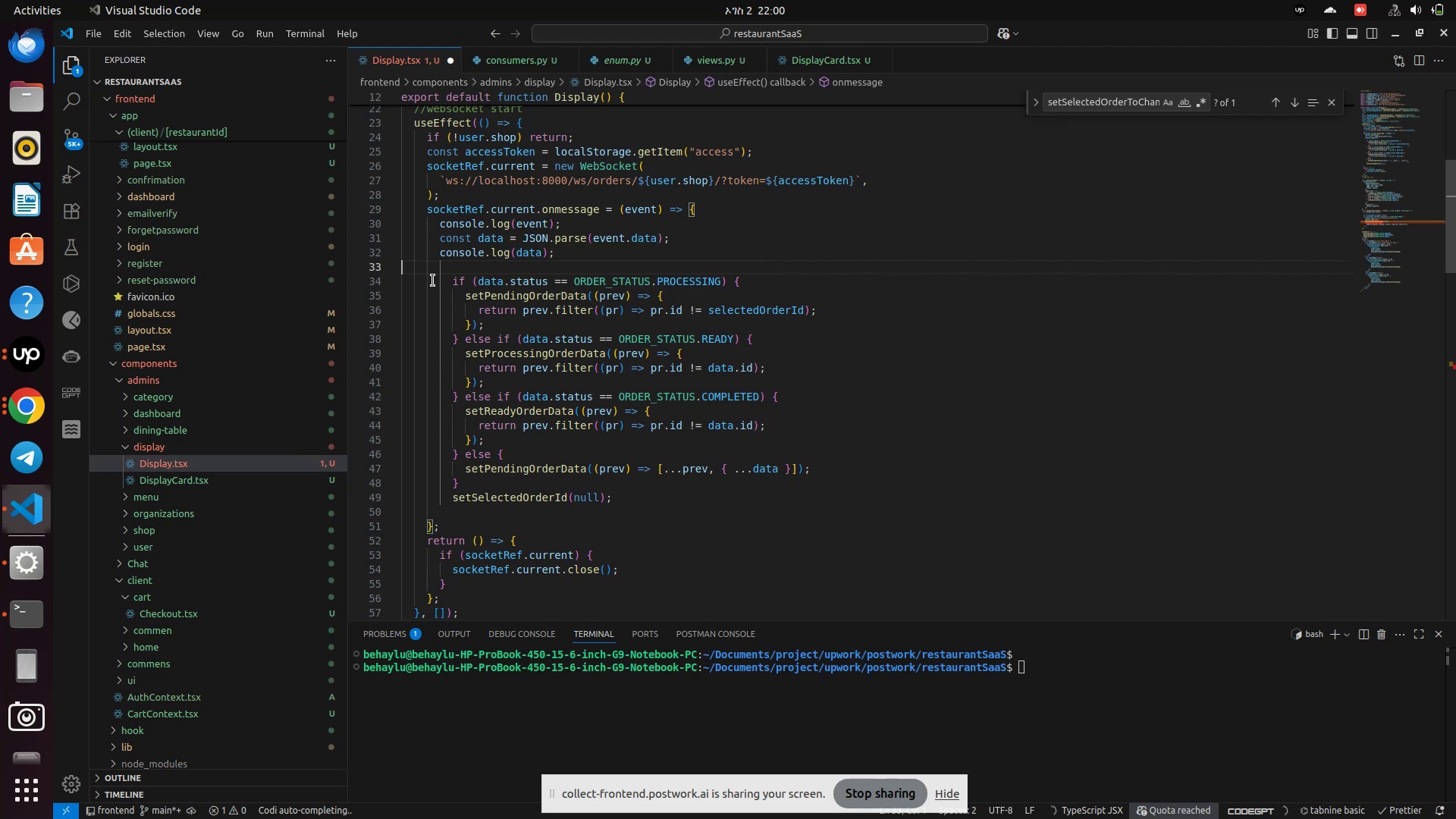 
key(Backspace)
 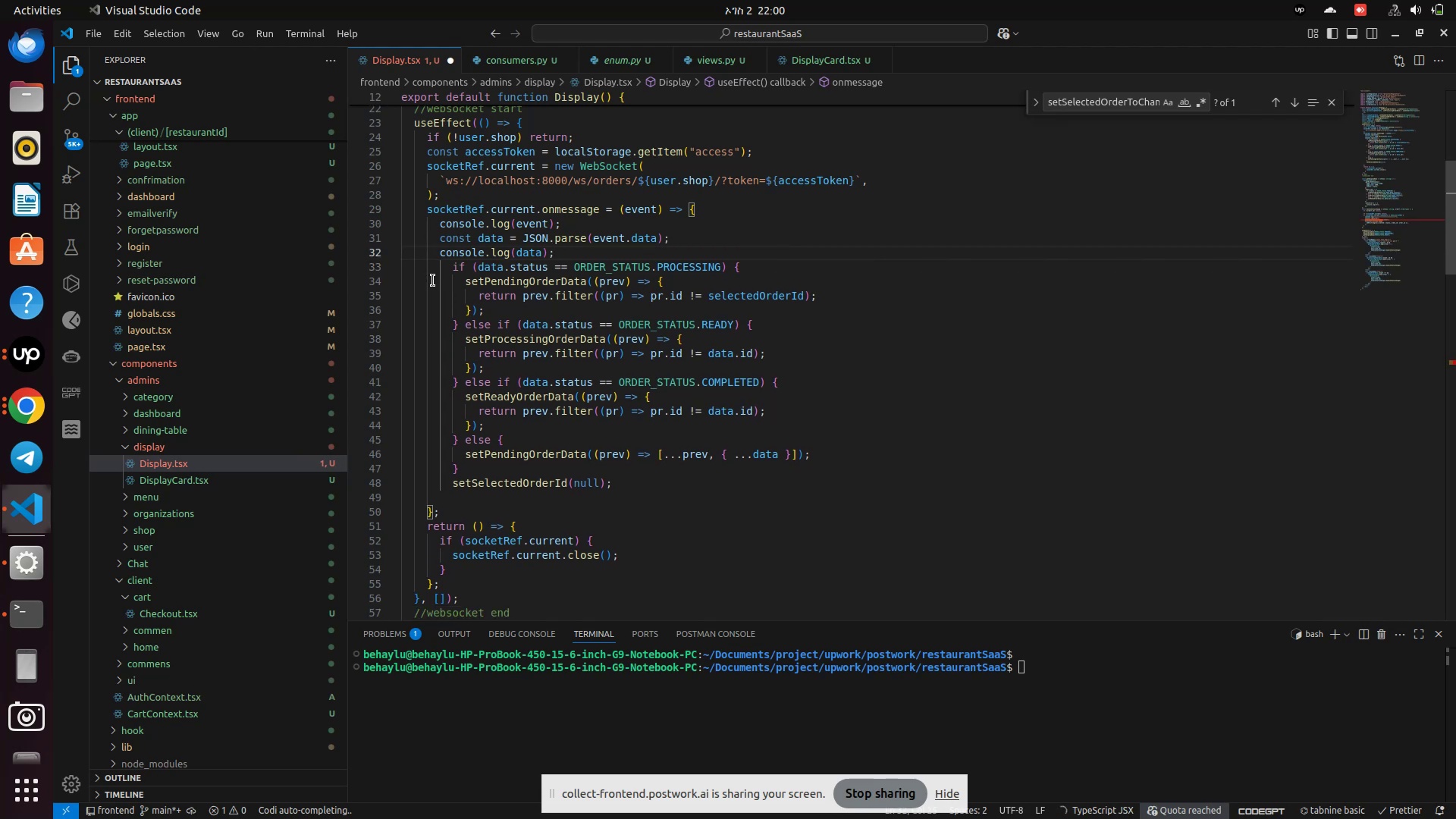 
key(Control+S)
 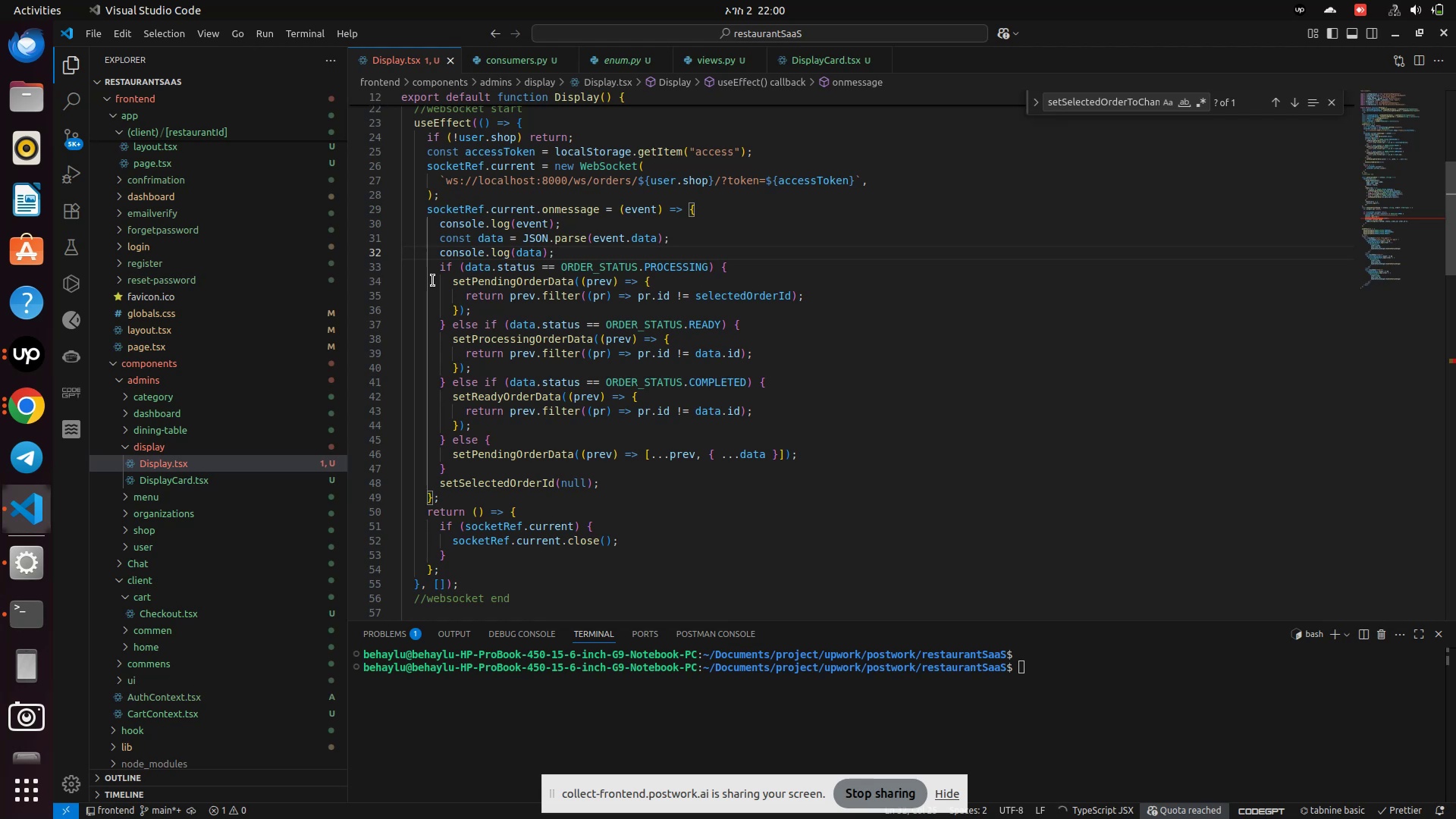 
wait(18.28)
 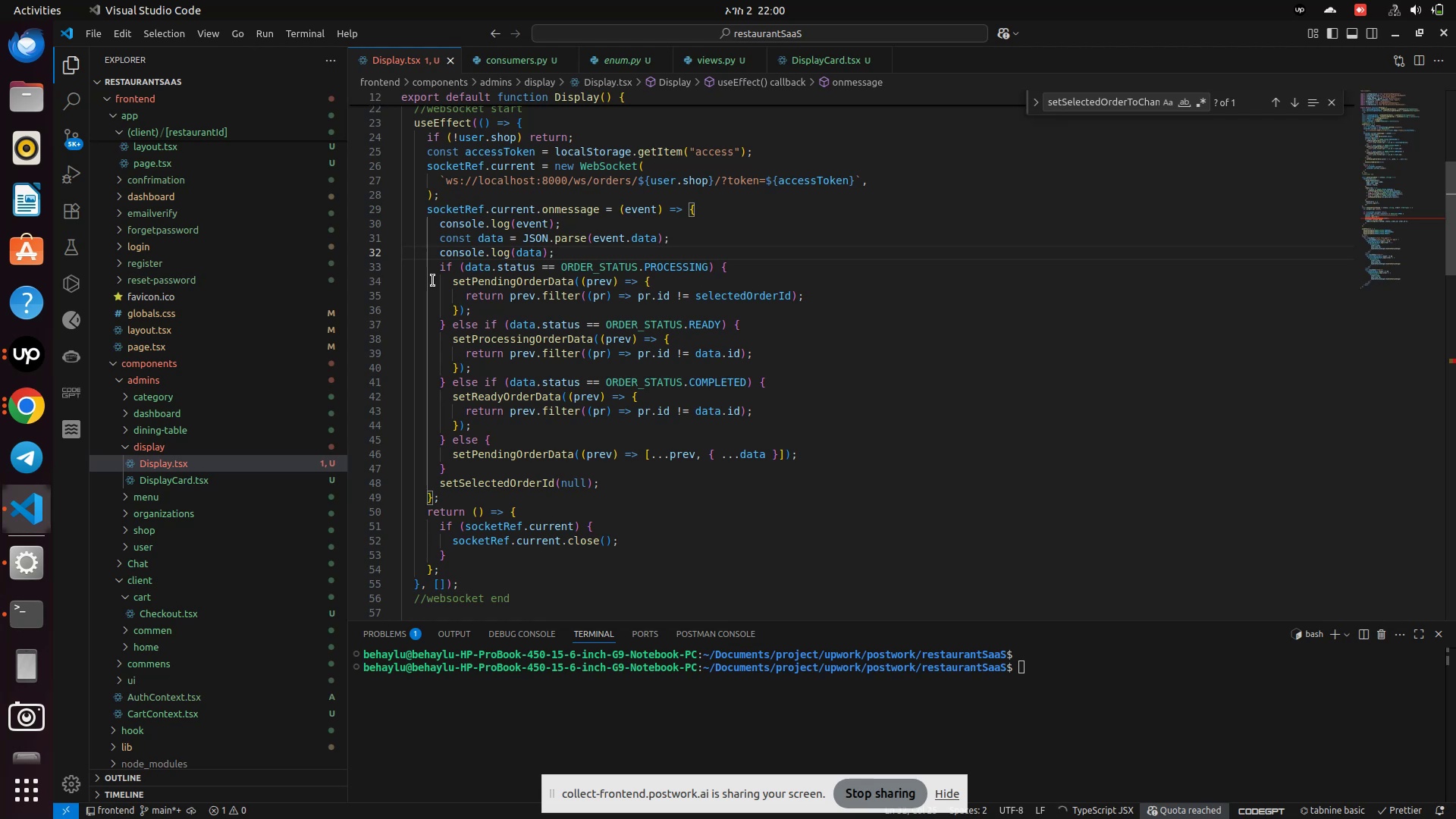 
left_click([449, 447])
 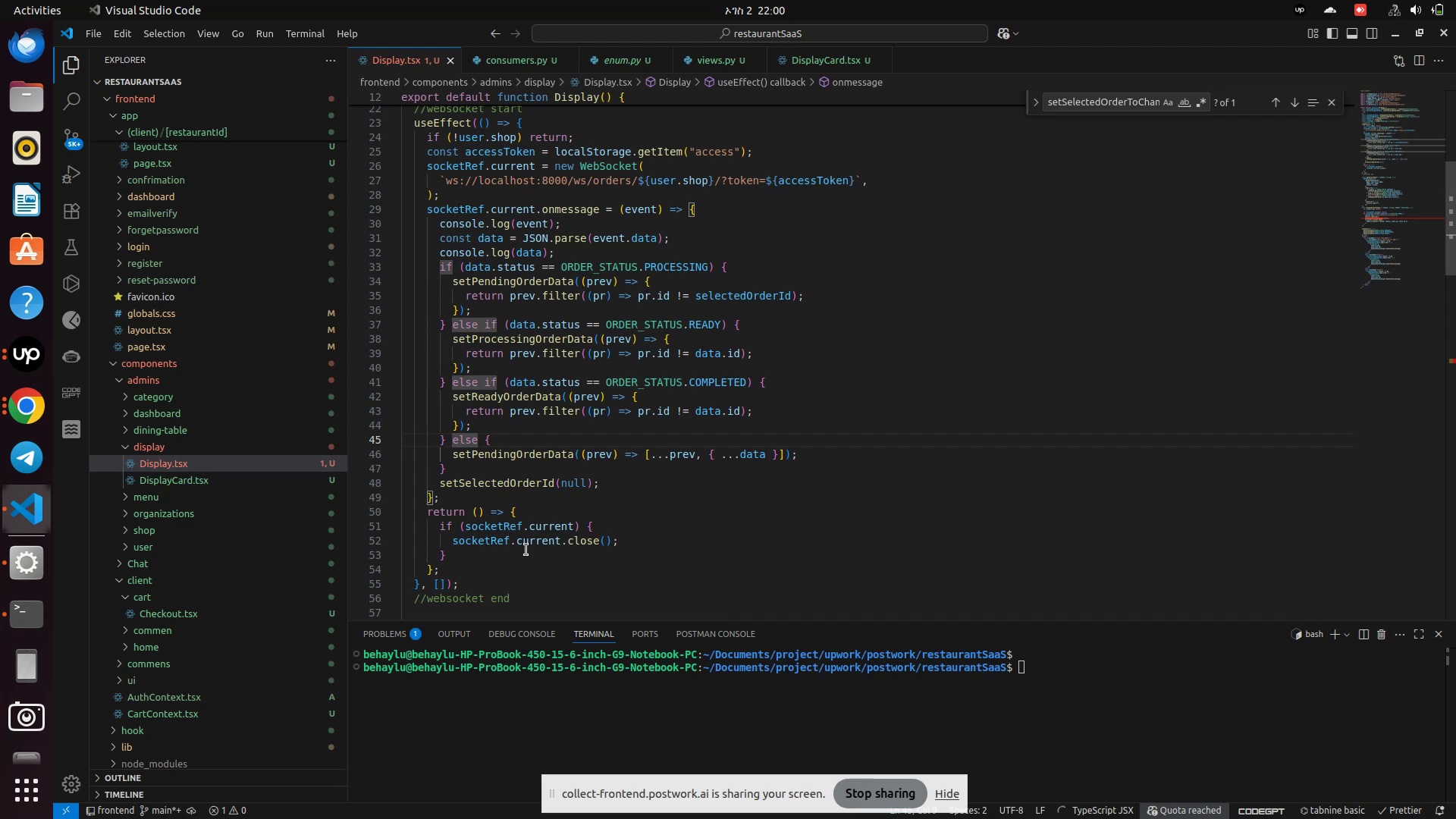 
key(ArrowLeft)
 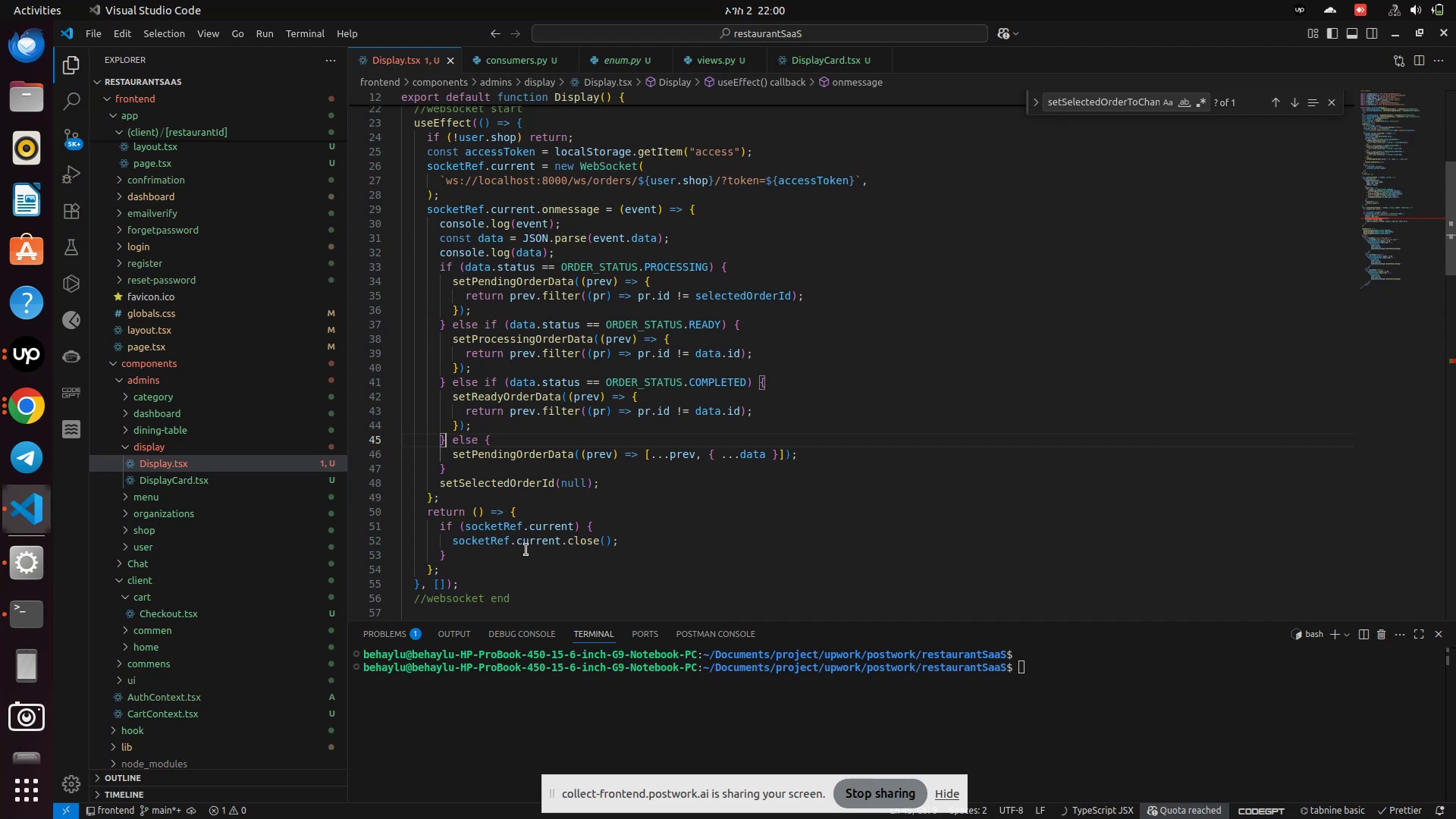 
type( els)
 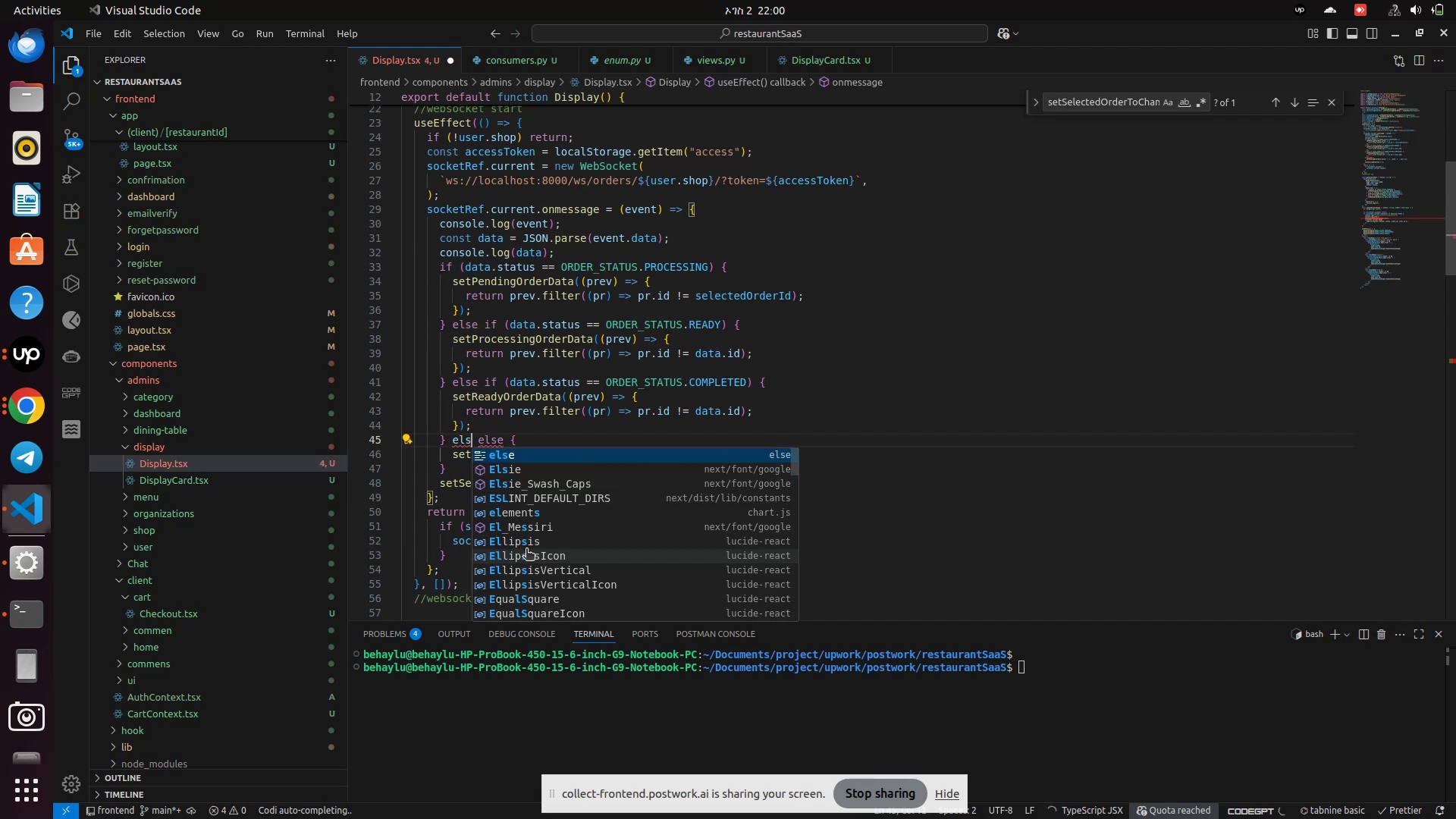 
key(Enter)
 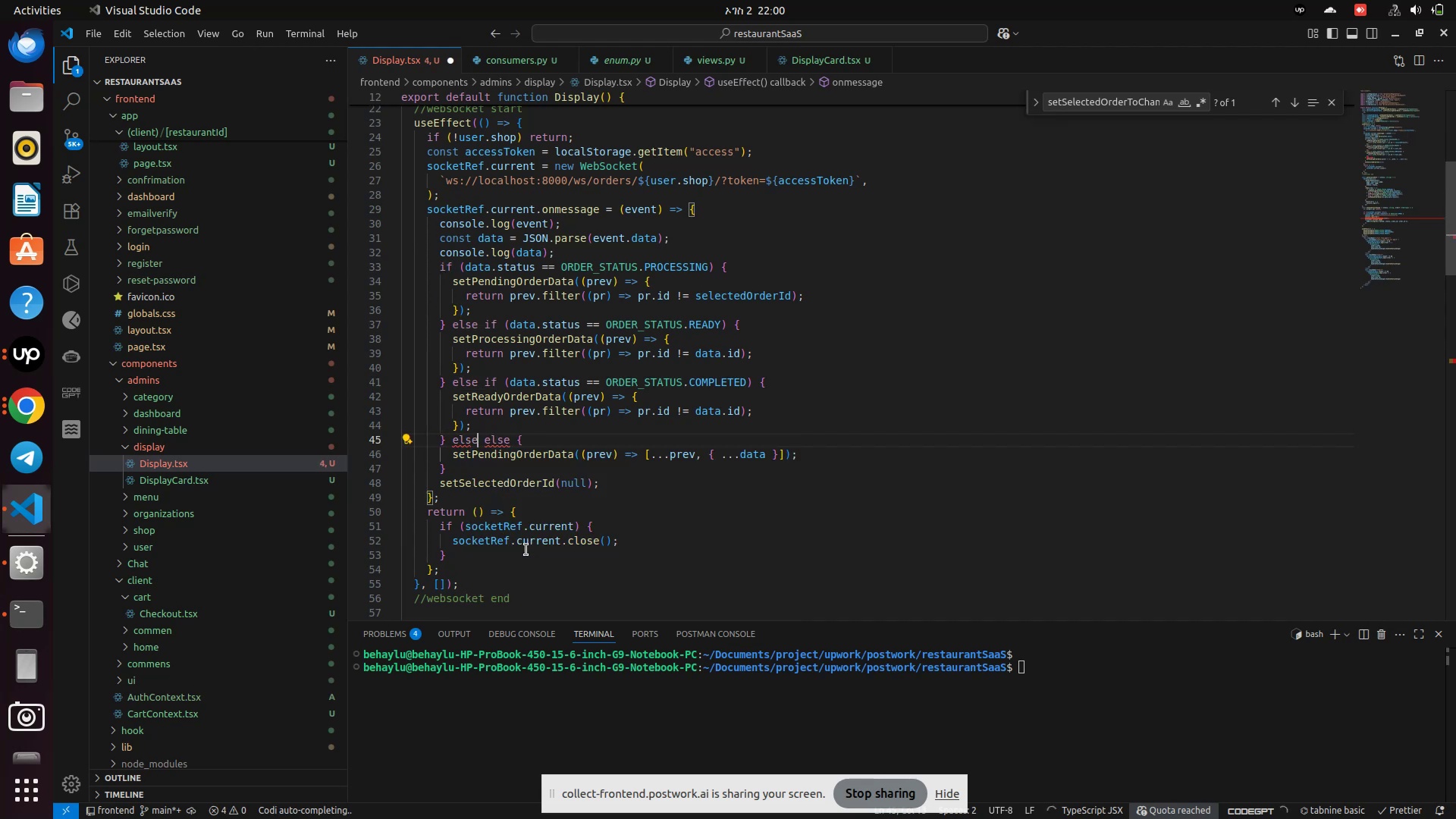 
type( if(data.sta)
 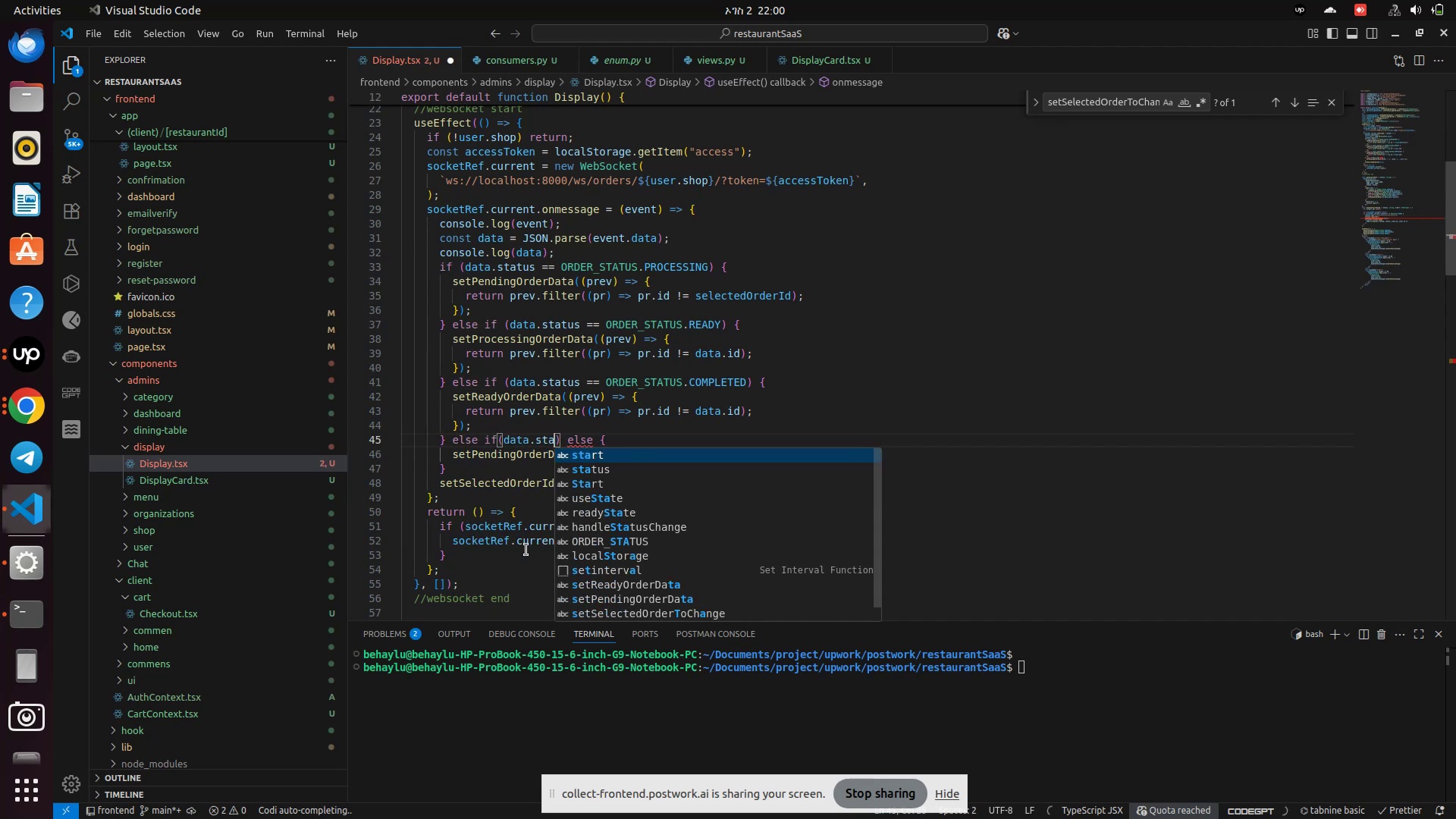 
key(ArrowDown)
 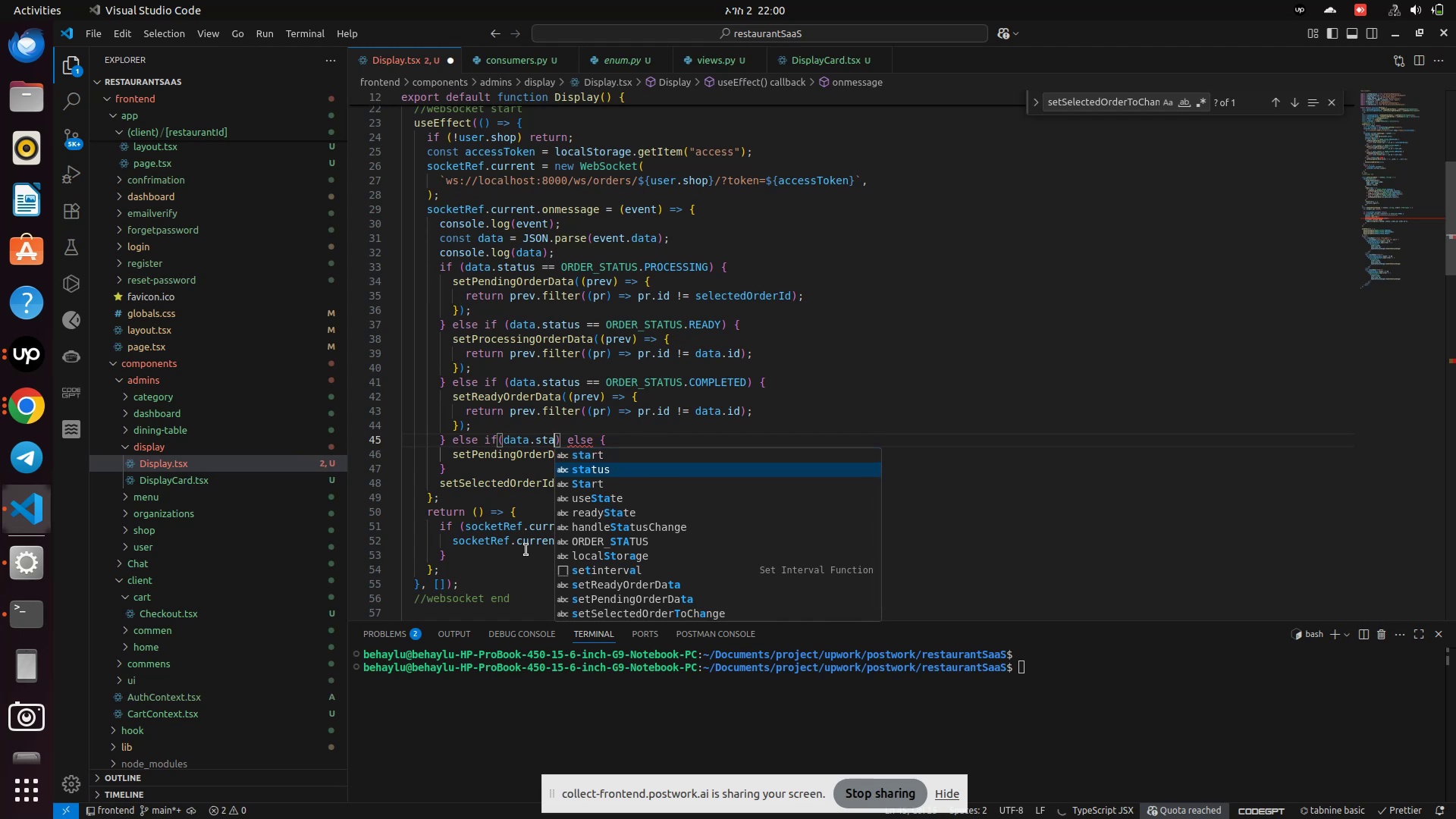 
key(Enter)
 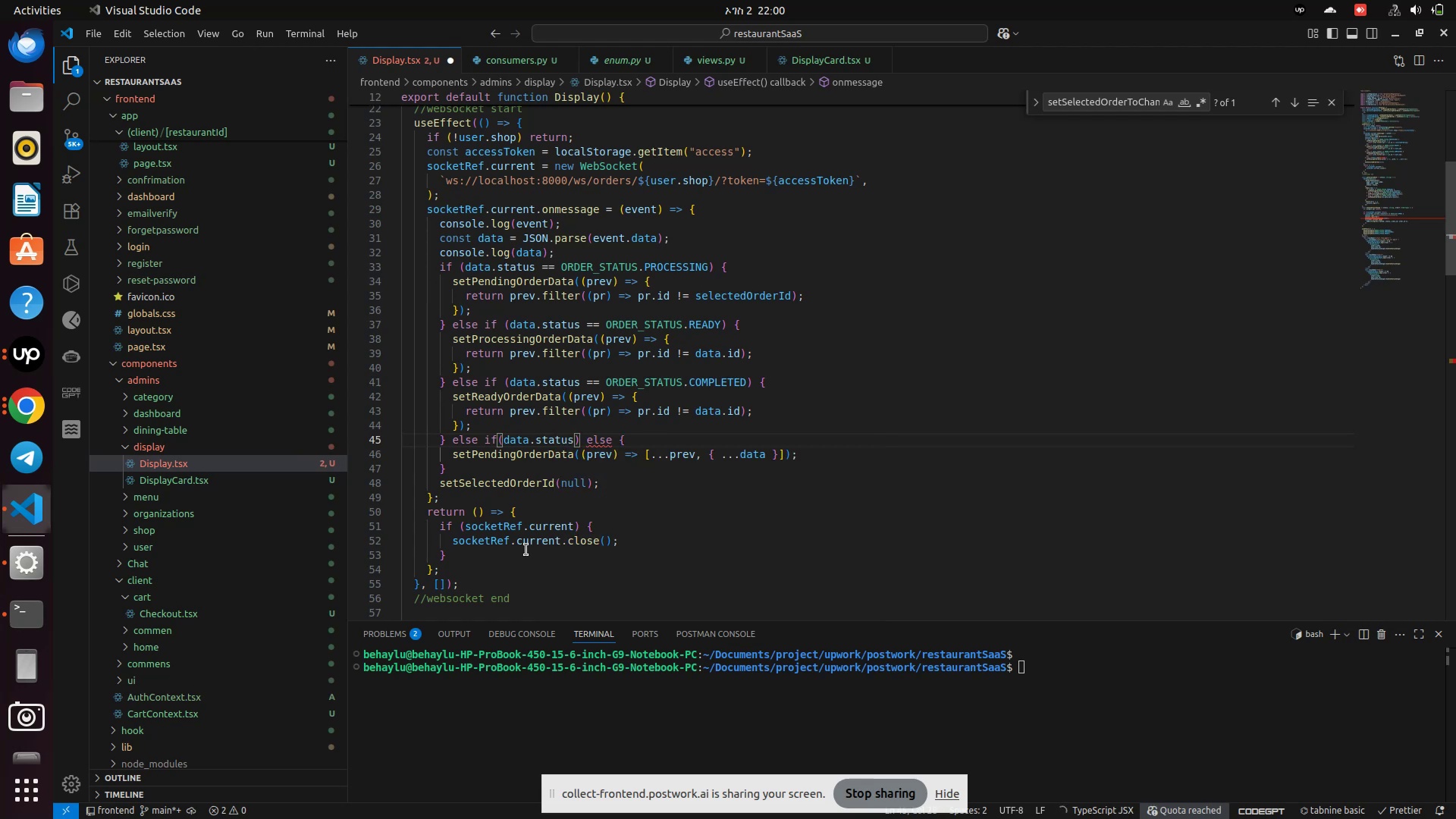 
type(==OR)
 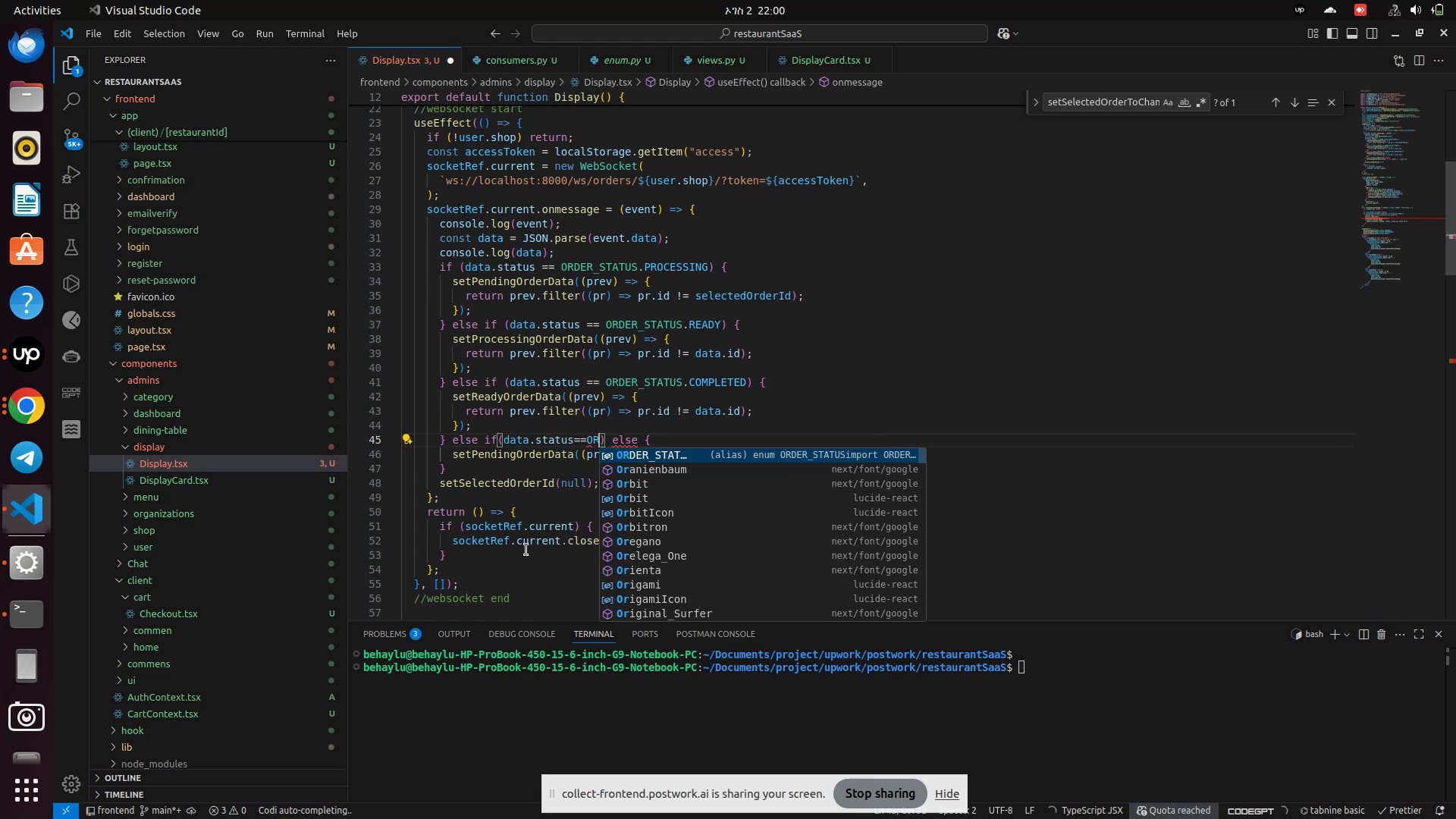 
 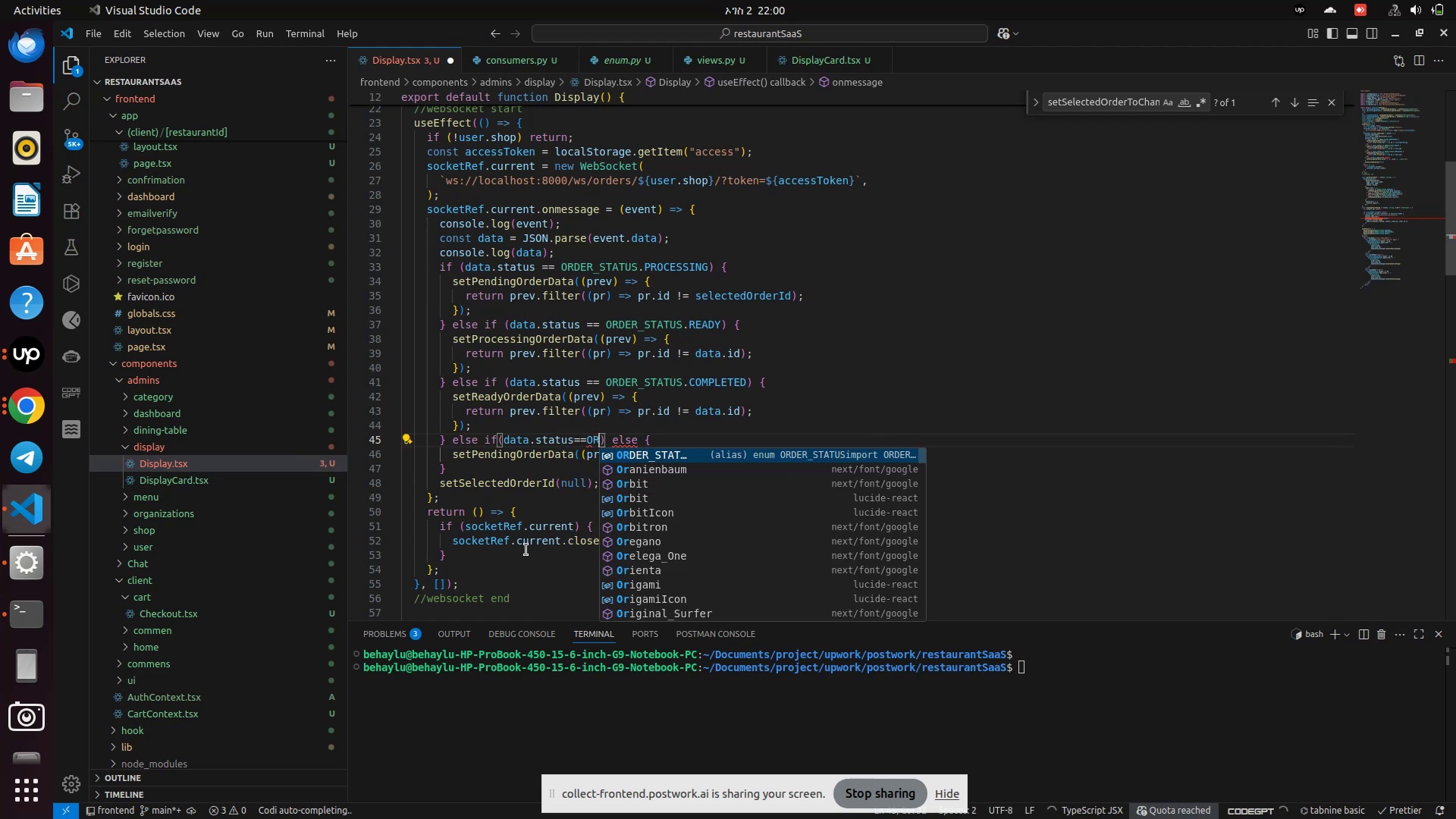 
key(Enter)
 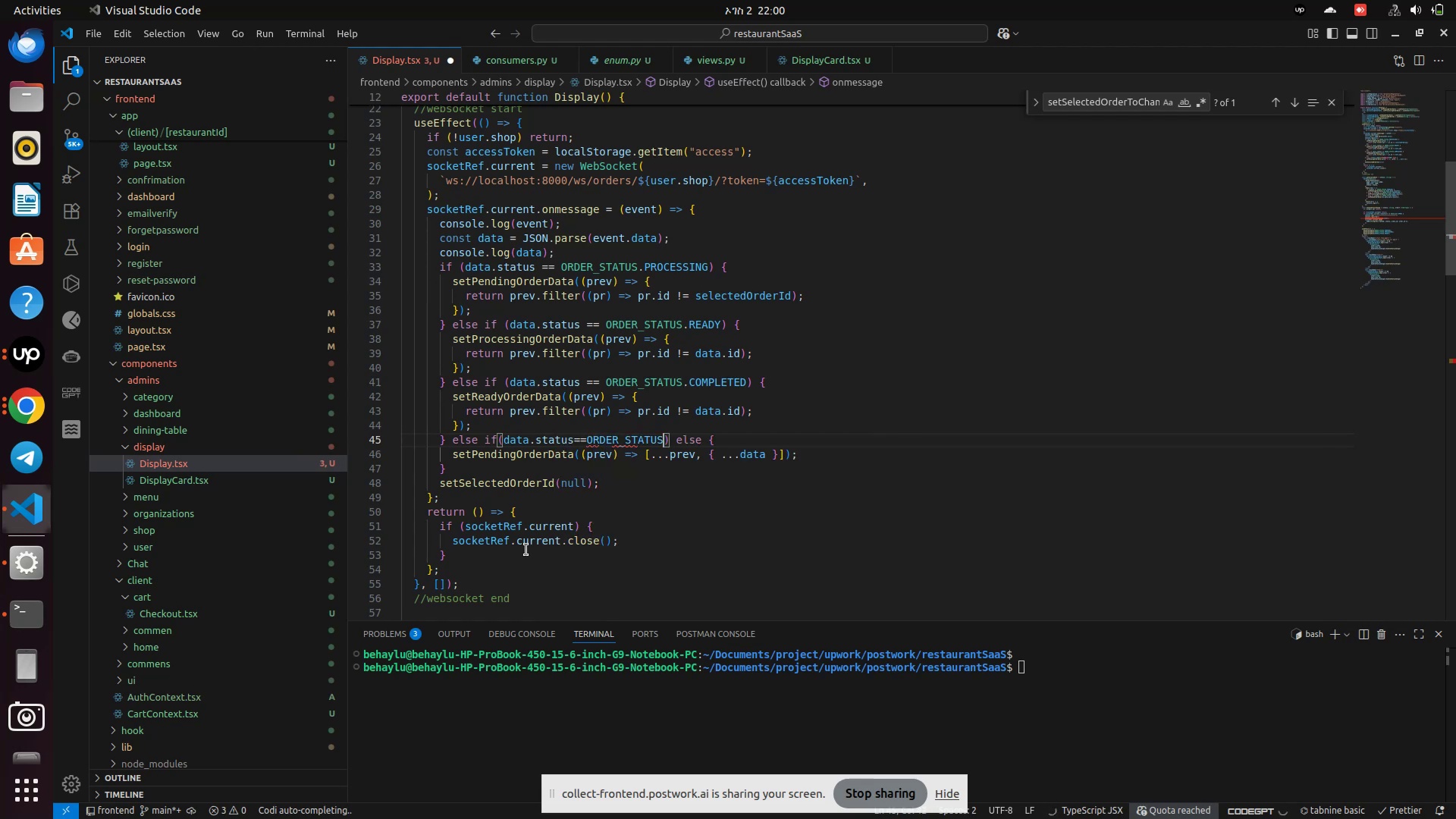 
key(Period)
 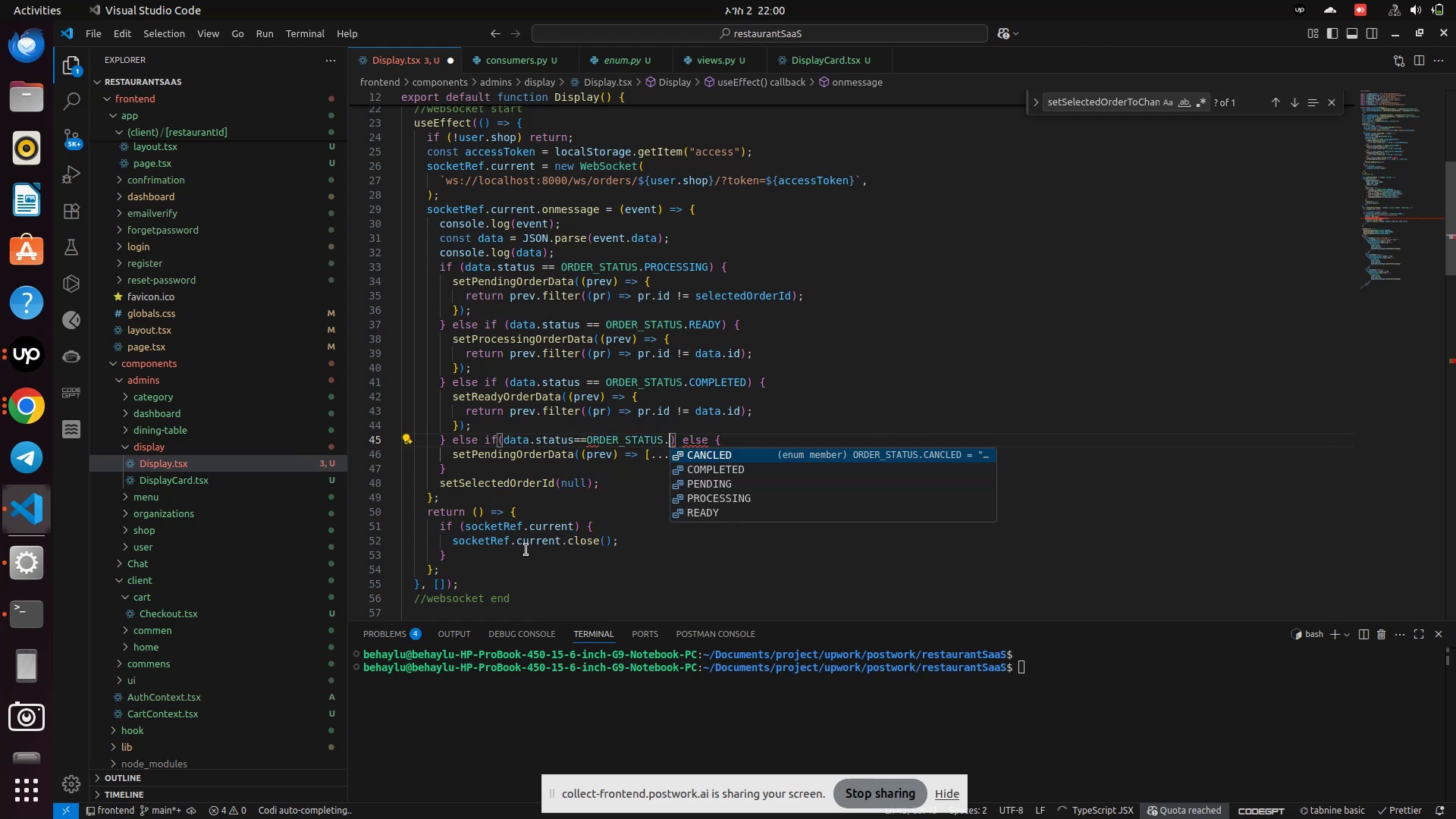 
key(Shift+ShiftRight)
 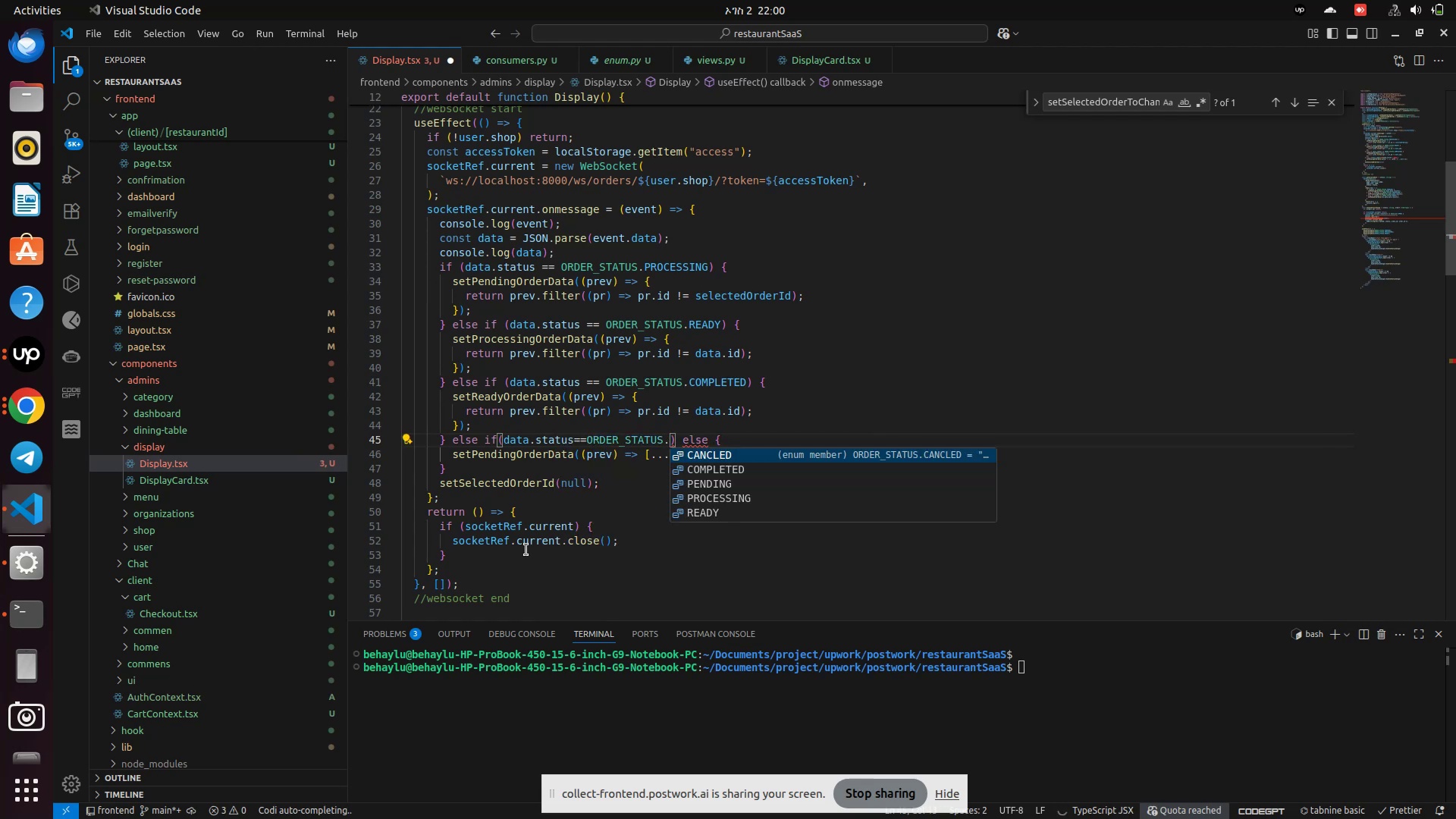 
key(Enter)
 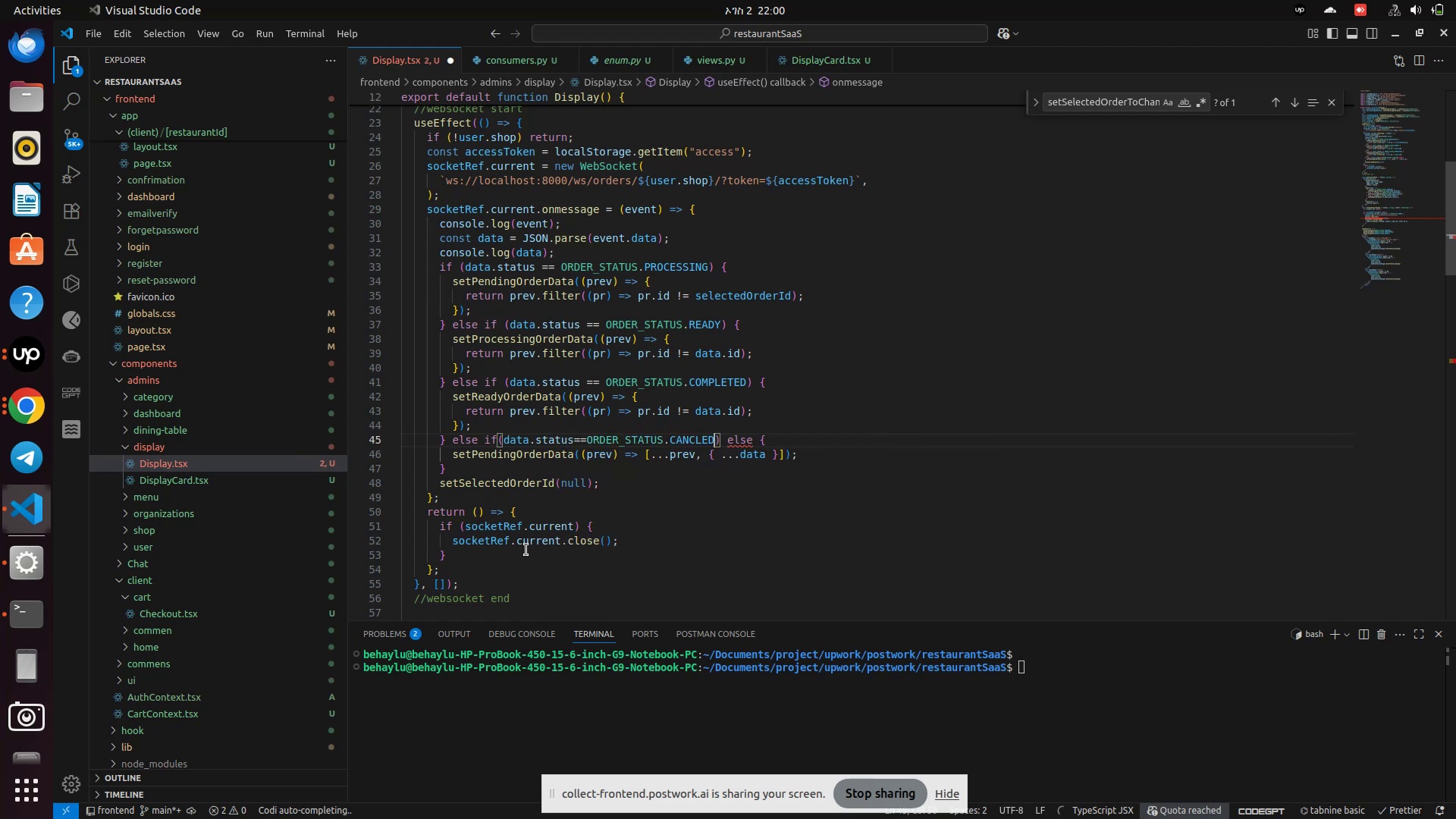 
key(ArrowRight)
 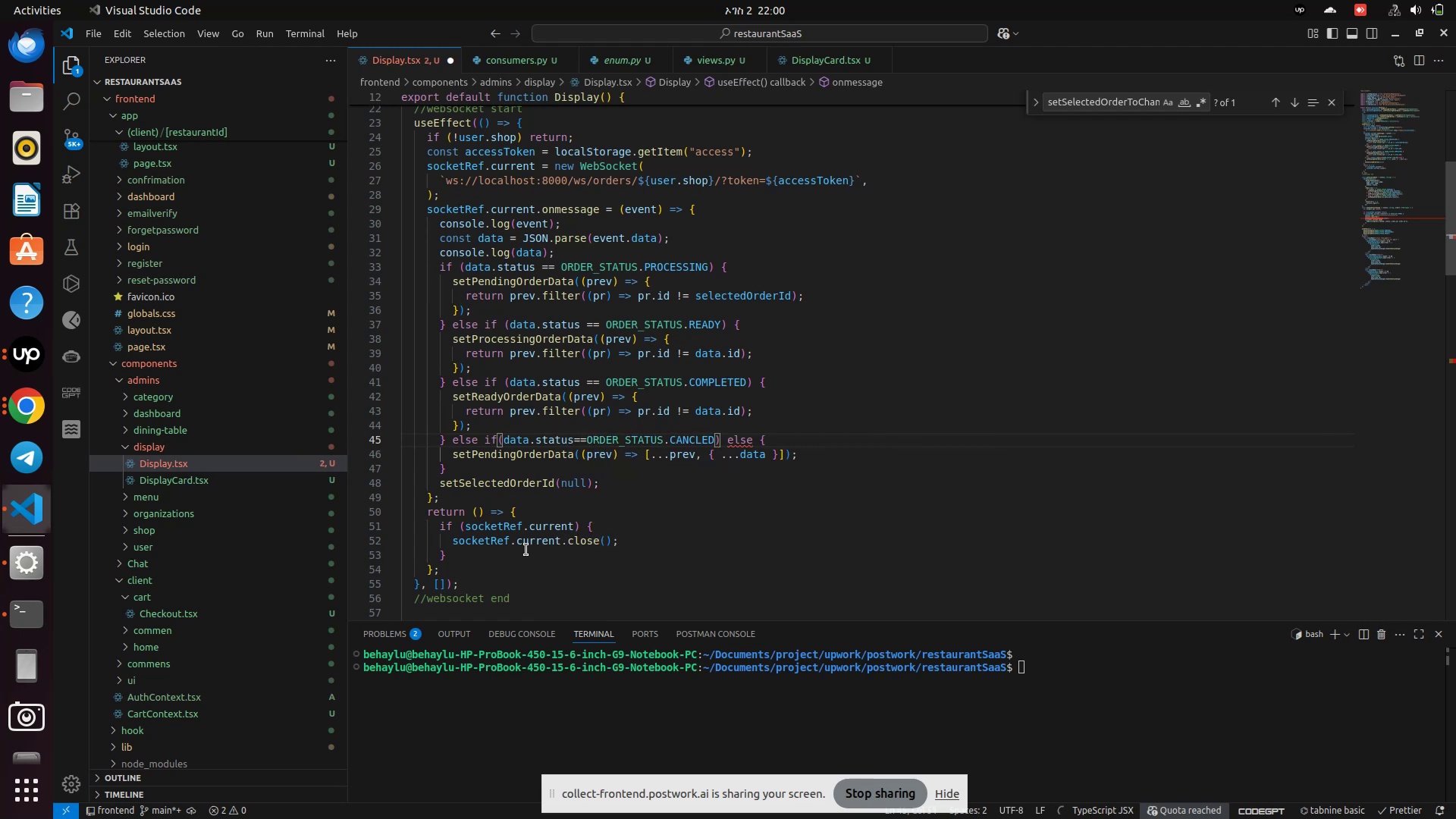 
key(Shift+BracketLeft)
 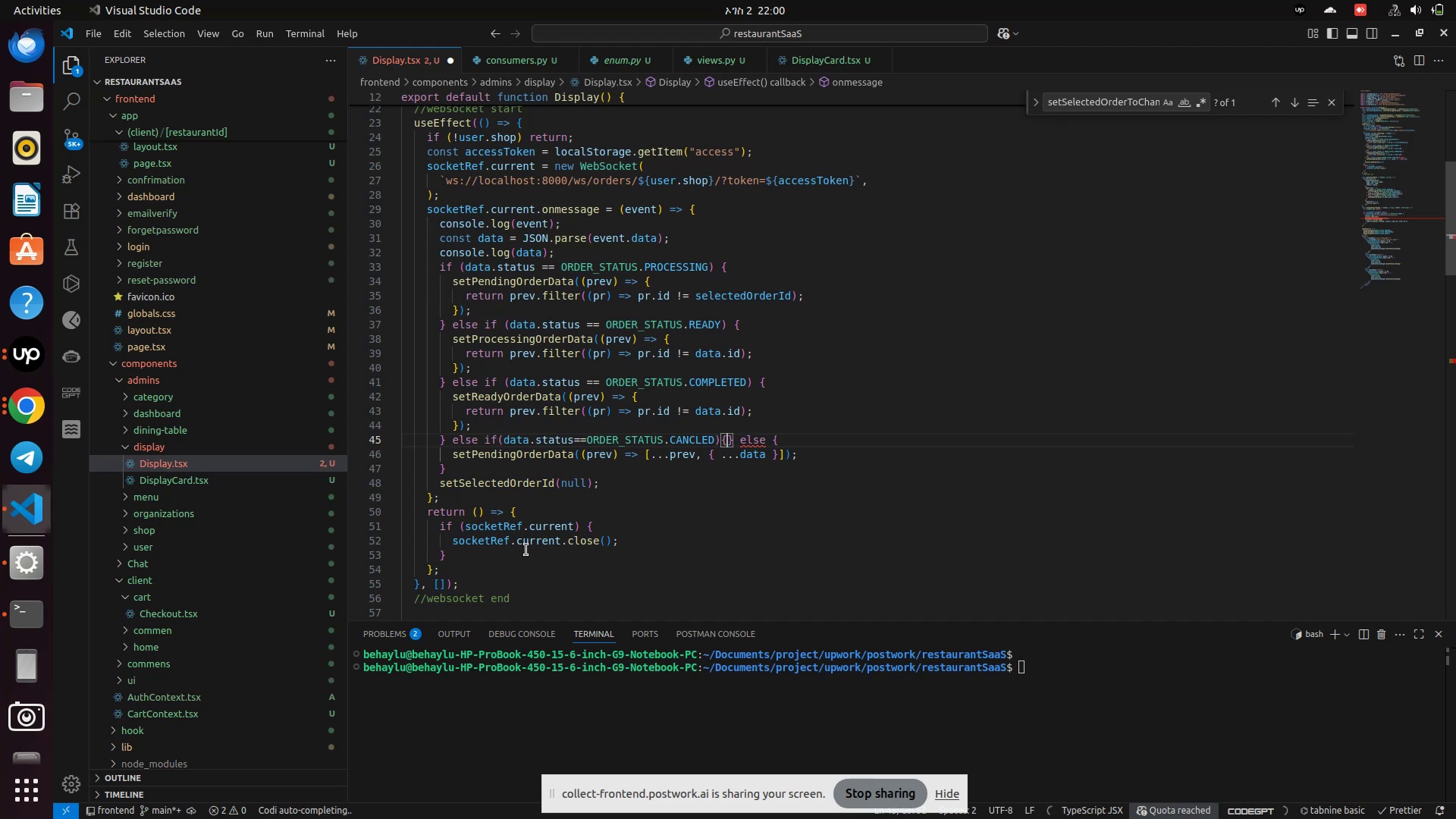 
key(Enter)
 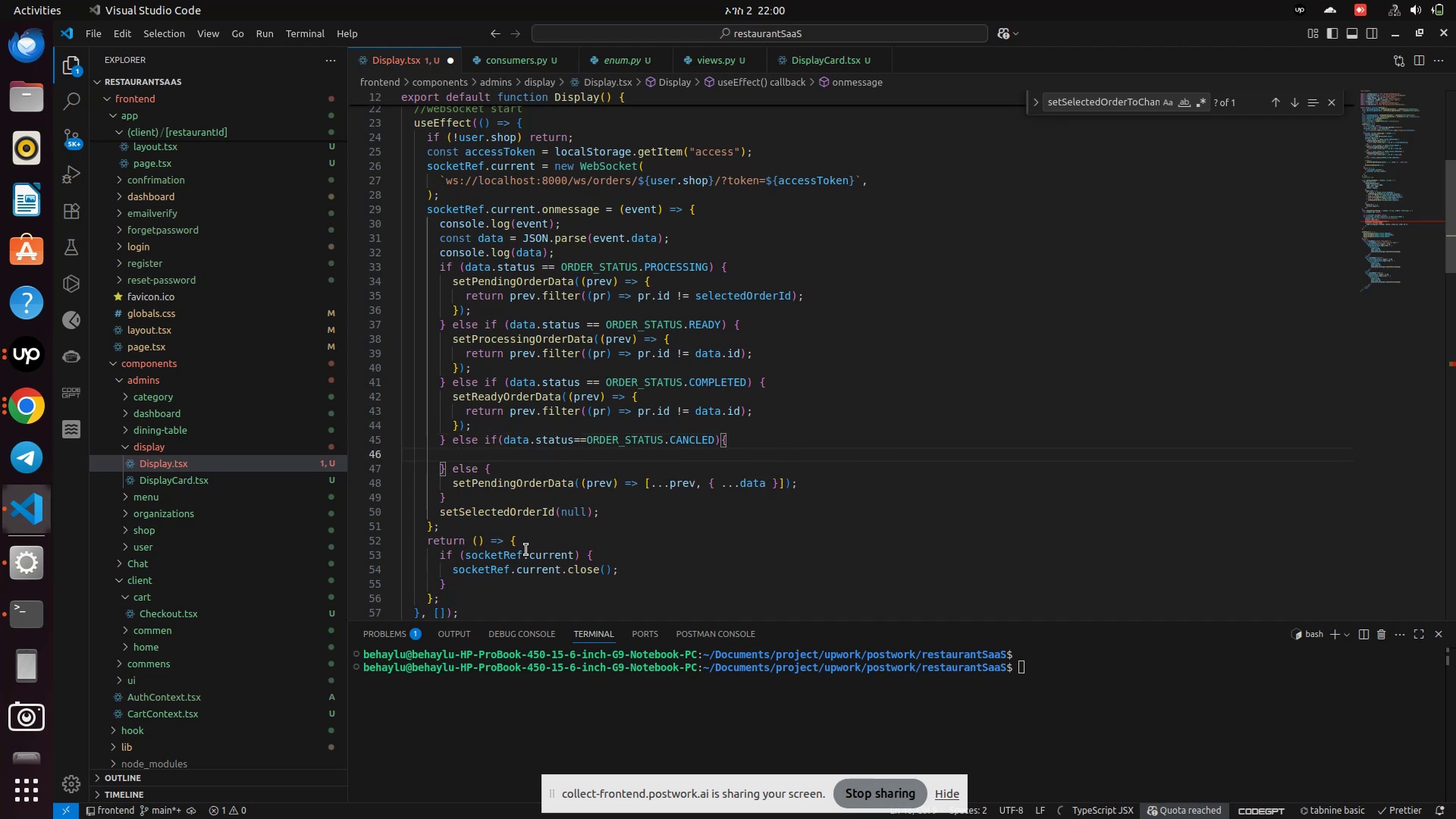 
wait(6.45)
 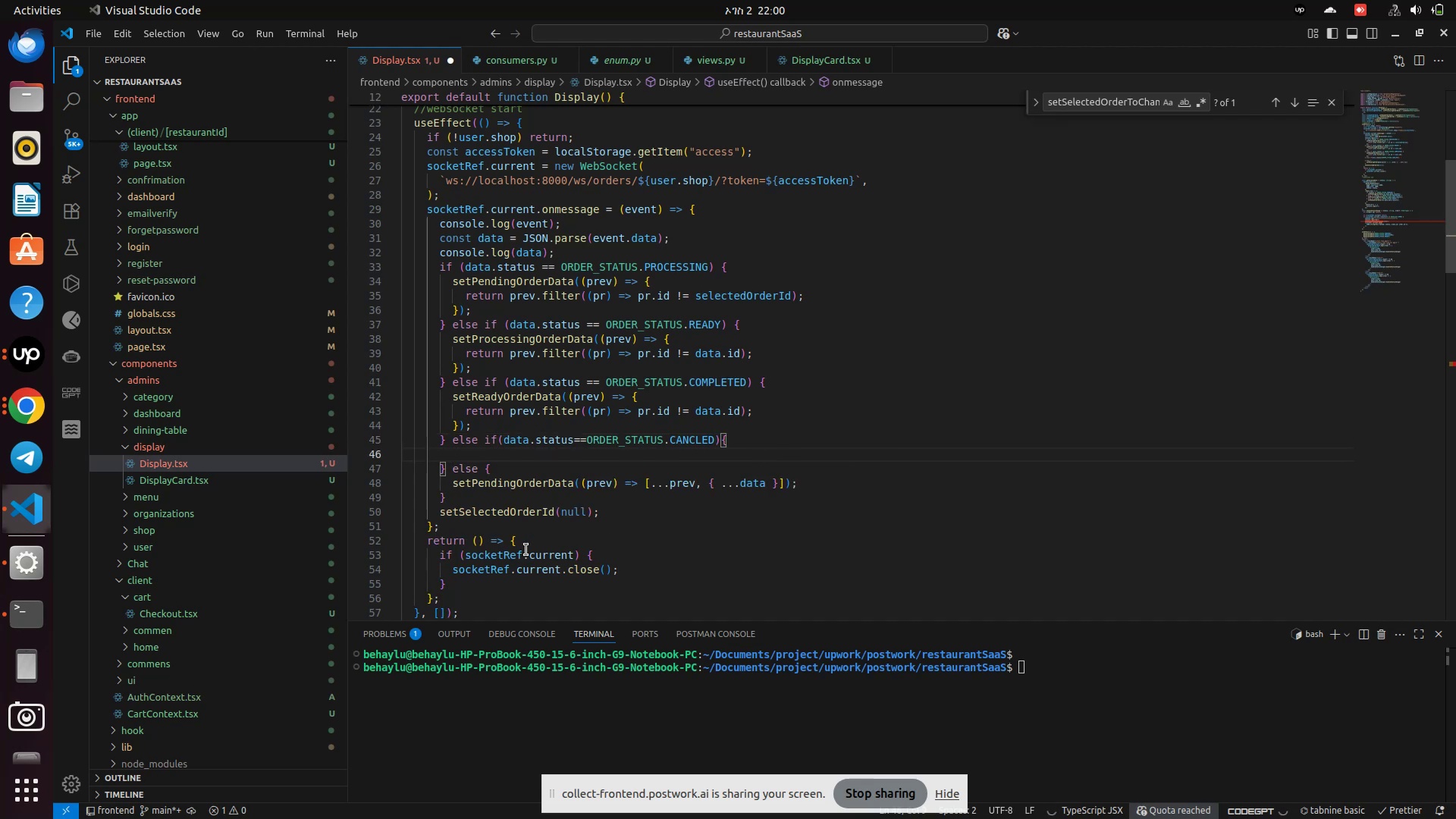 
type(retu)
 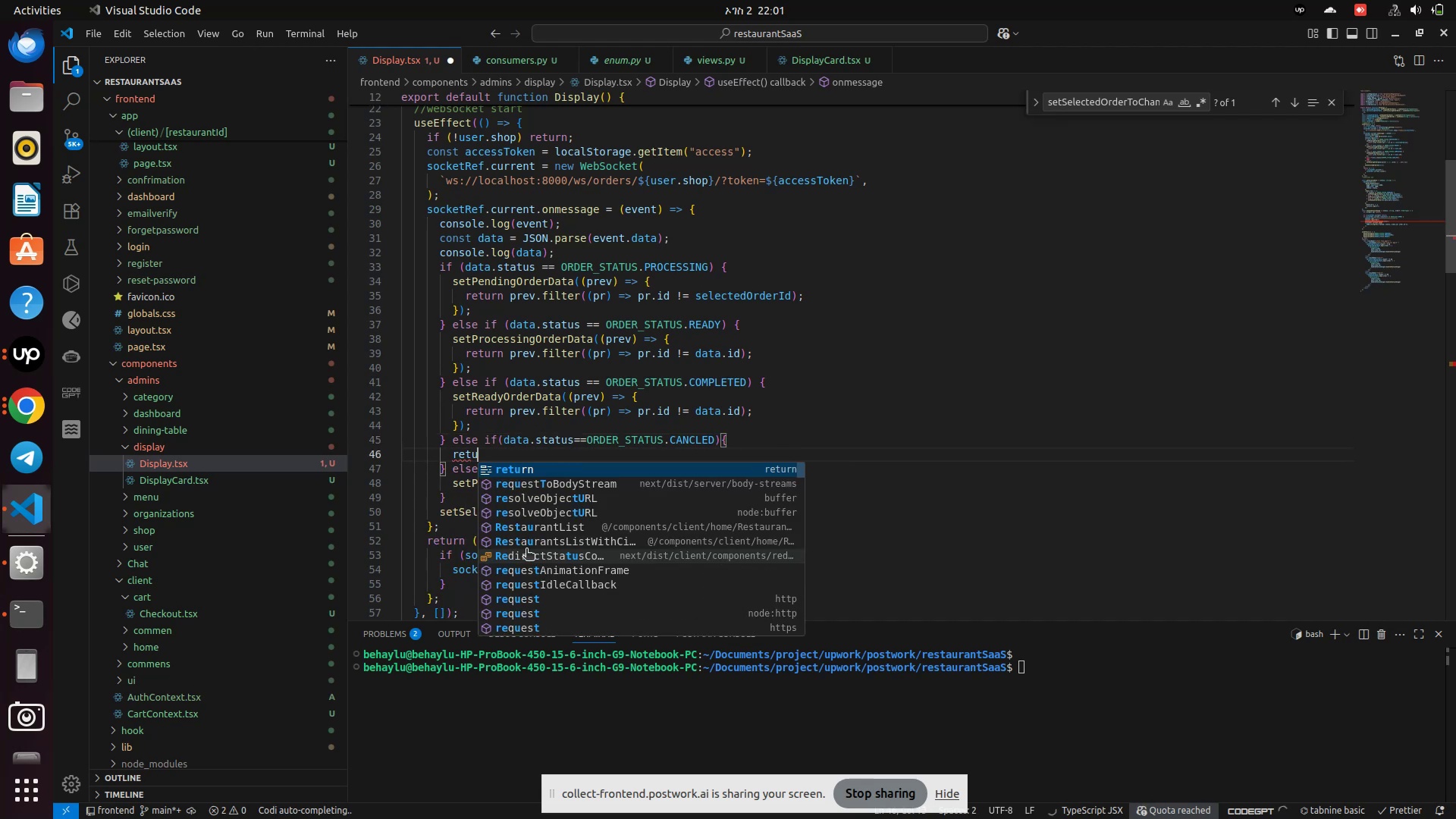 
key(Enter)
 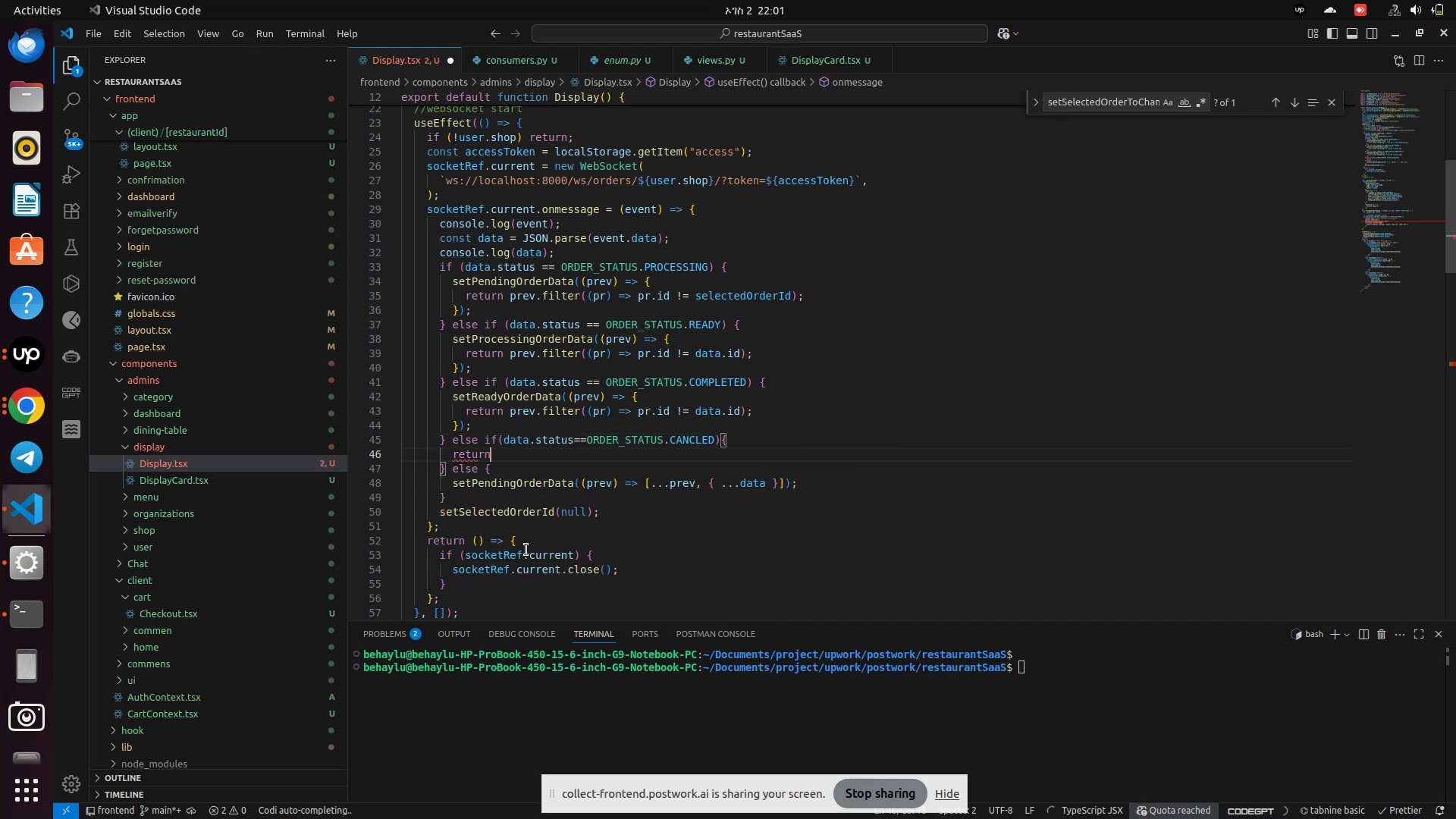 
type( prev.f)
 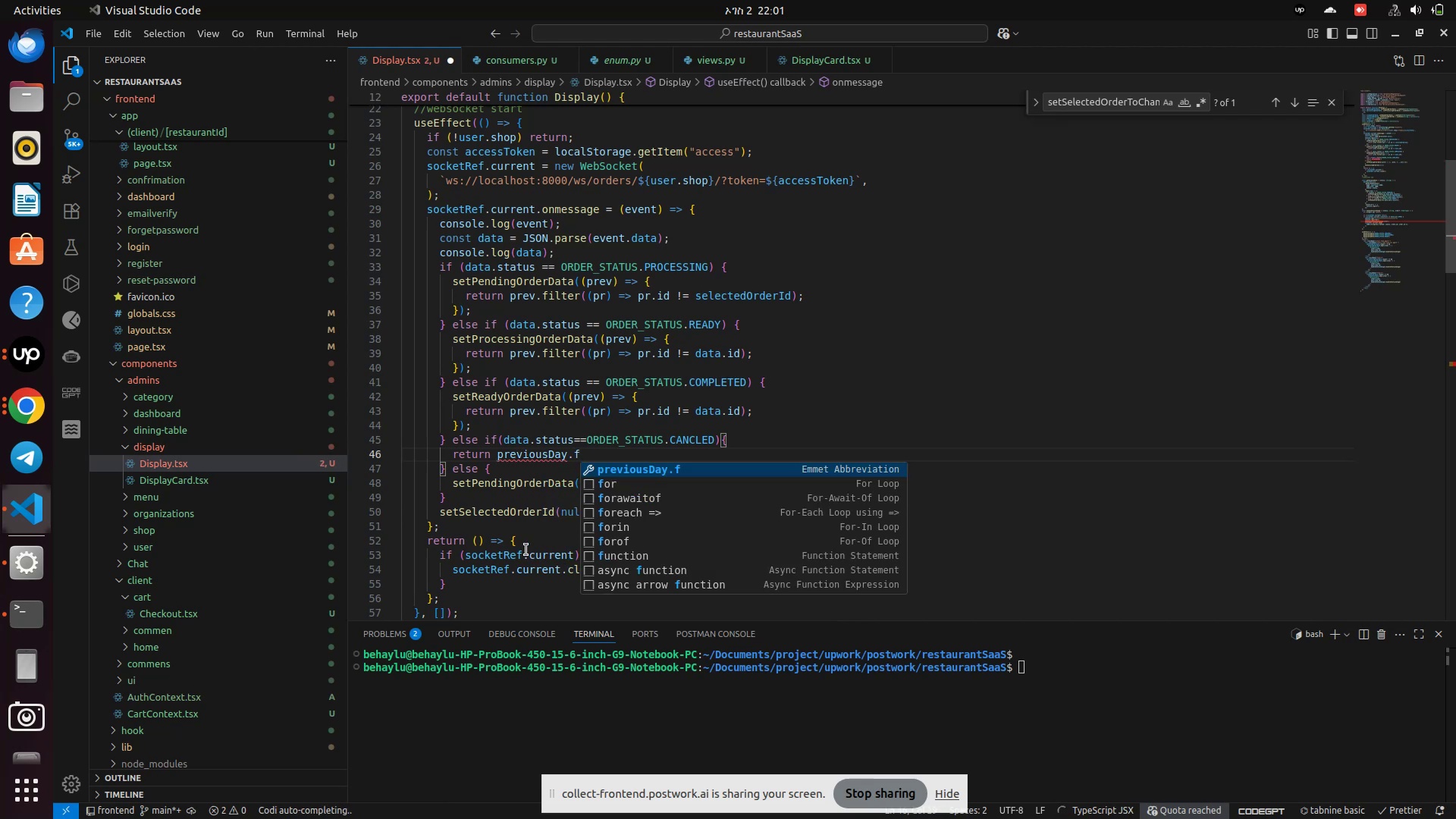 
key(Control+Z)
 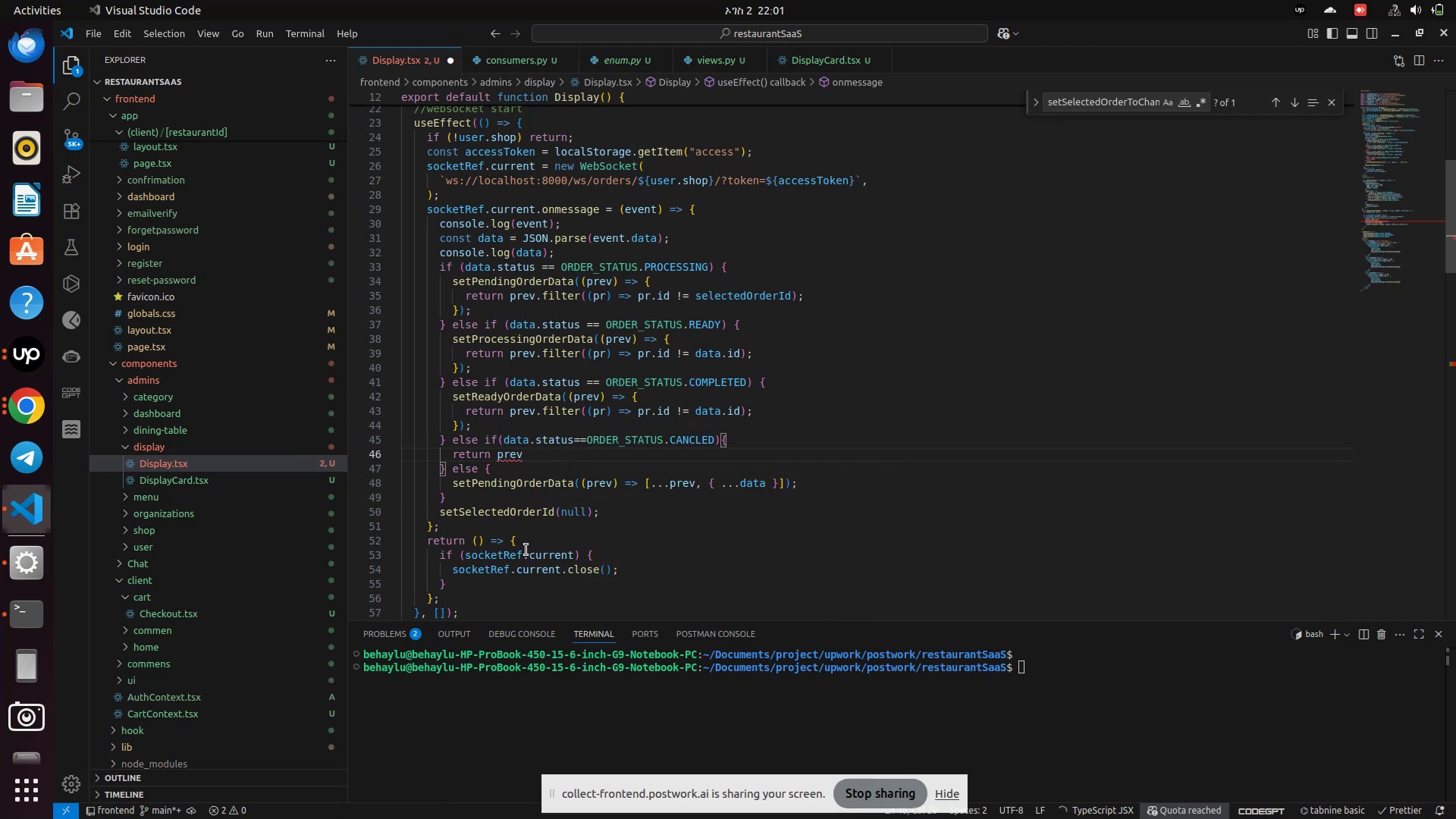 
type(.filter((pr)
 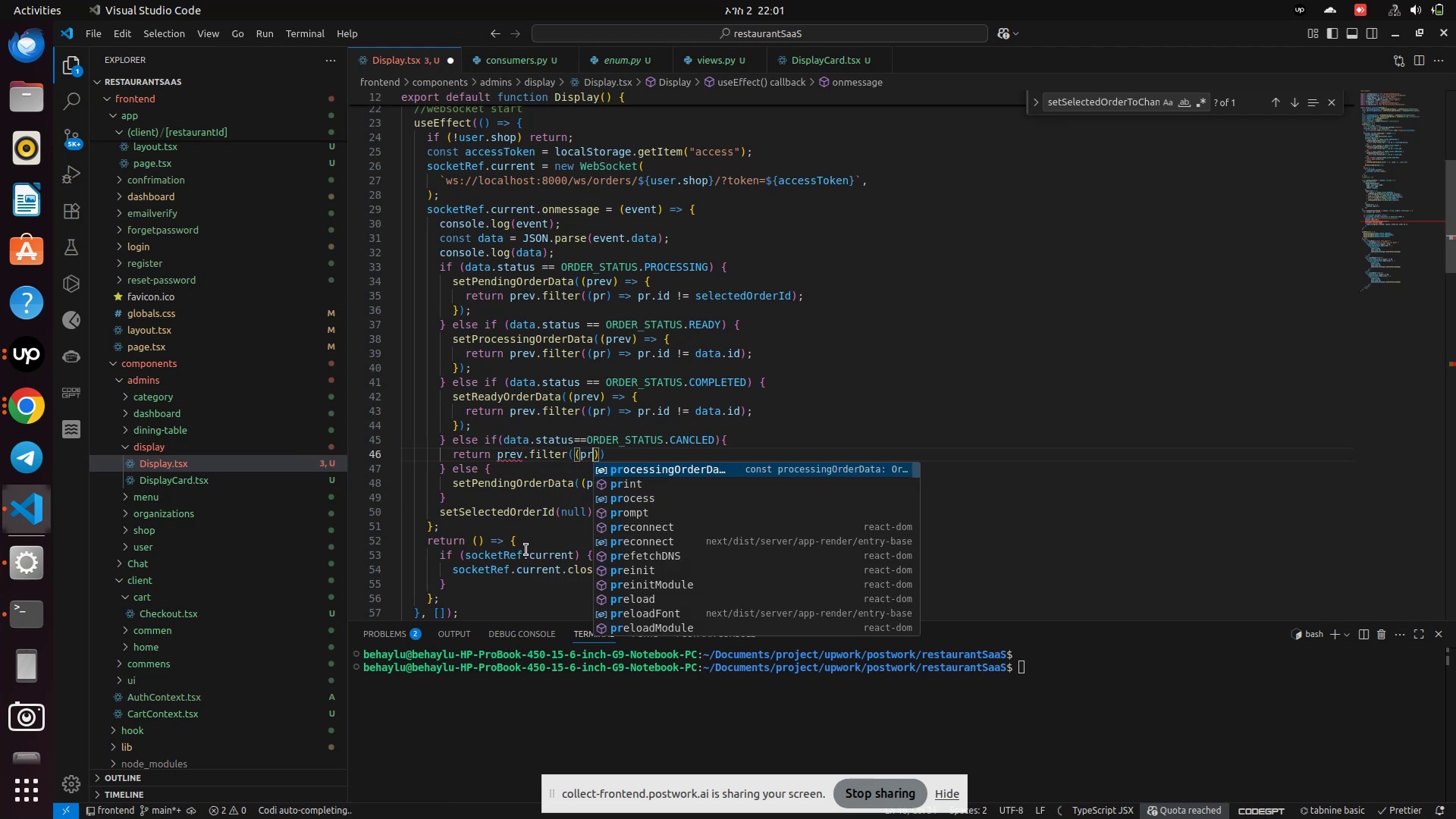 
key(ArrowRight)
 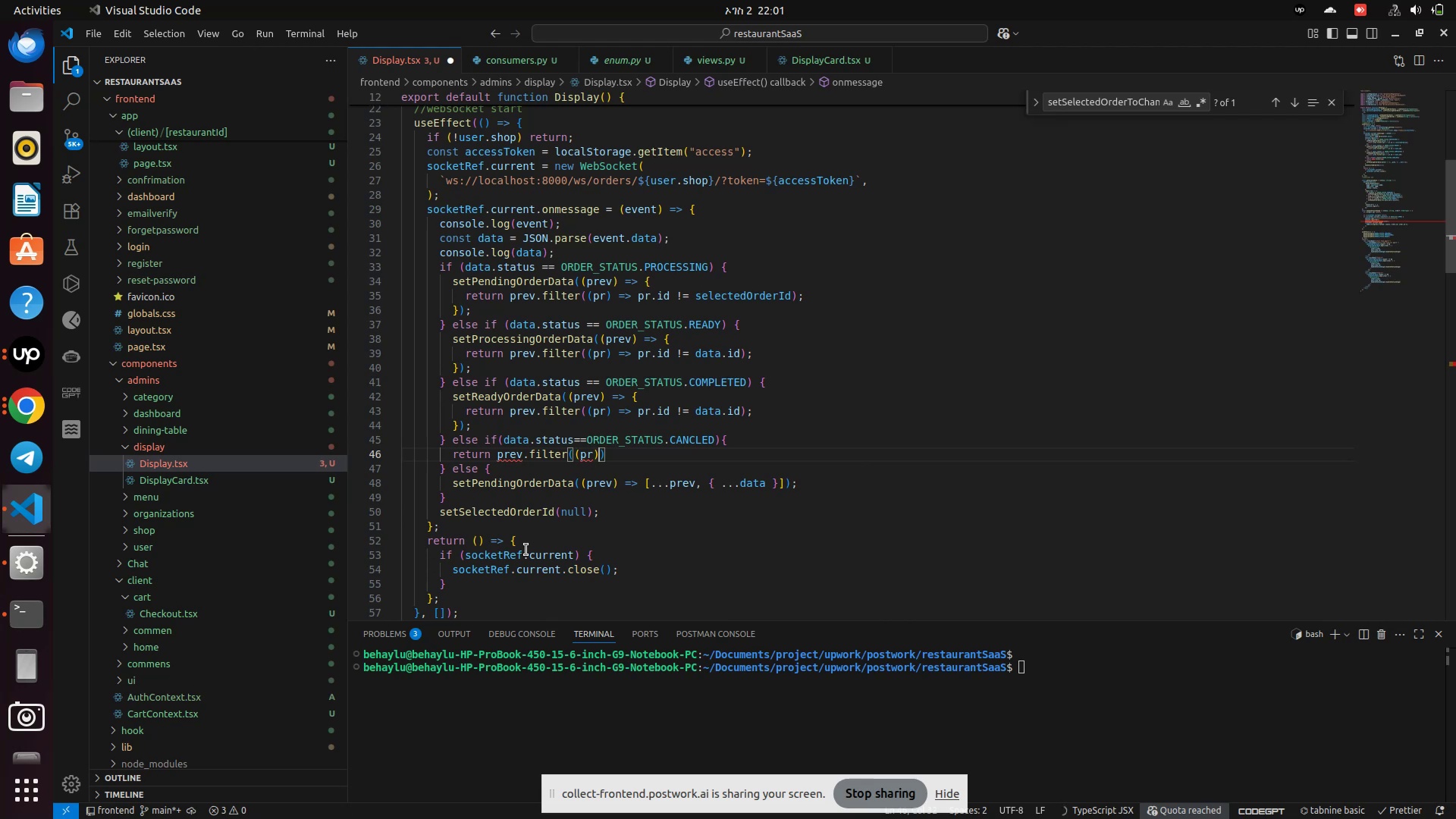 
type(=>pr.id != data.id)
 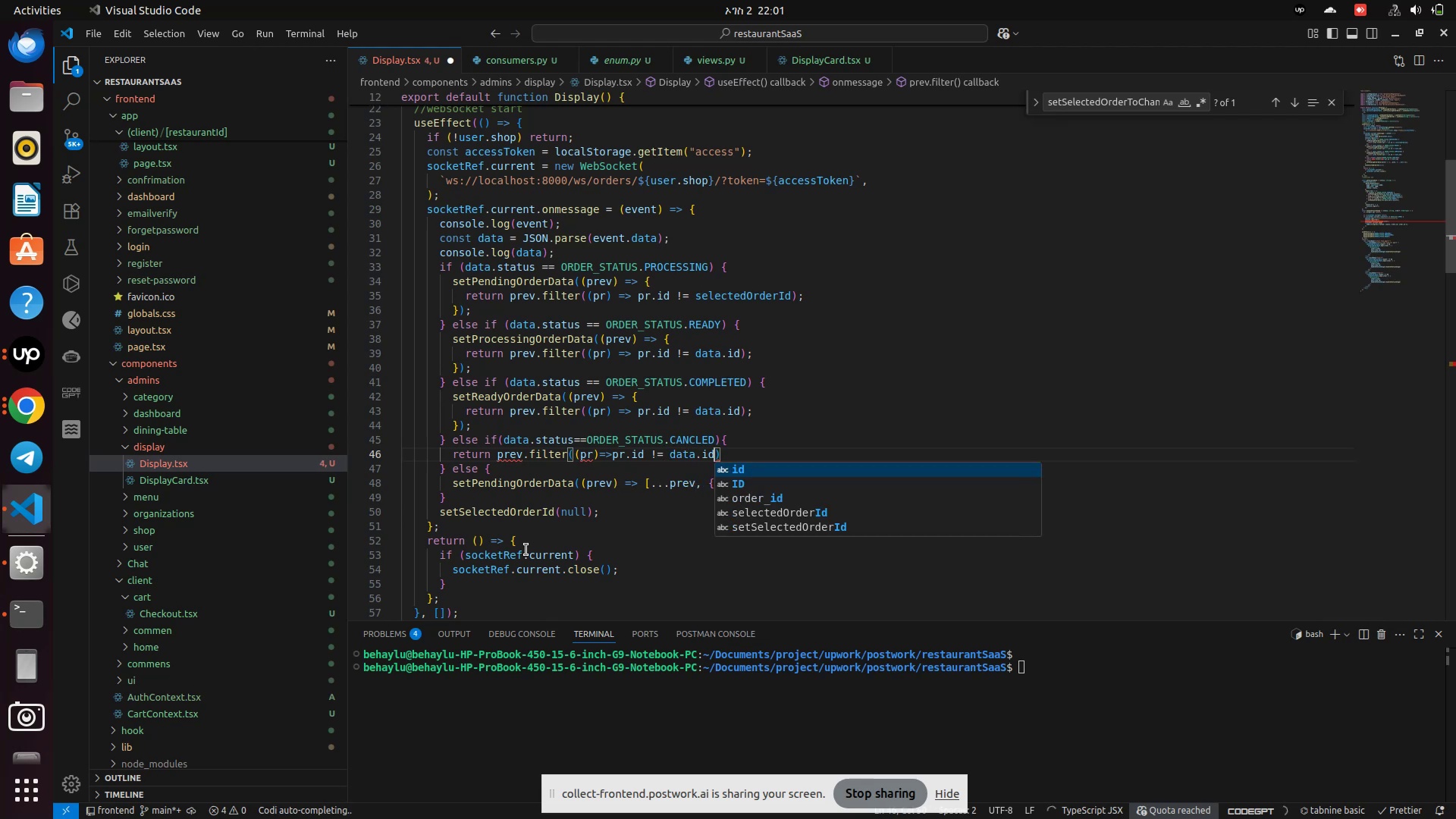 
key(Enter)
 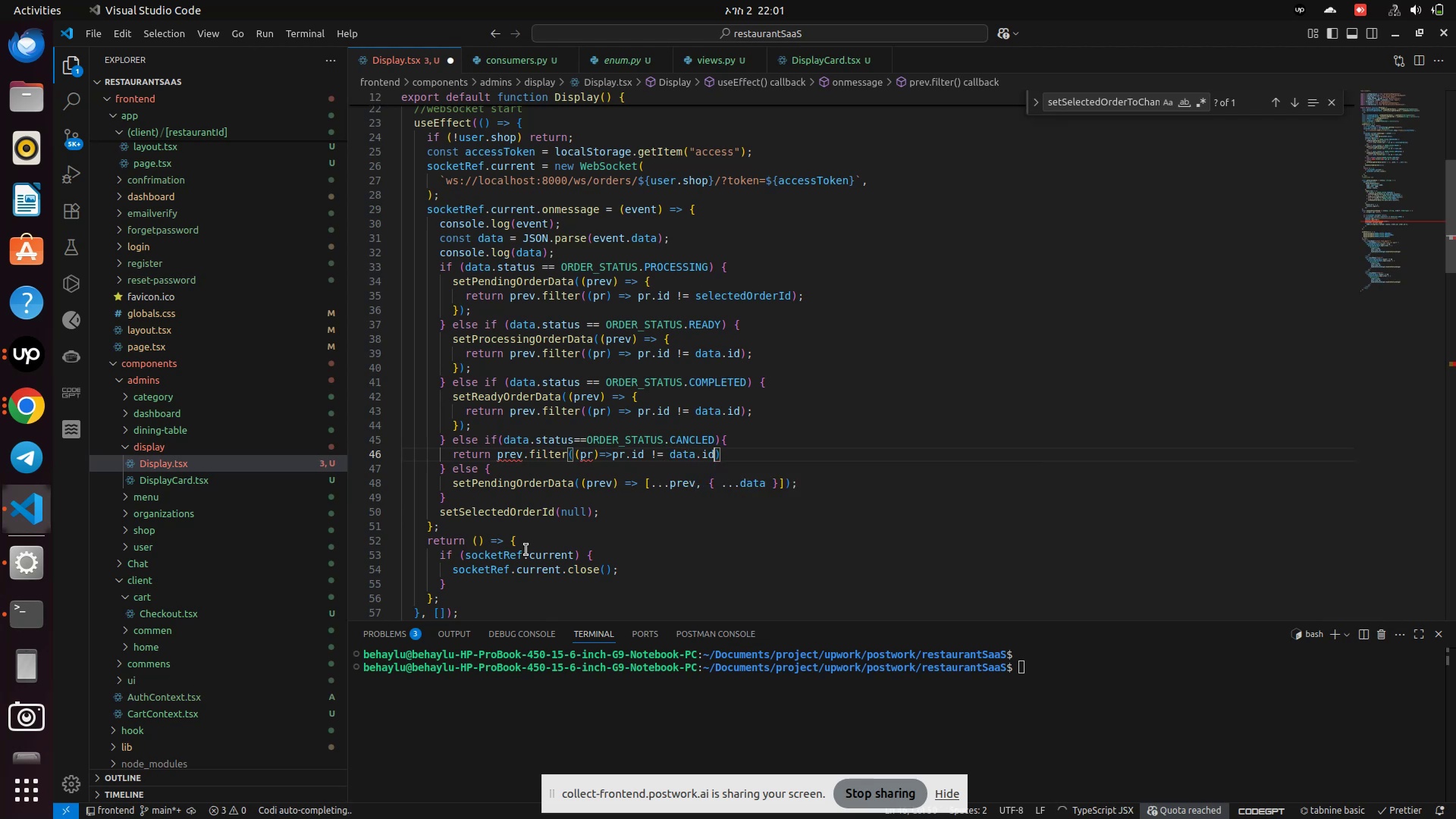 
hold_key(key=ArrowLeft, duration=0.93)
 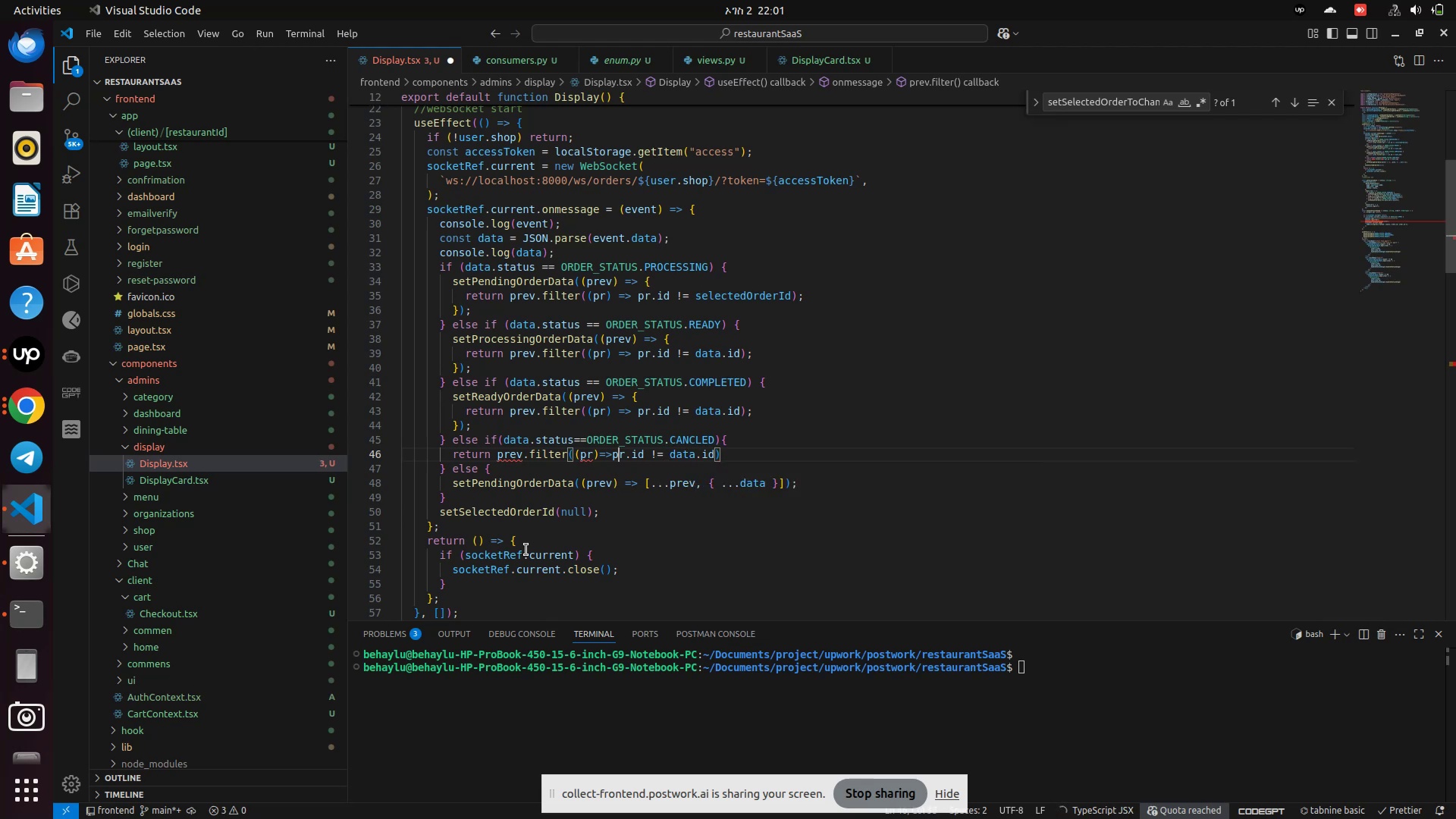 
hold_key(key=ArrowLeft, duration=0.55)
 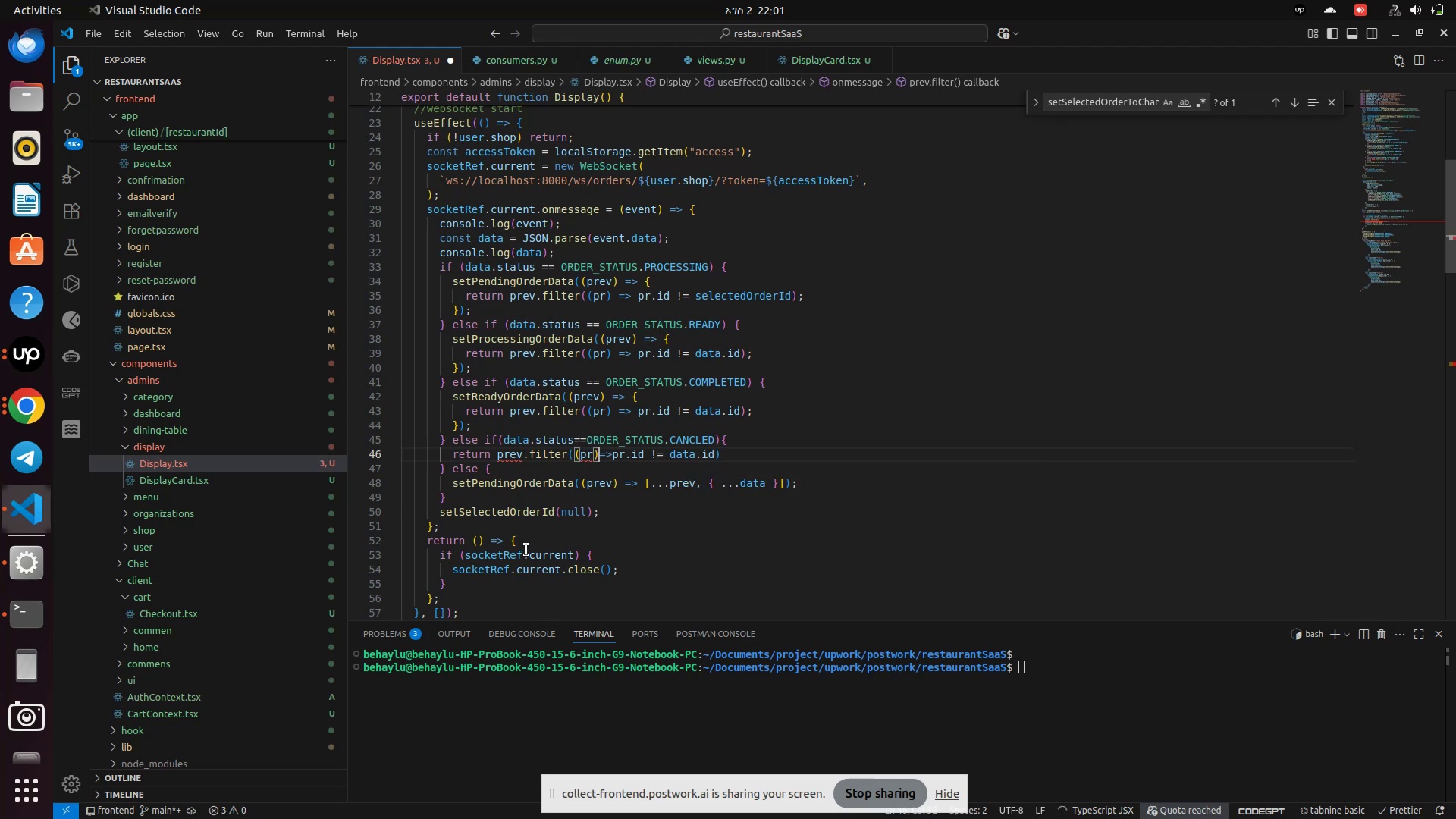 
hold_key(key=ArrowLeft, duration=0.72)
 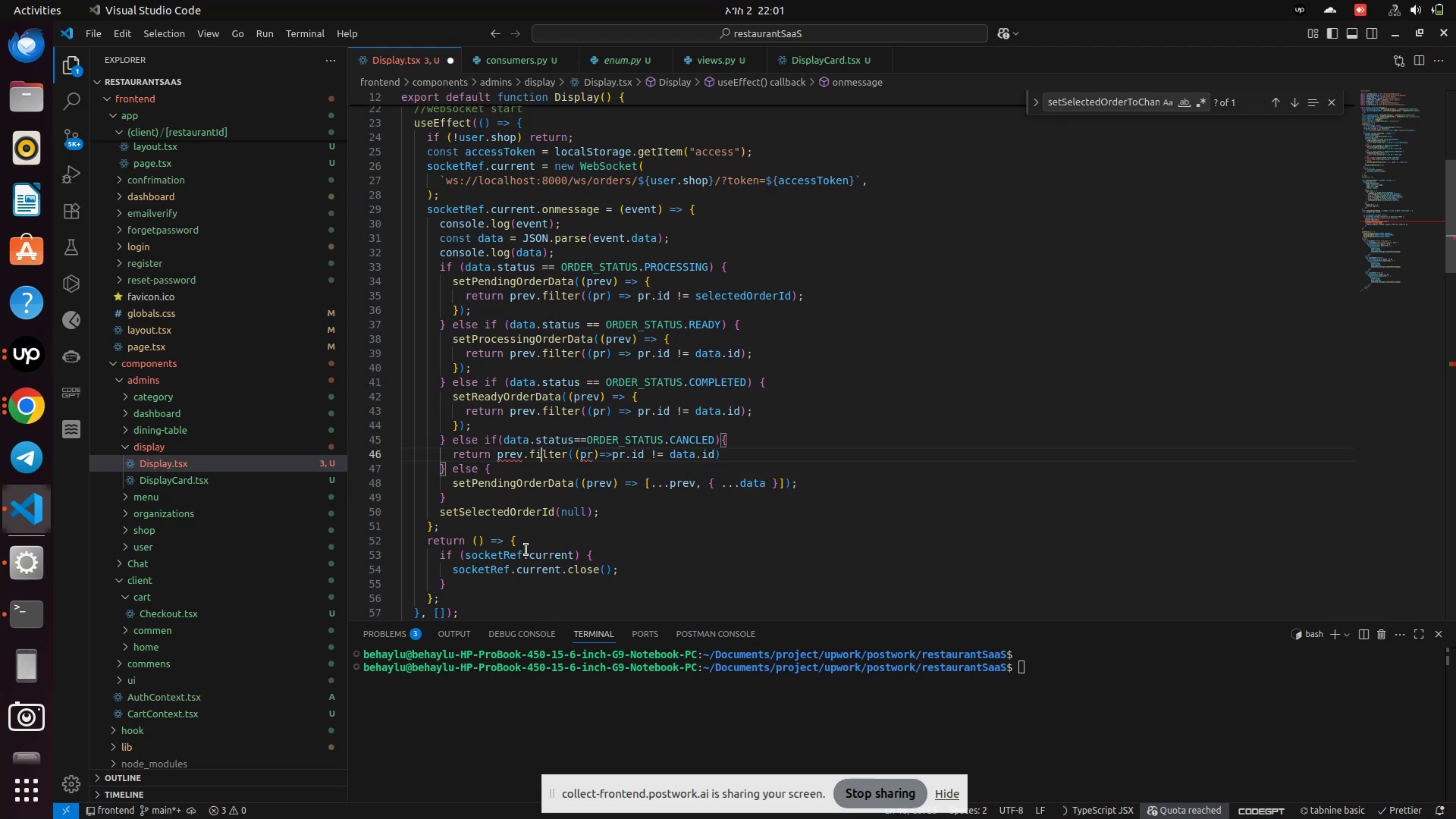 
key(ArrowLeft)
 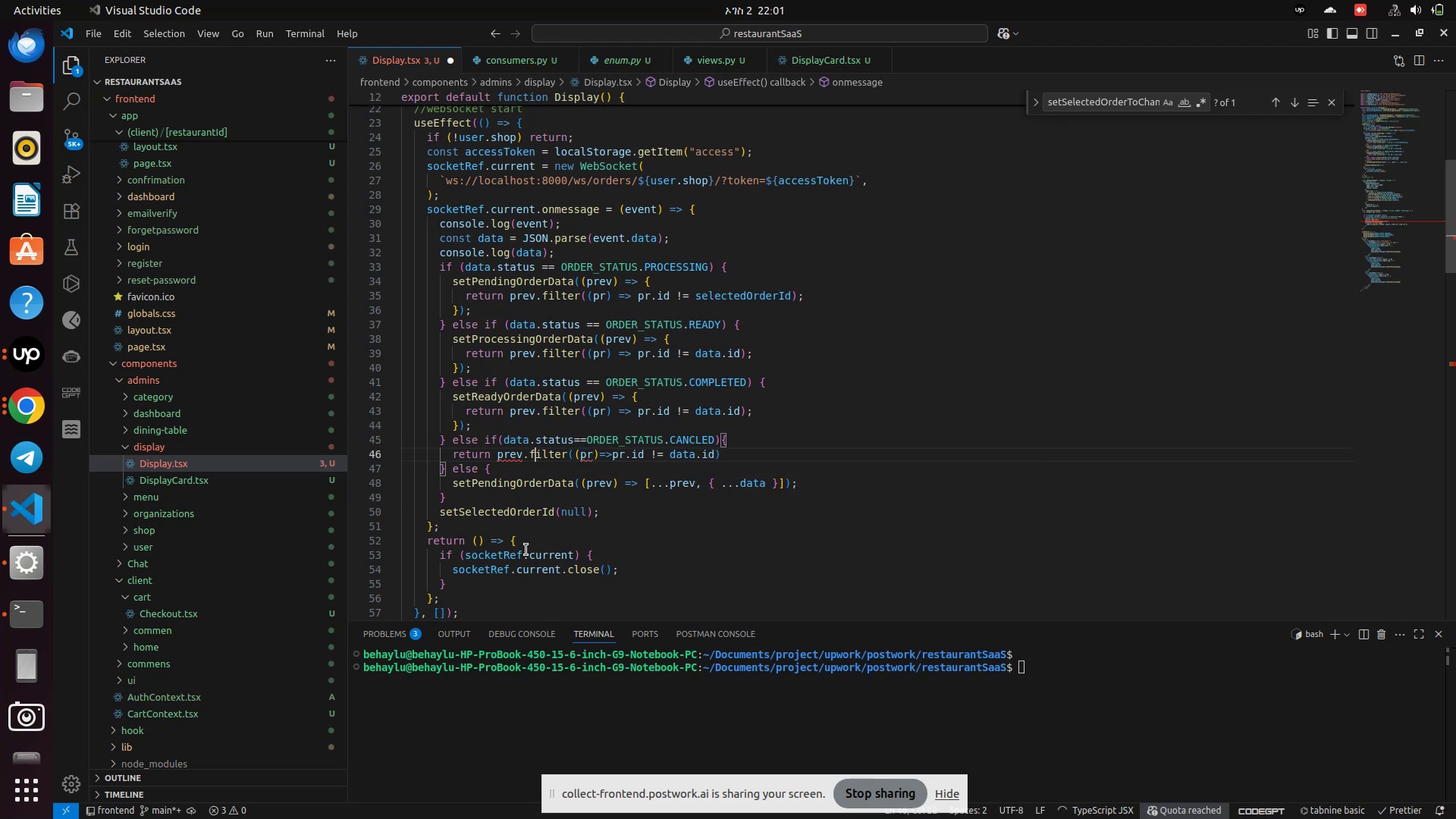 
key(ArrowLeft)
 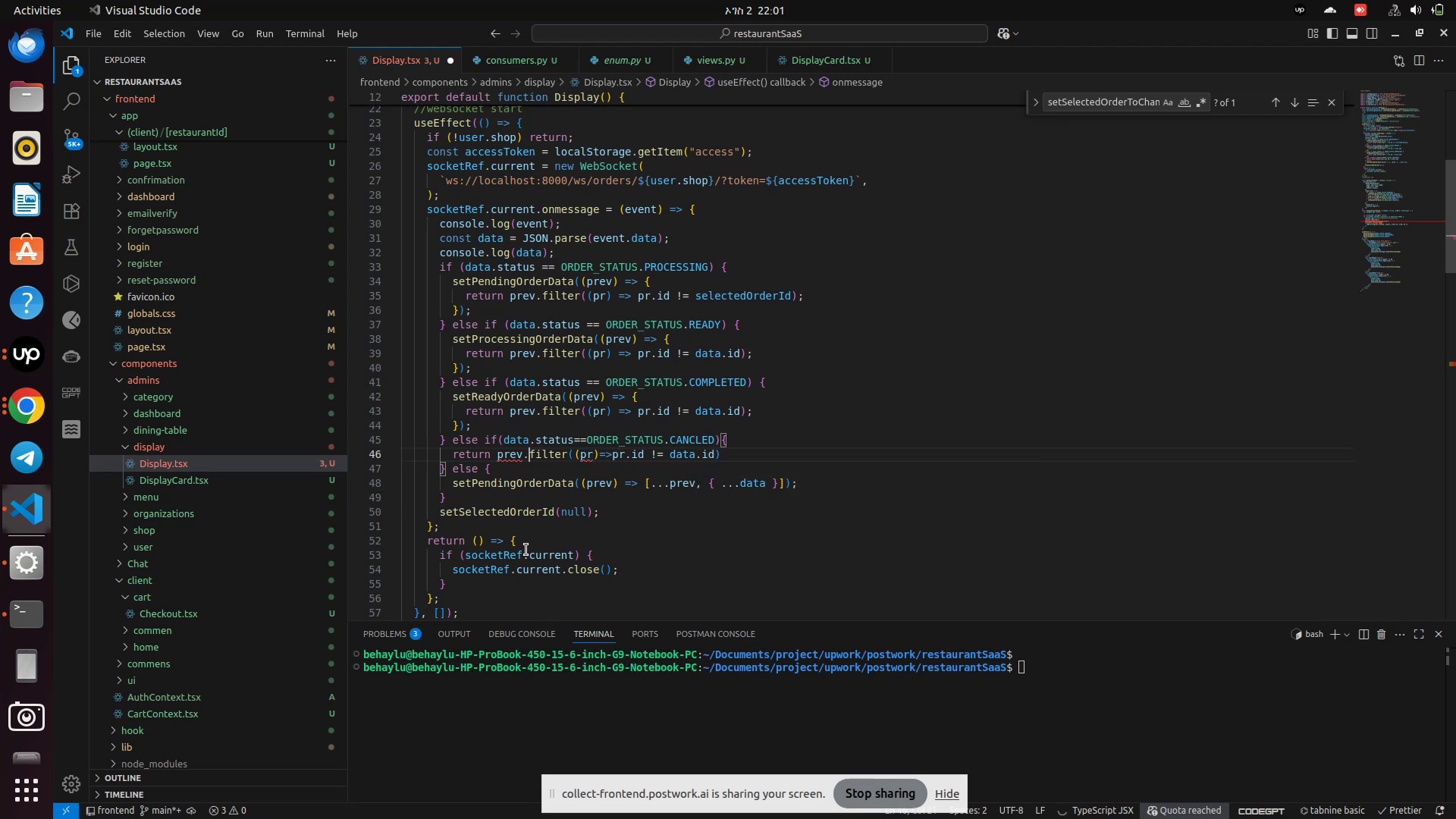 
key(ArrowLeft)
 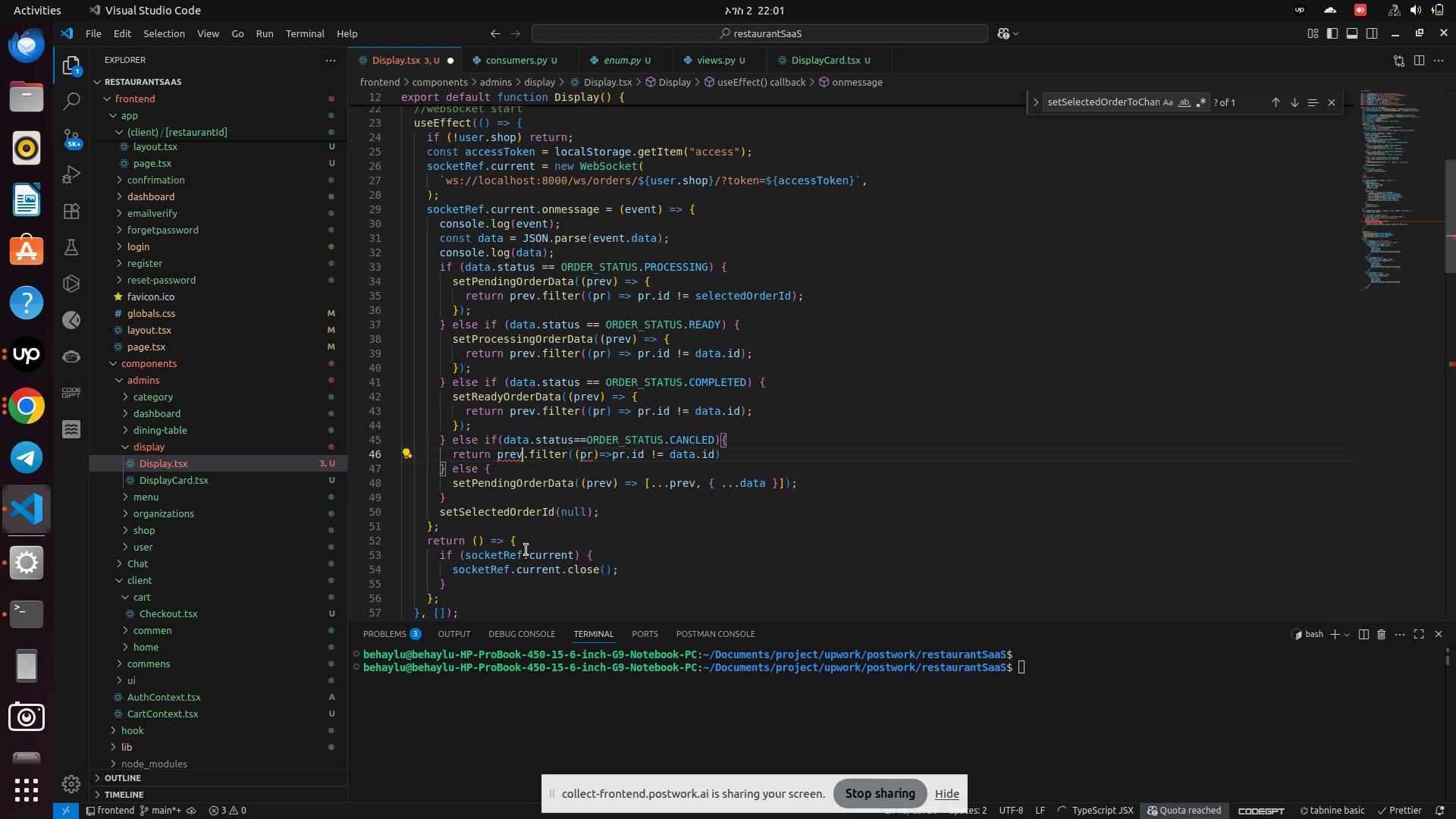 
key(ArrowLeft)
 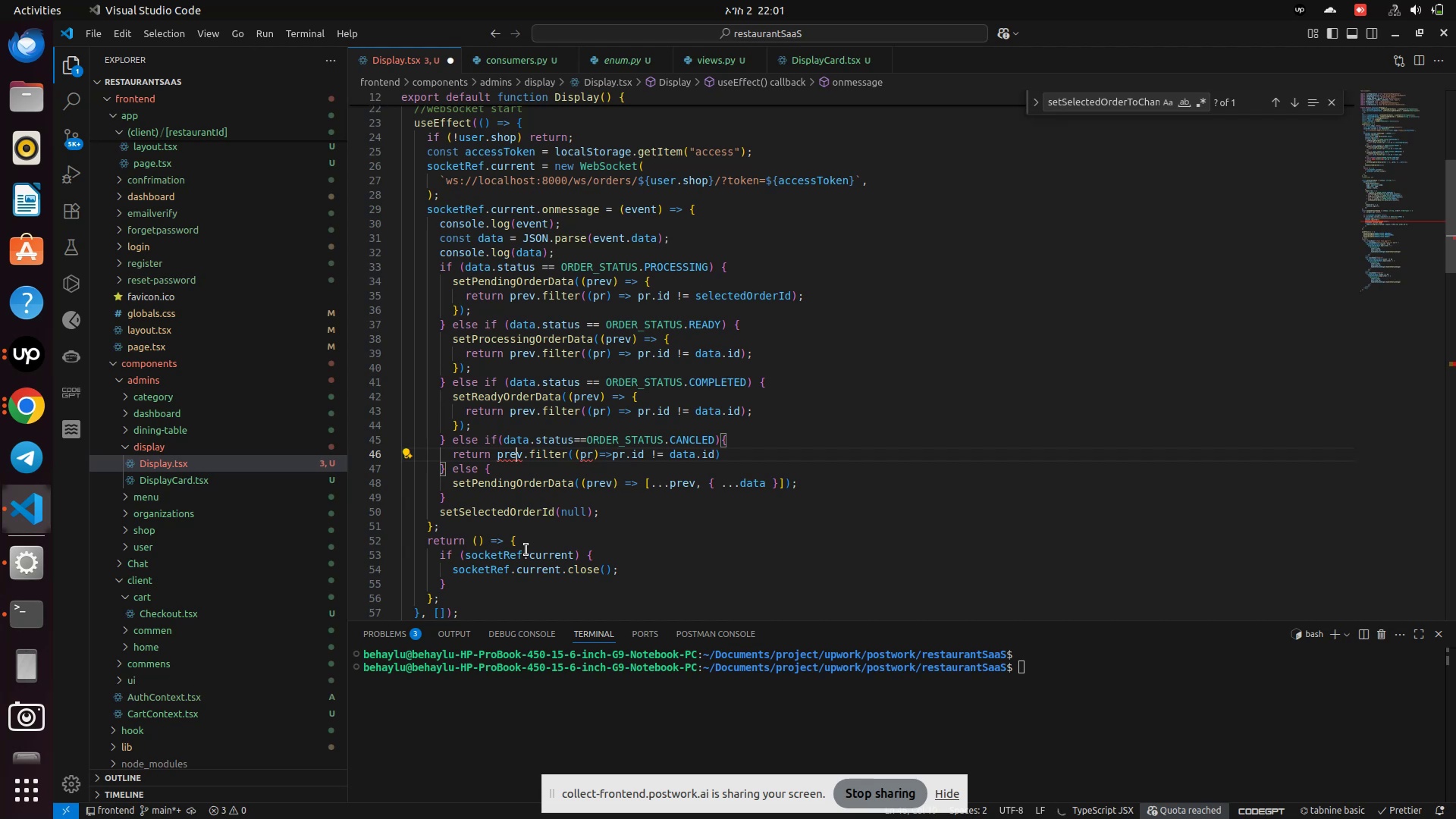 
key(ArrowLeft)
 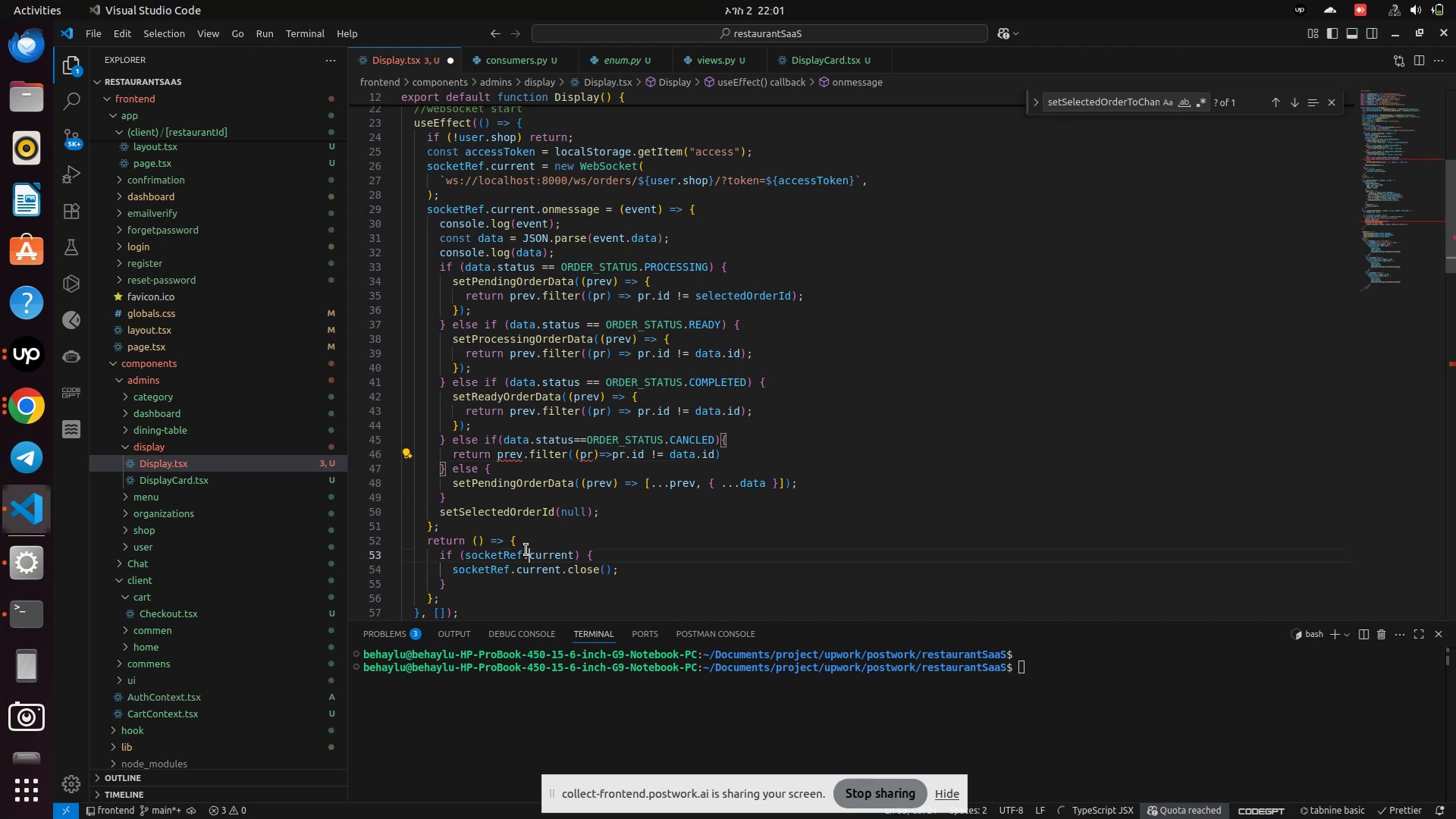 
left_click([526, 550])
 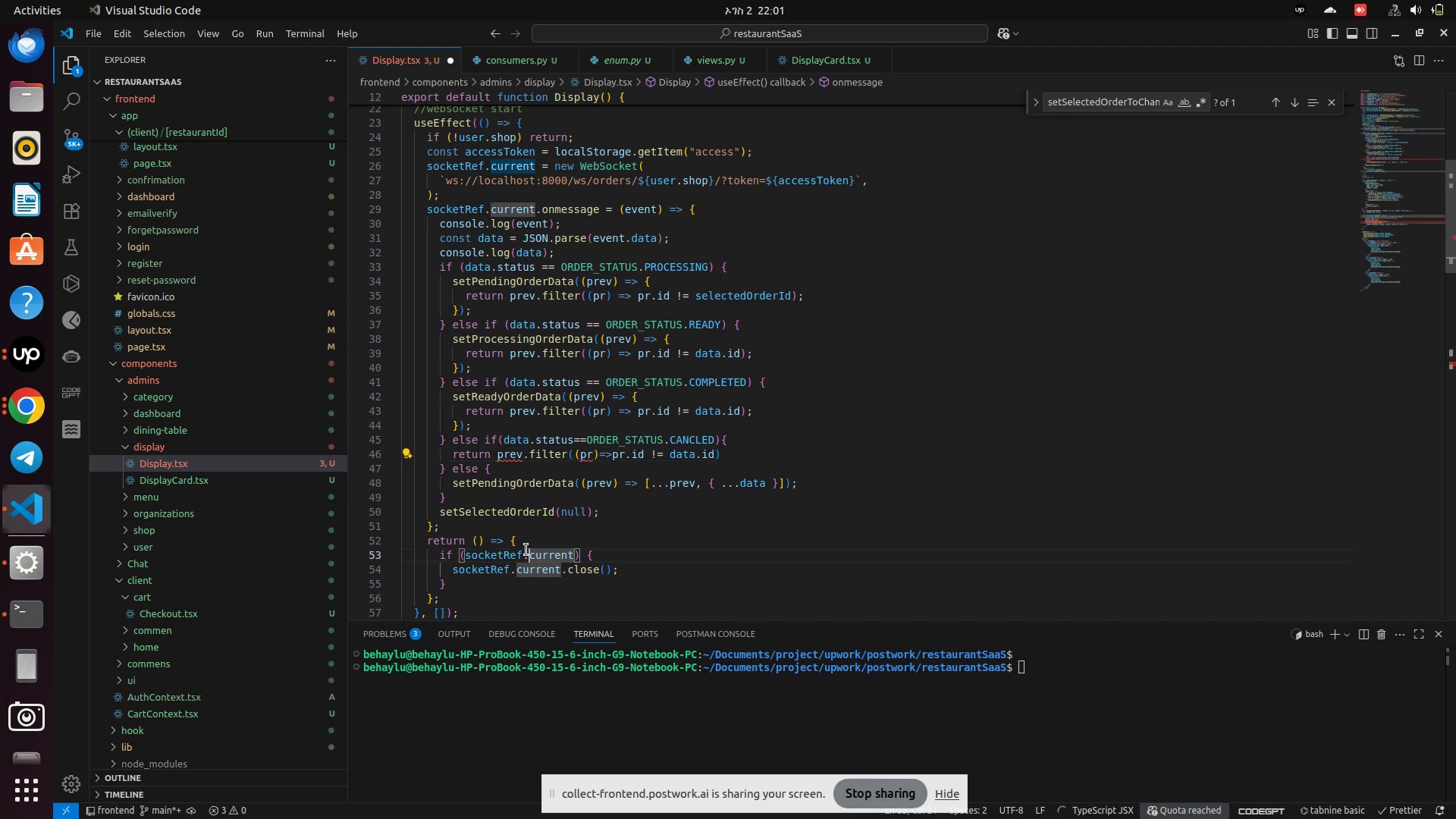 
key(ArrowLeft)
 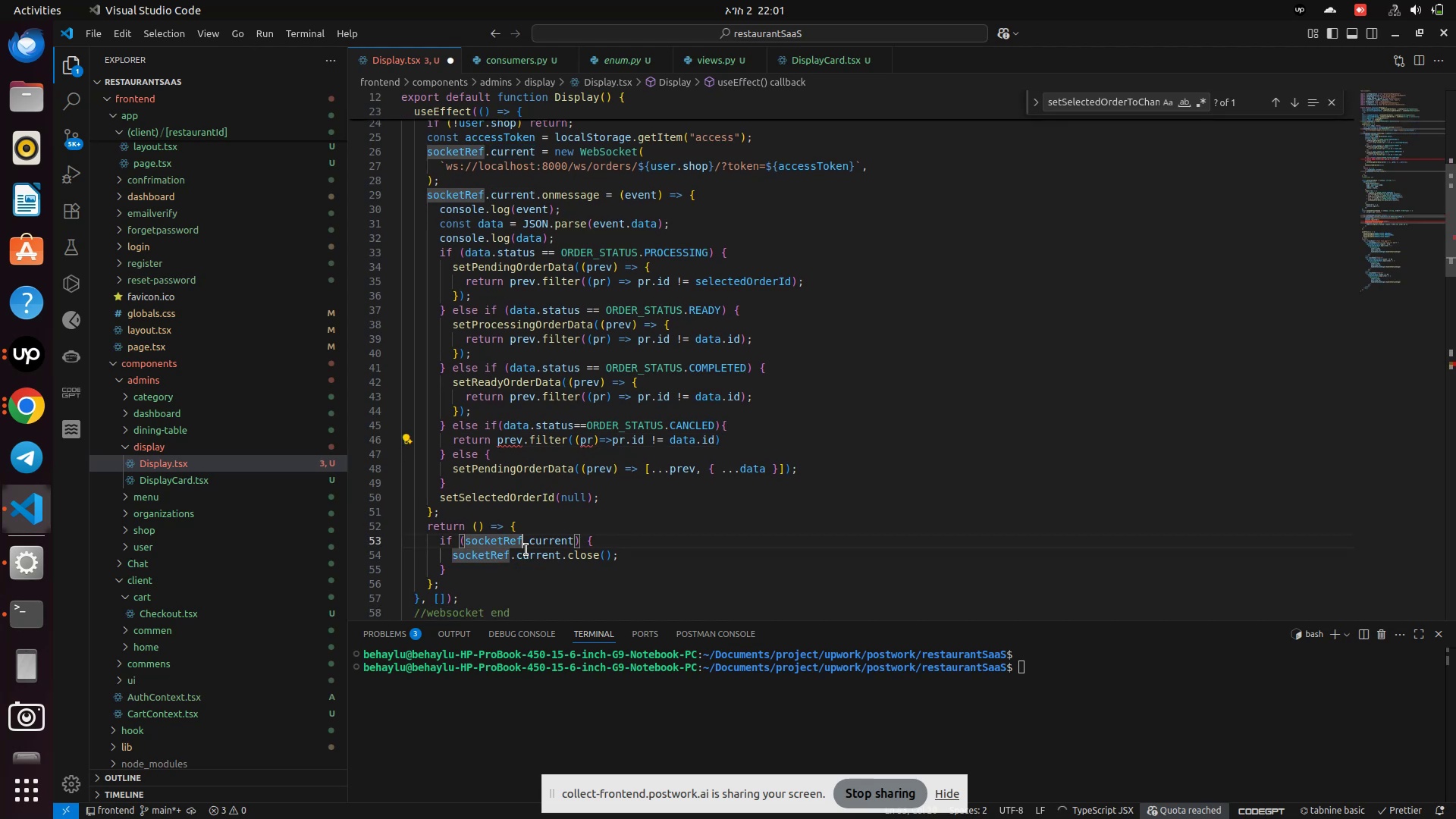 
key(ArrowLeft)
 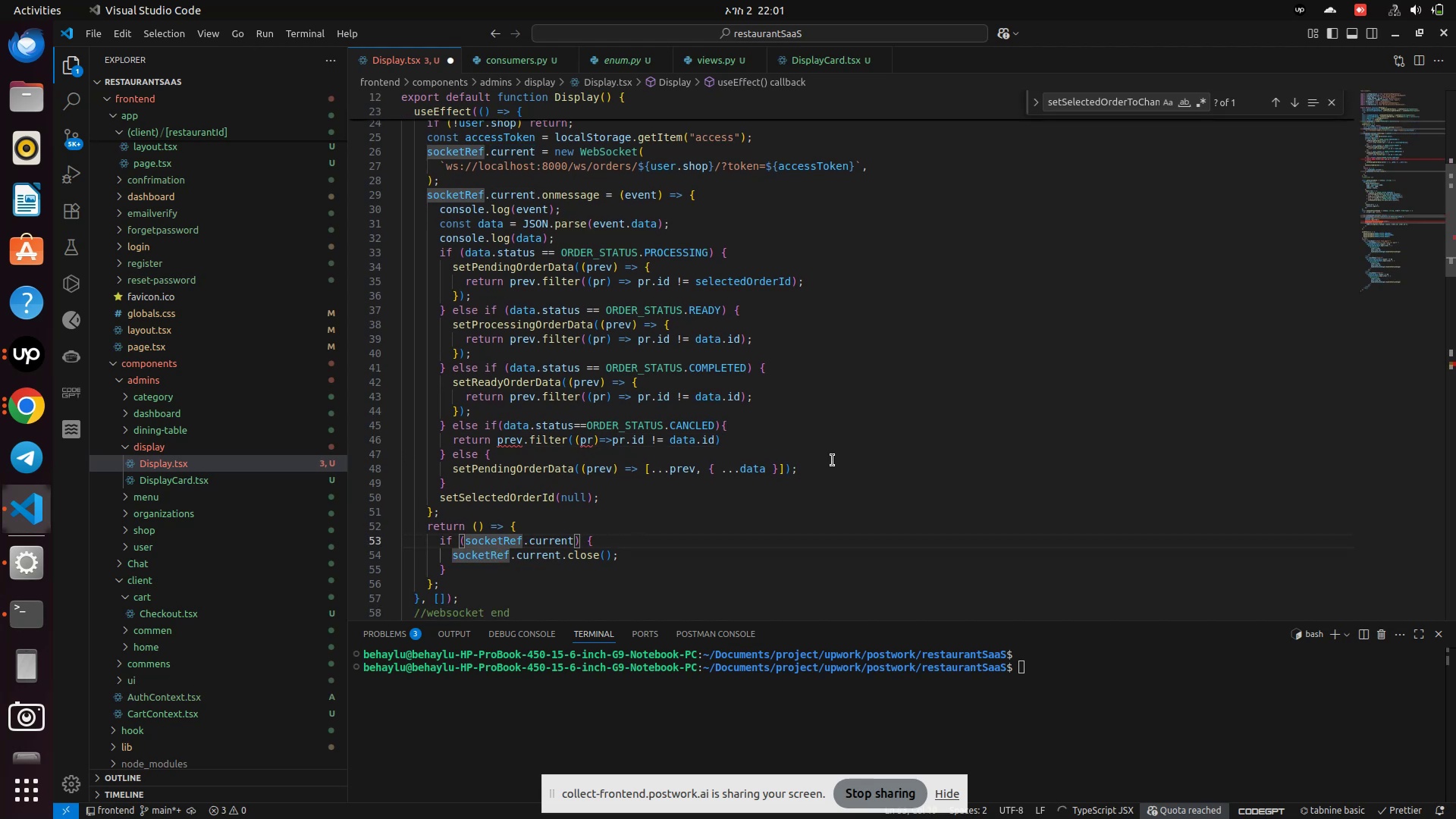 
left_click([786, 444])
 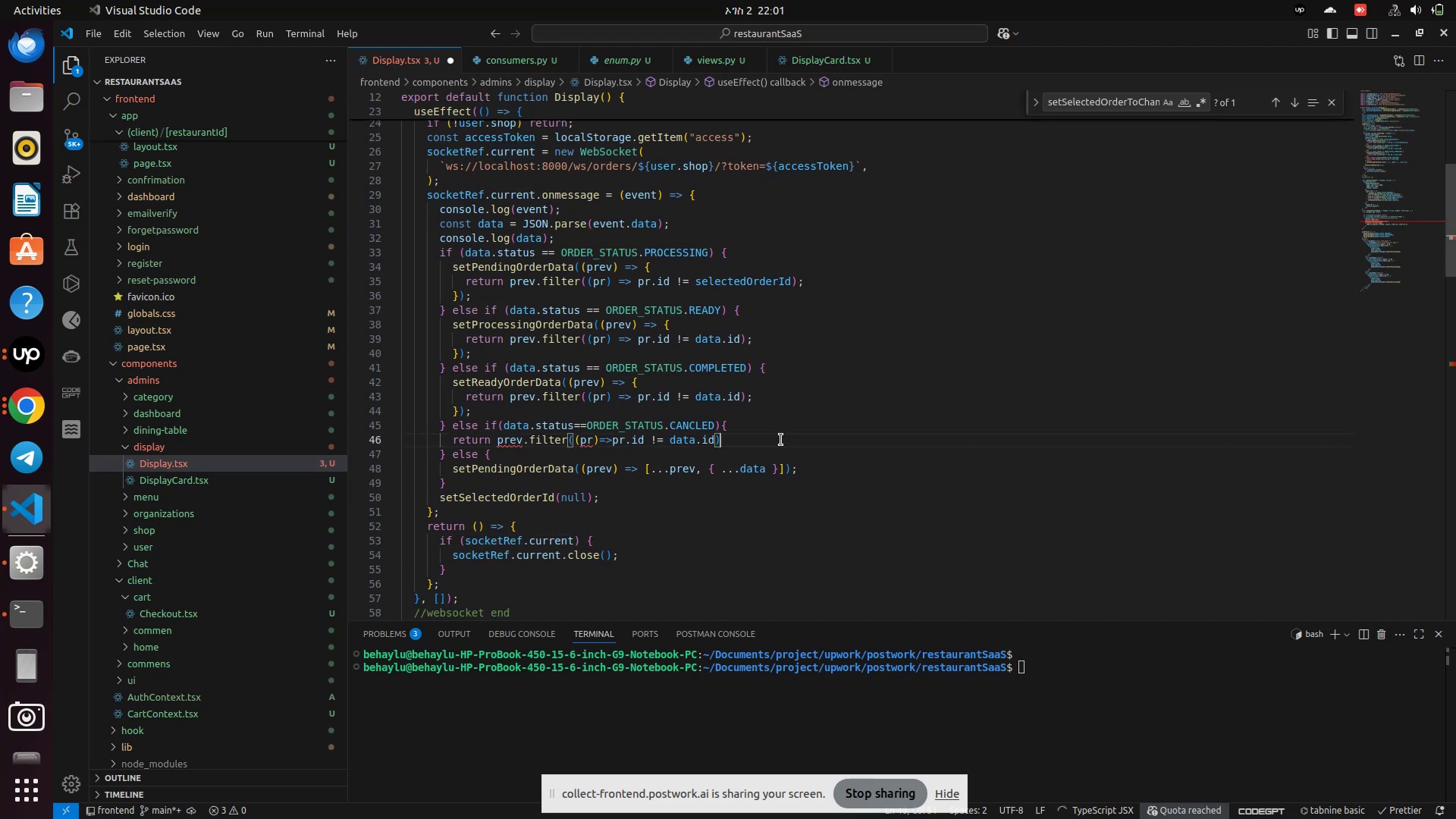 
hold_key(key=Backspace, duration=1.51)
 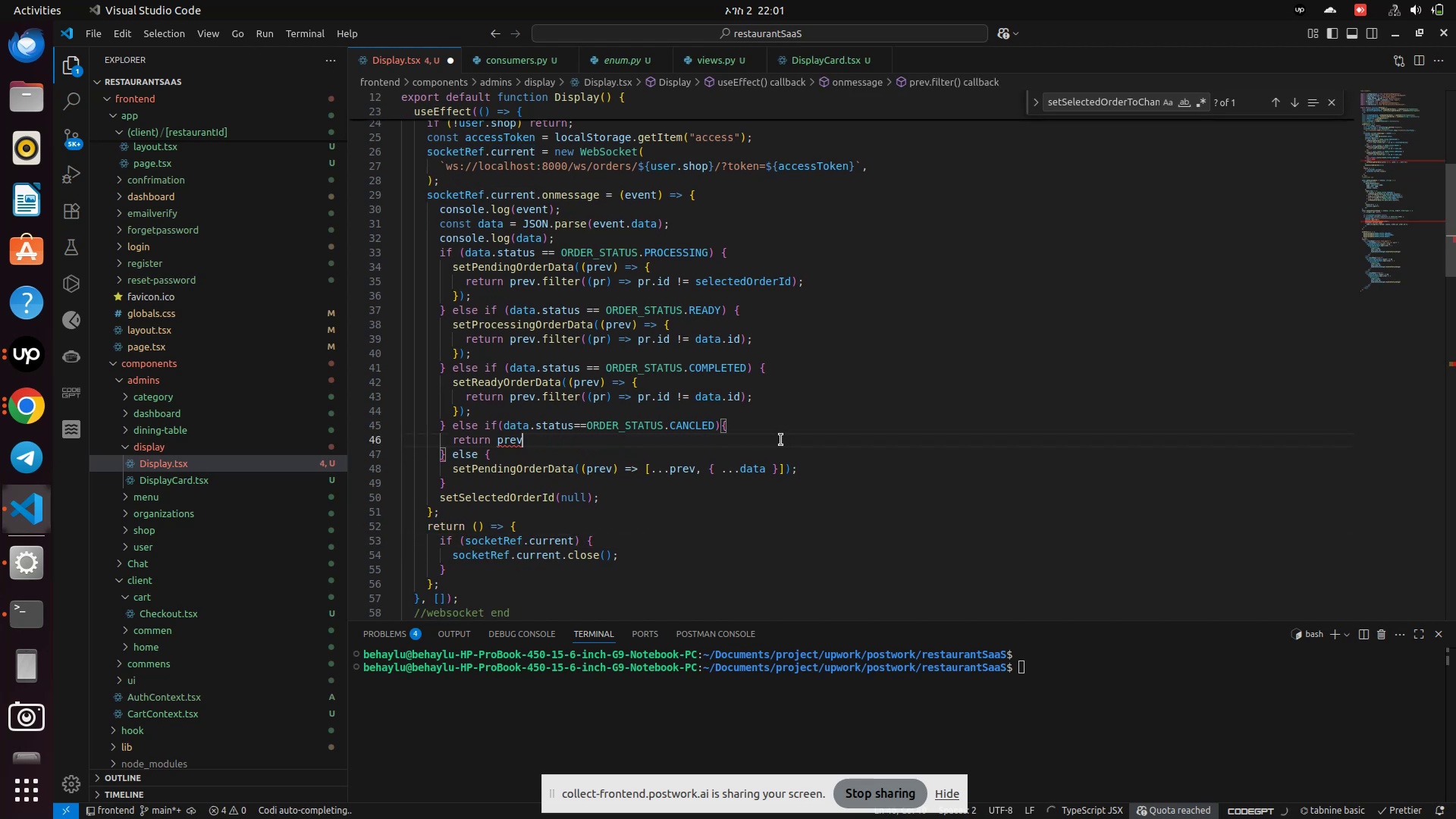 
key(Backspace)
 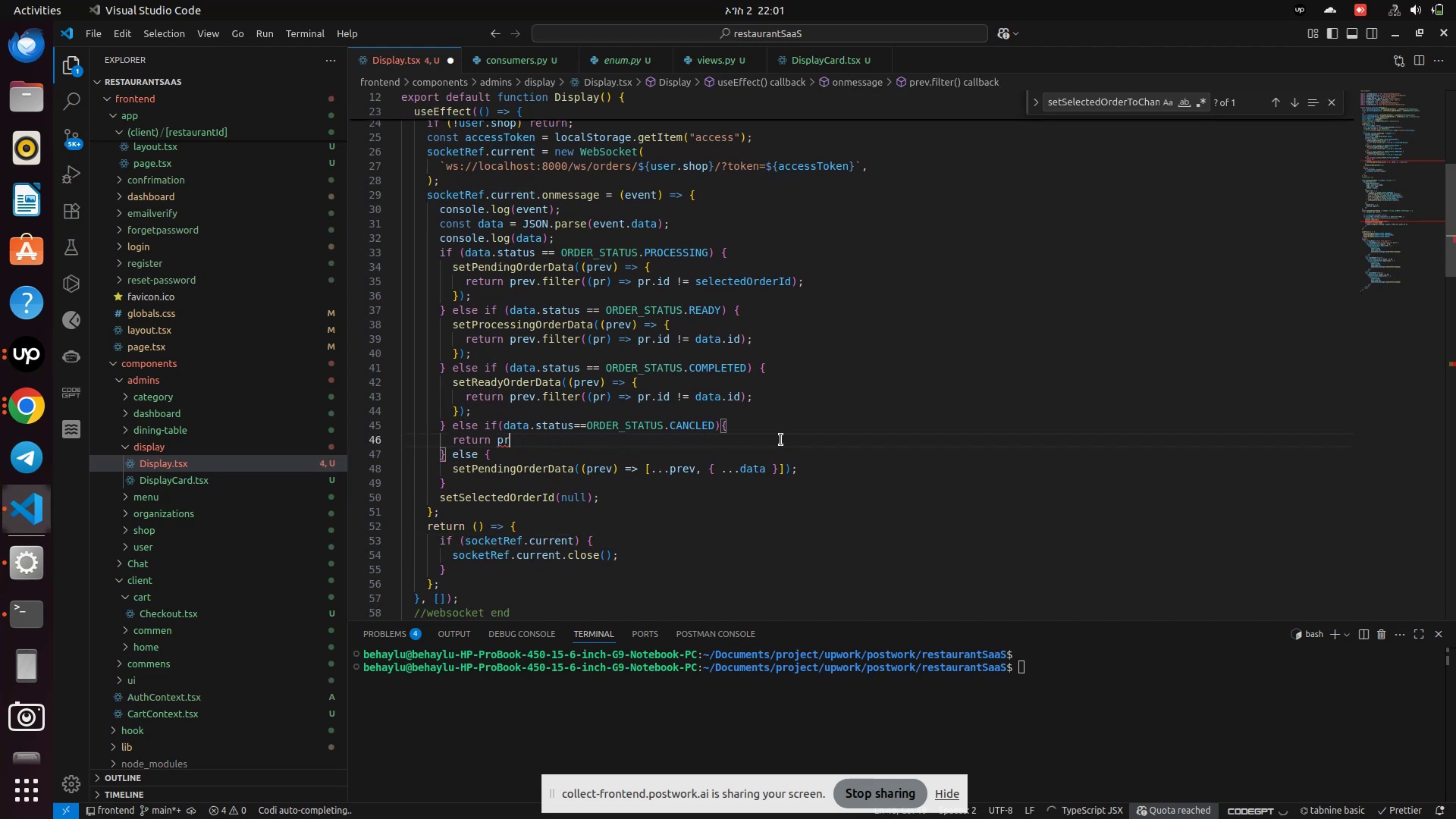 
key(Backspace)
 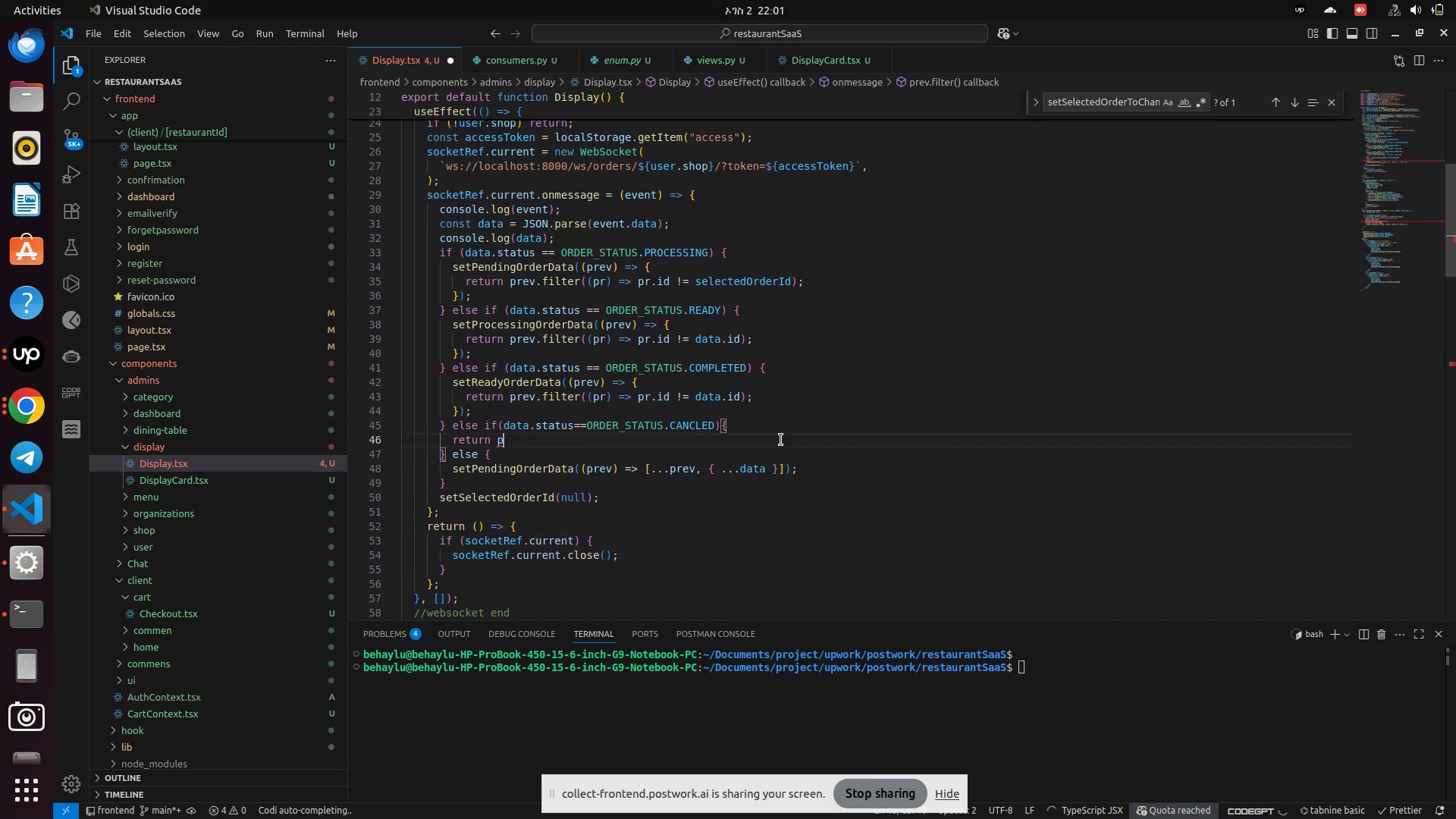 
key(Backspace)
 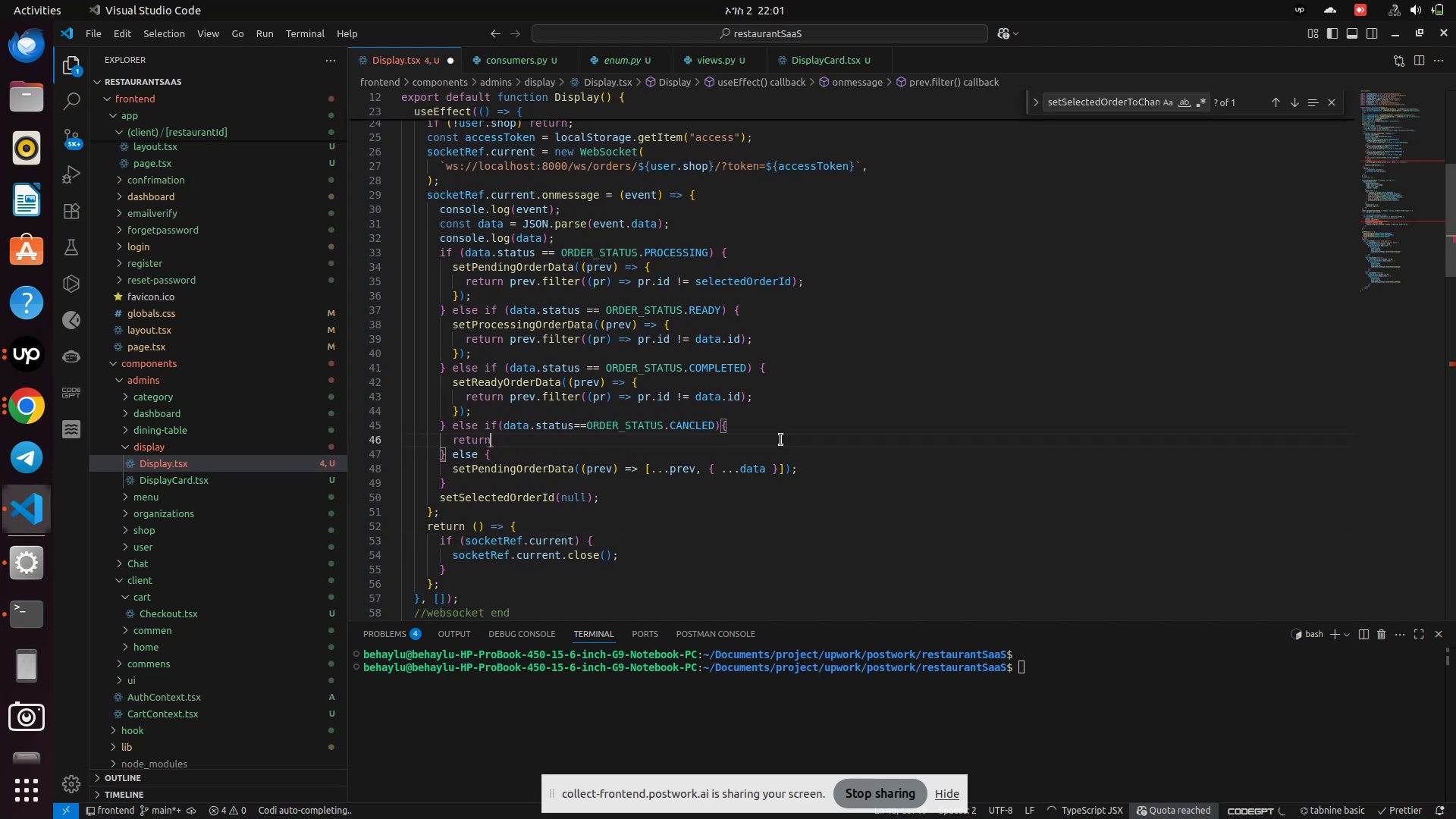 
key(Backspace)
 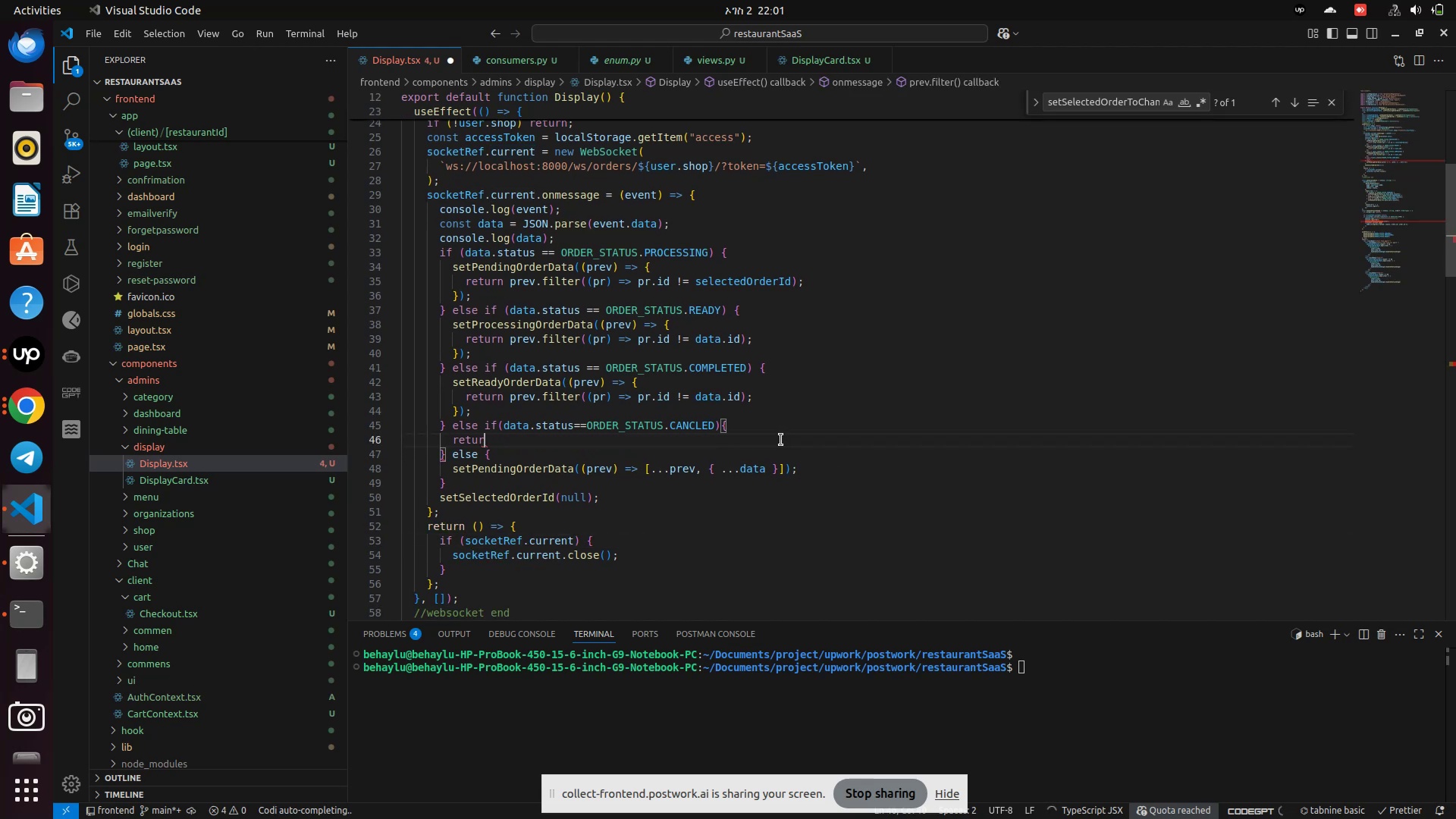 
key(Backspace)
 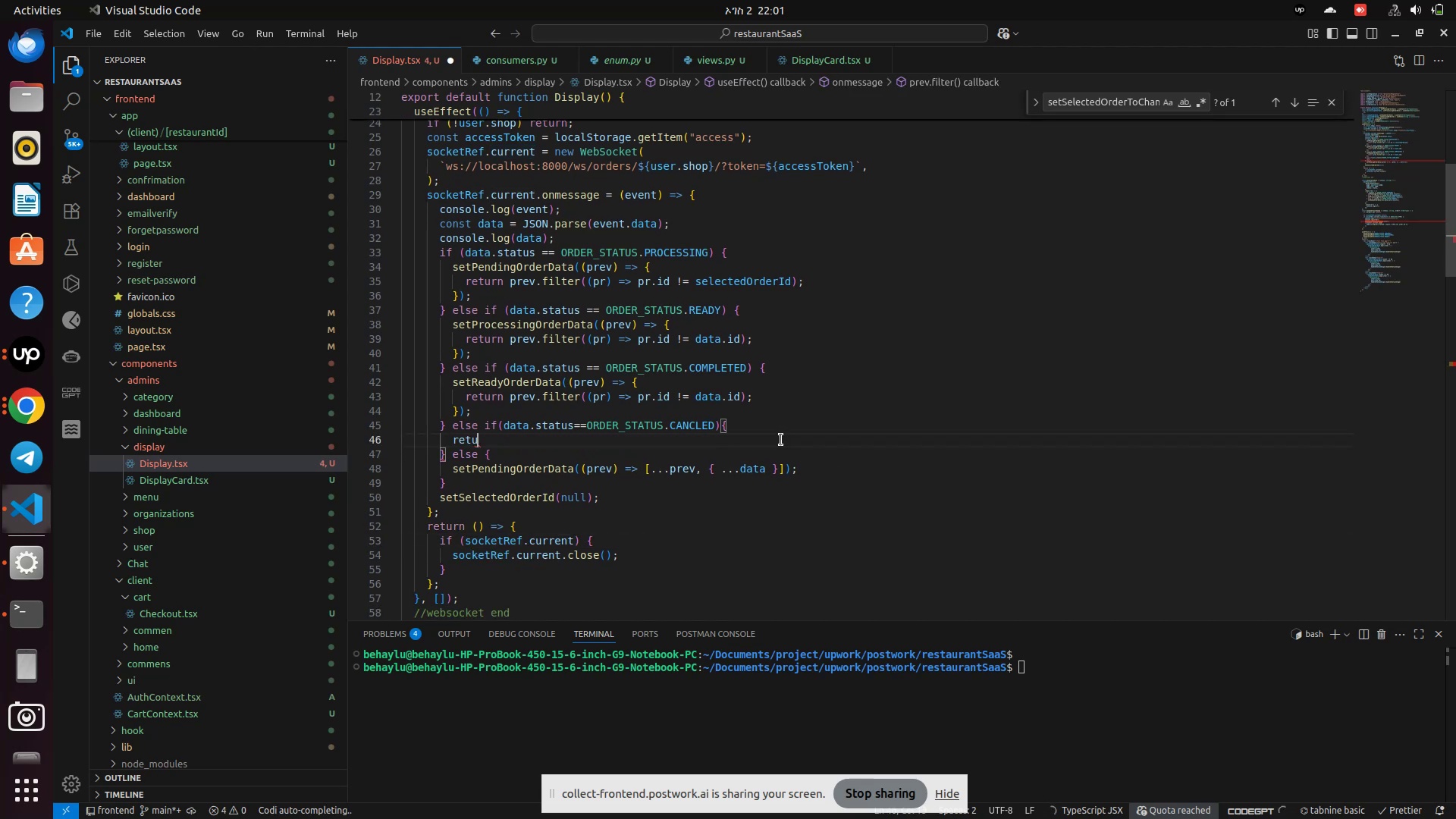 
key(Backspace)
 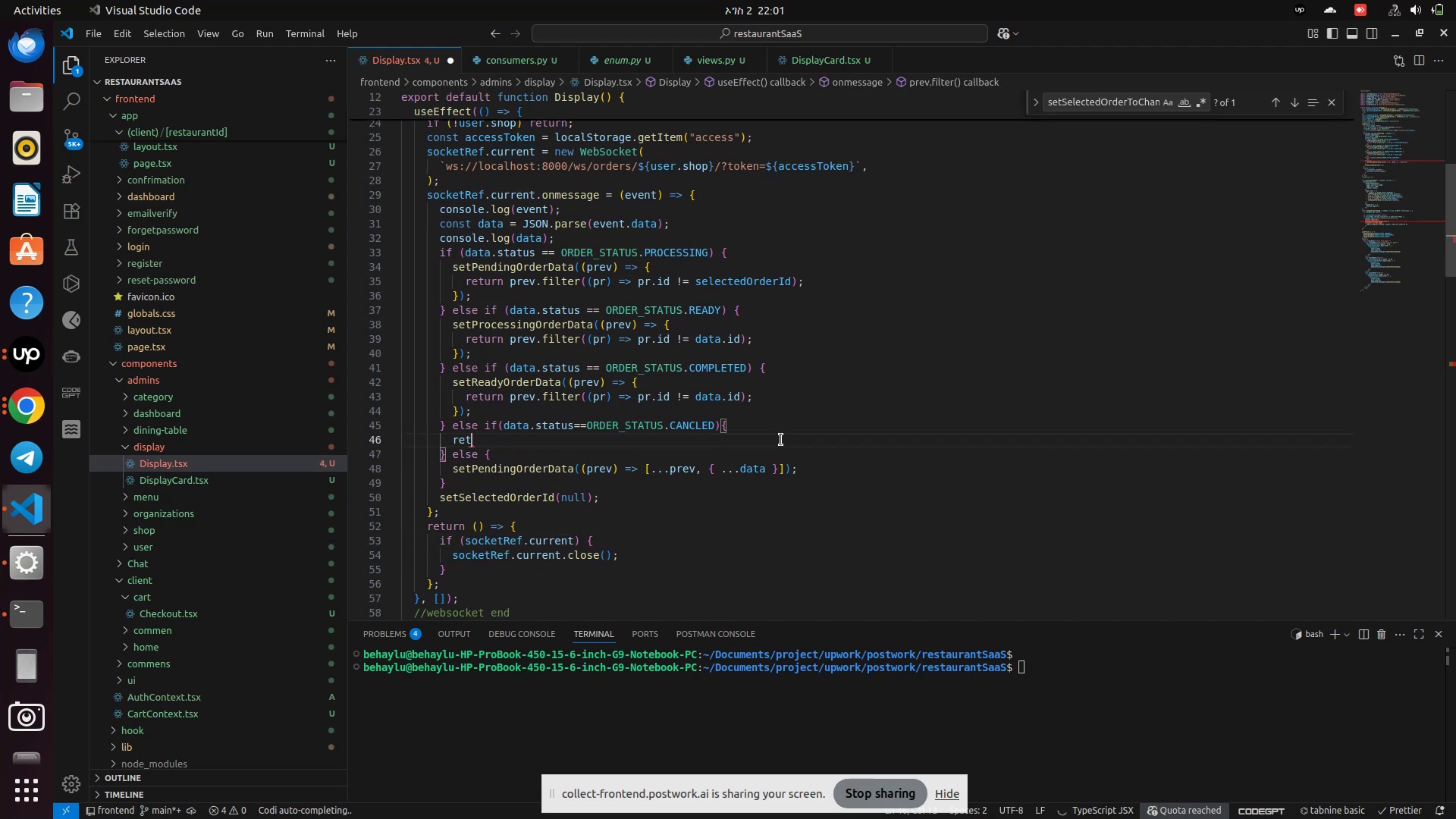 
key(Backspace)
 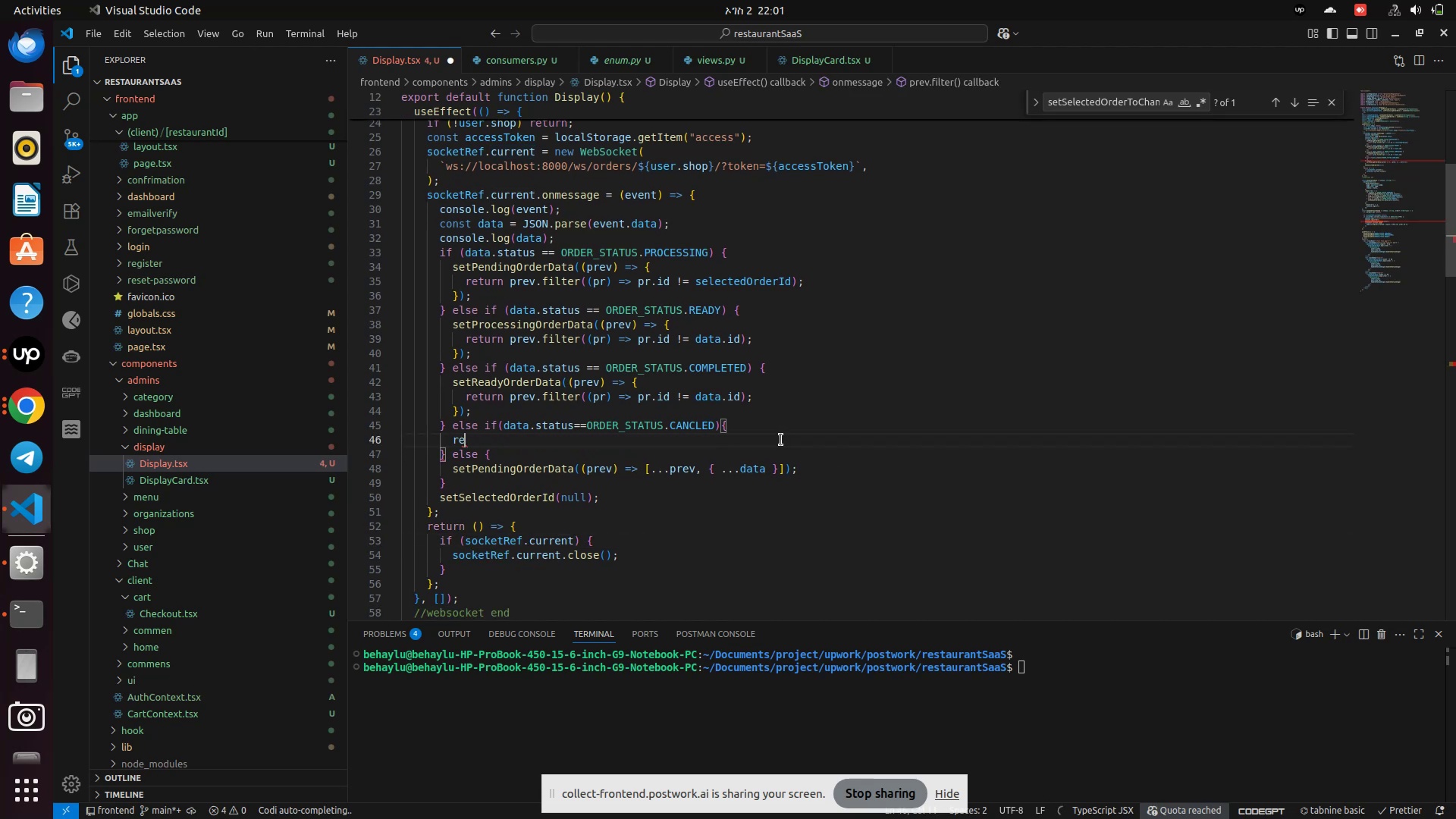 
key(Backspace)
 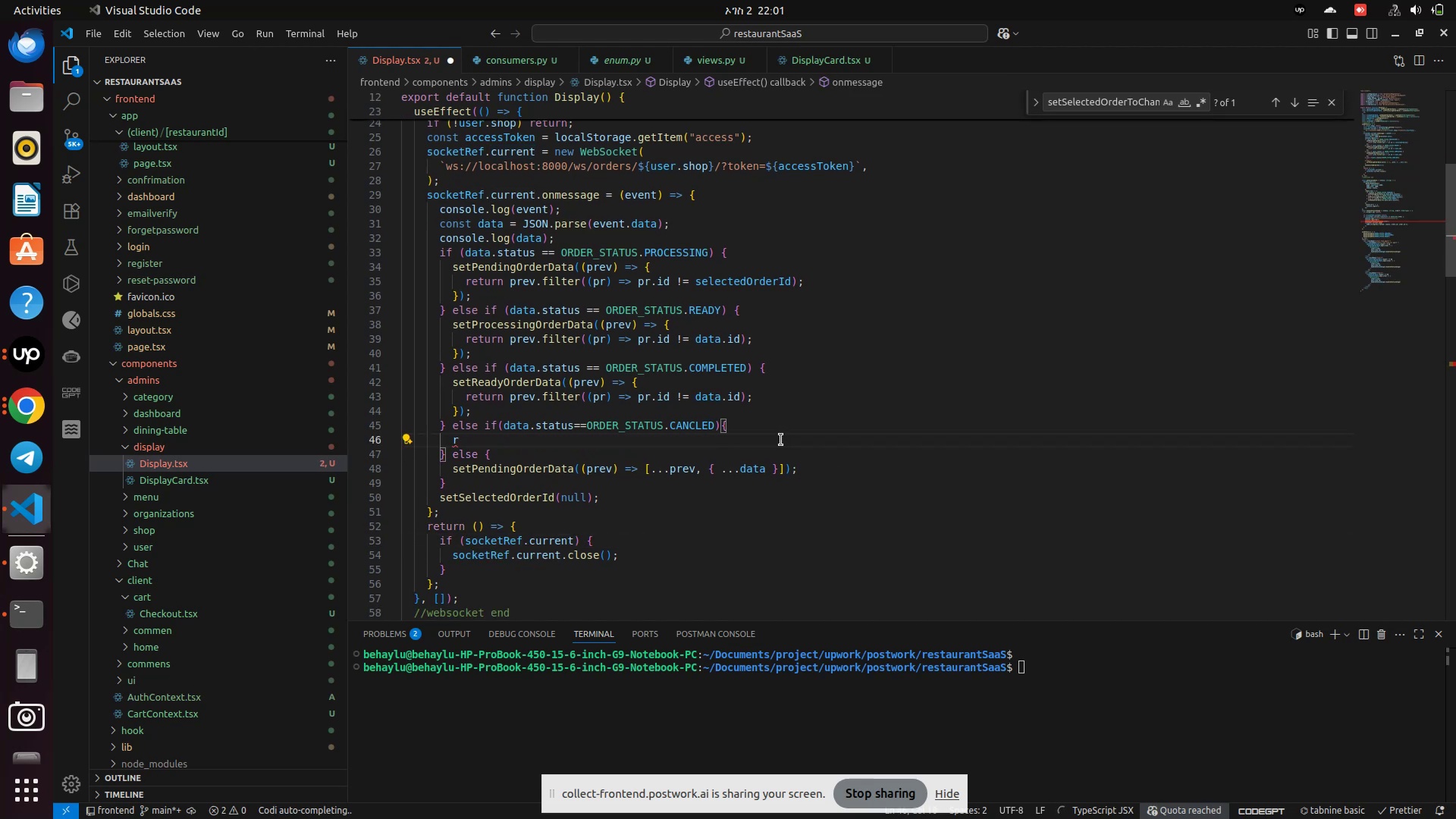 
key(Backspace)
 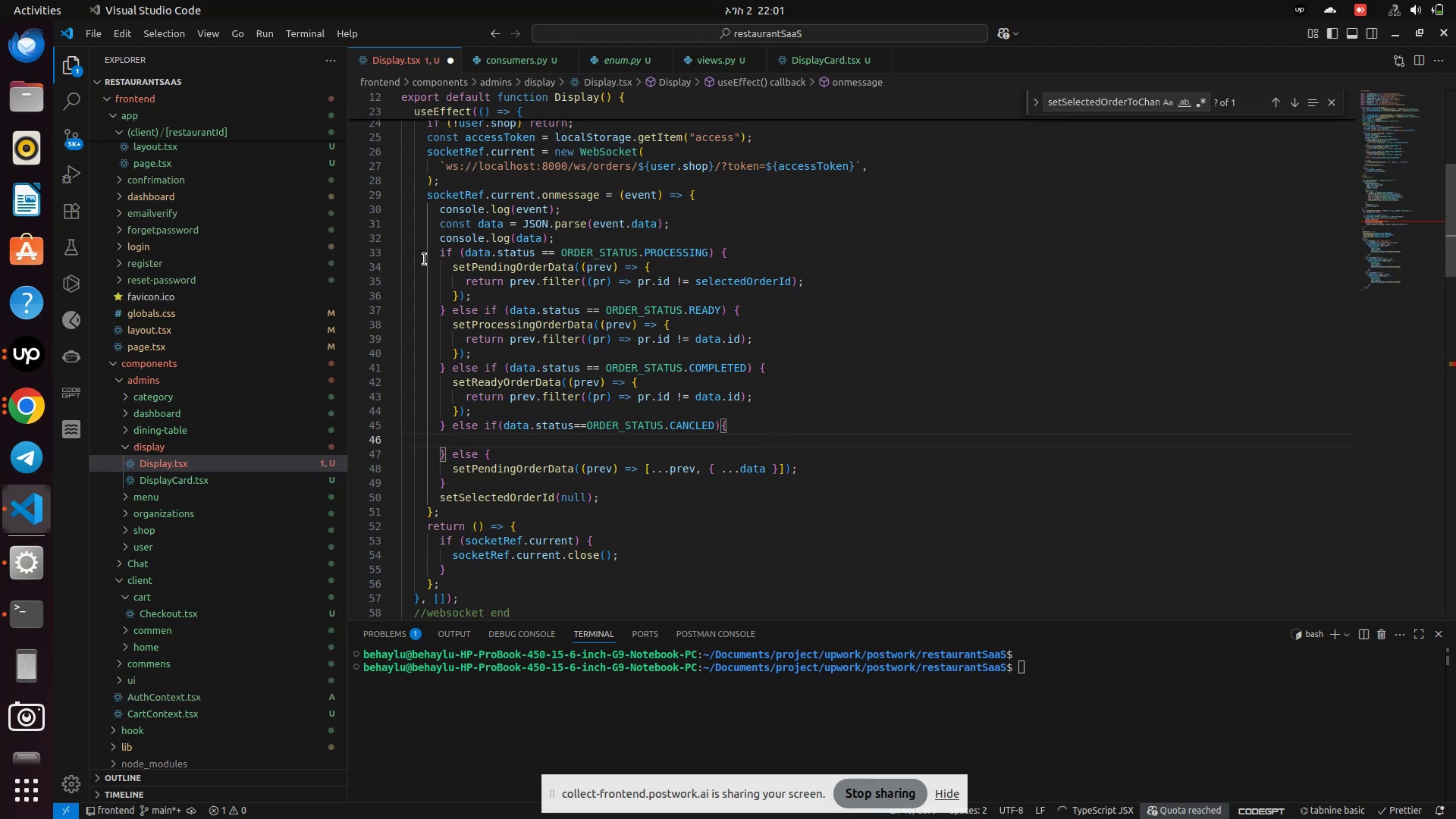 
left_click_drag(start_coordinate=[443, 268], to_coordinate=[472, 301])
 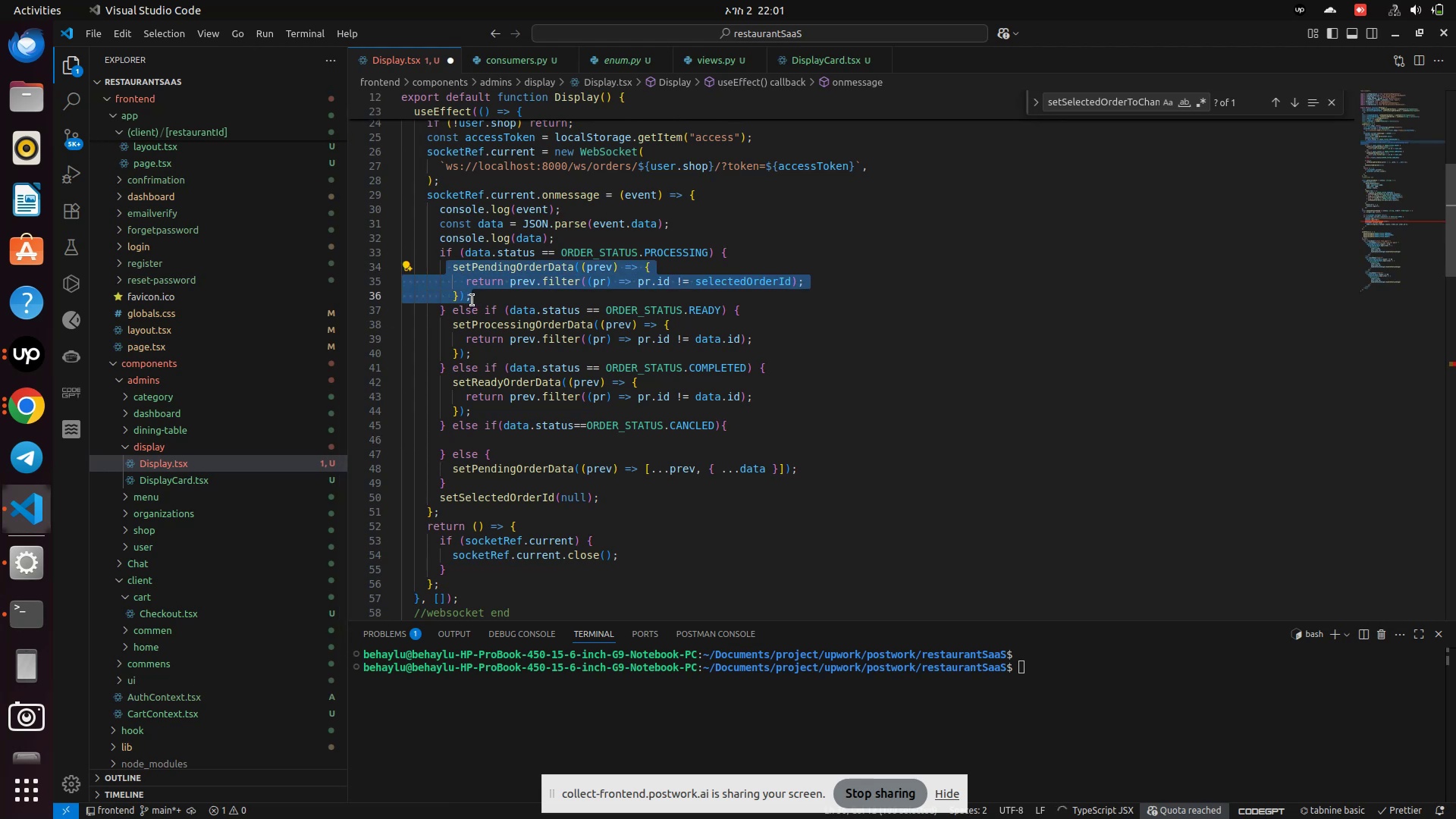 
key(Control+C)
 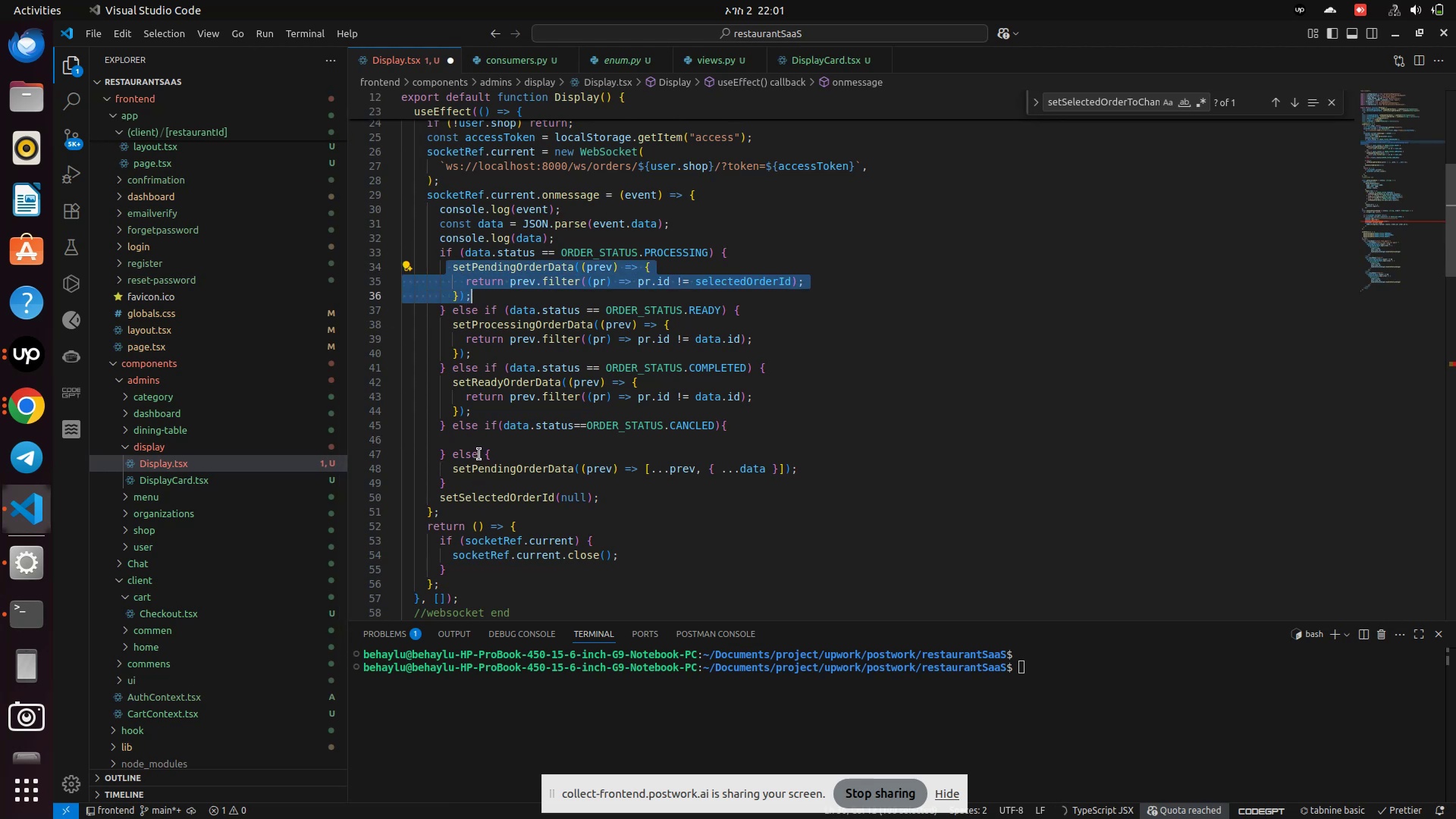 
left_click([477, 434])
 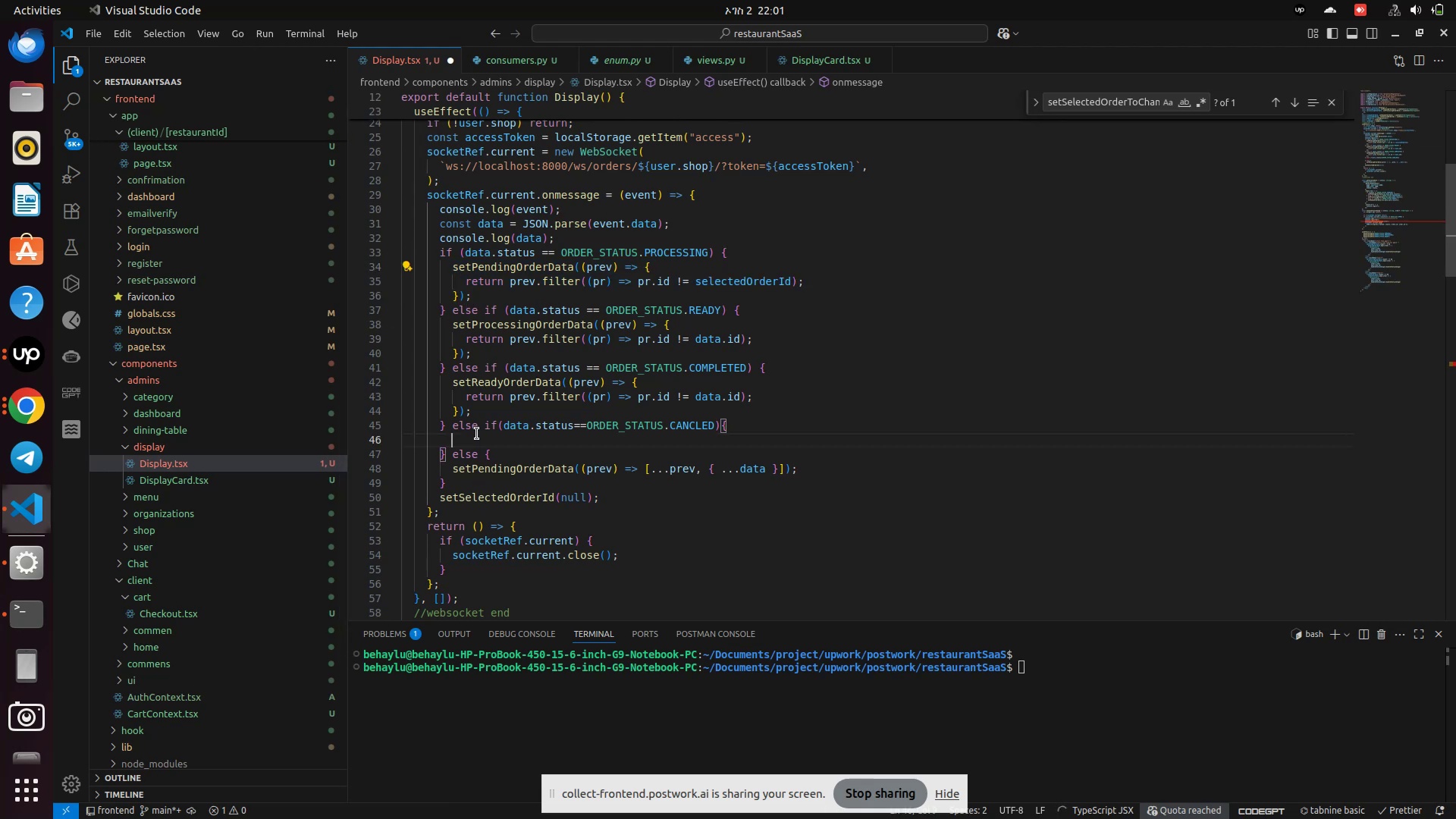 
key(Control+V)
 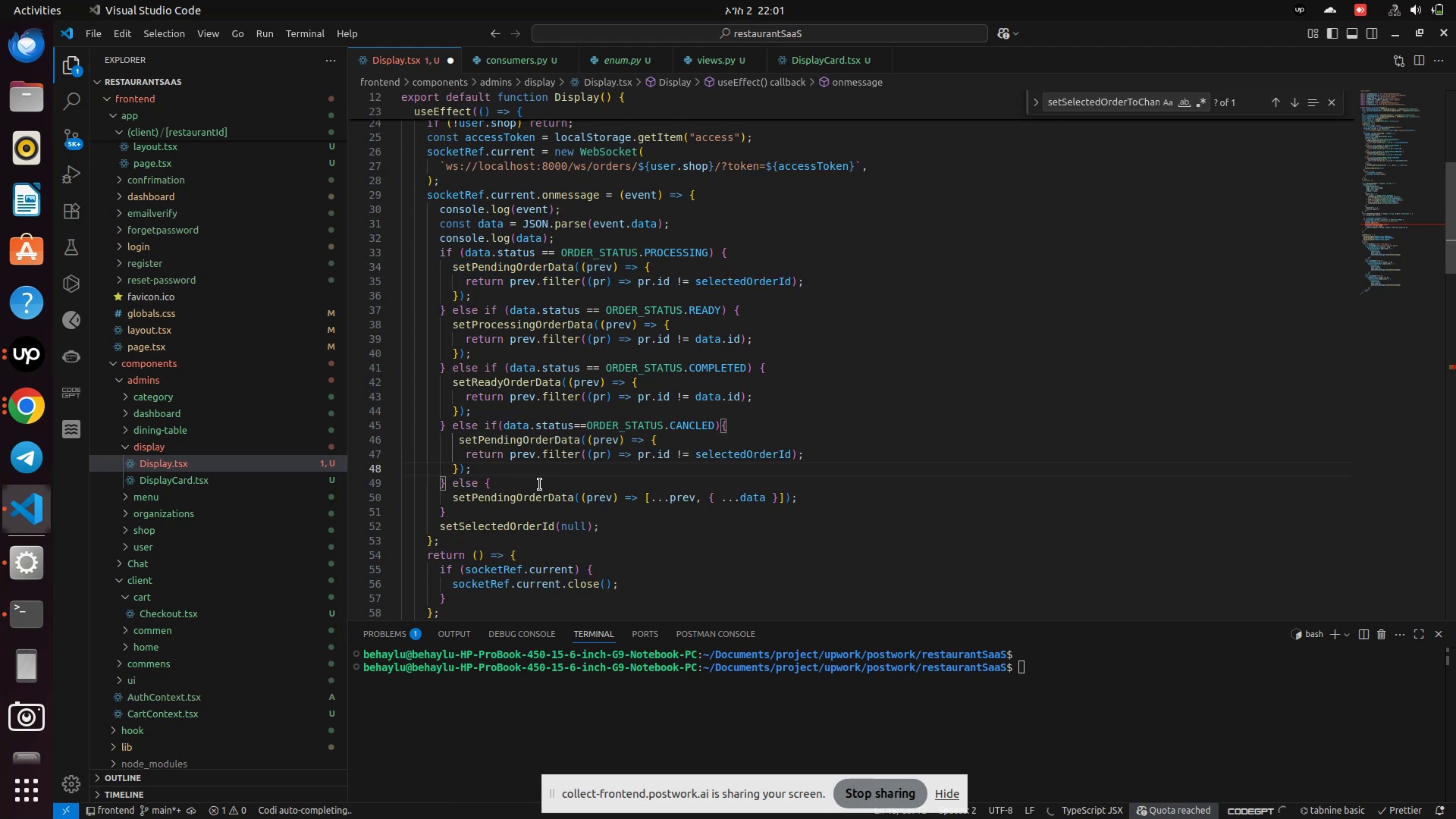 
key(Enter)
 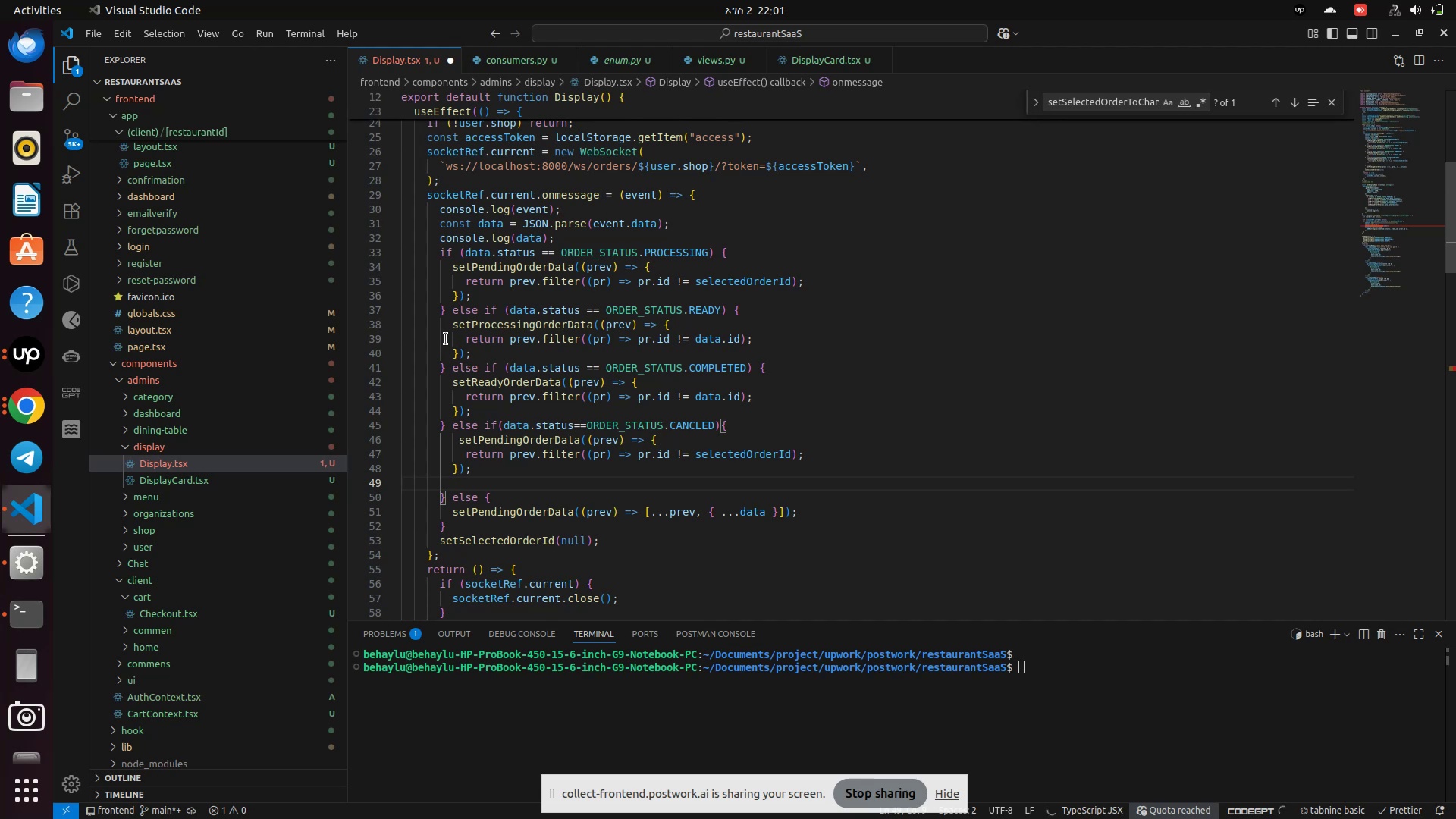 
left_click_drag(start_coordinate=[450, 328], to_coordinate=[473, 352])
 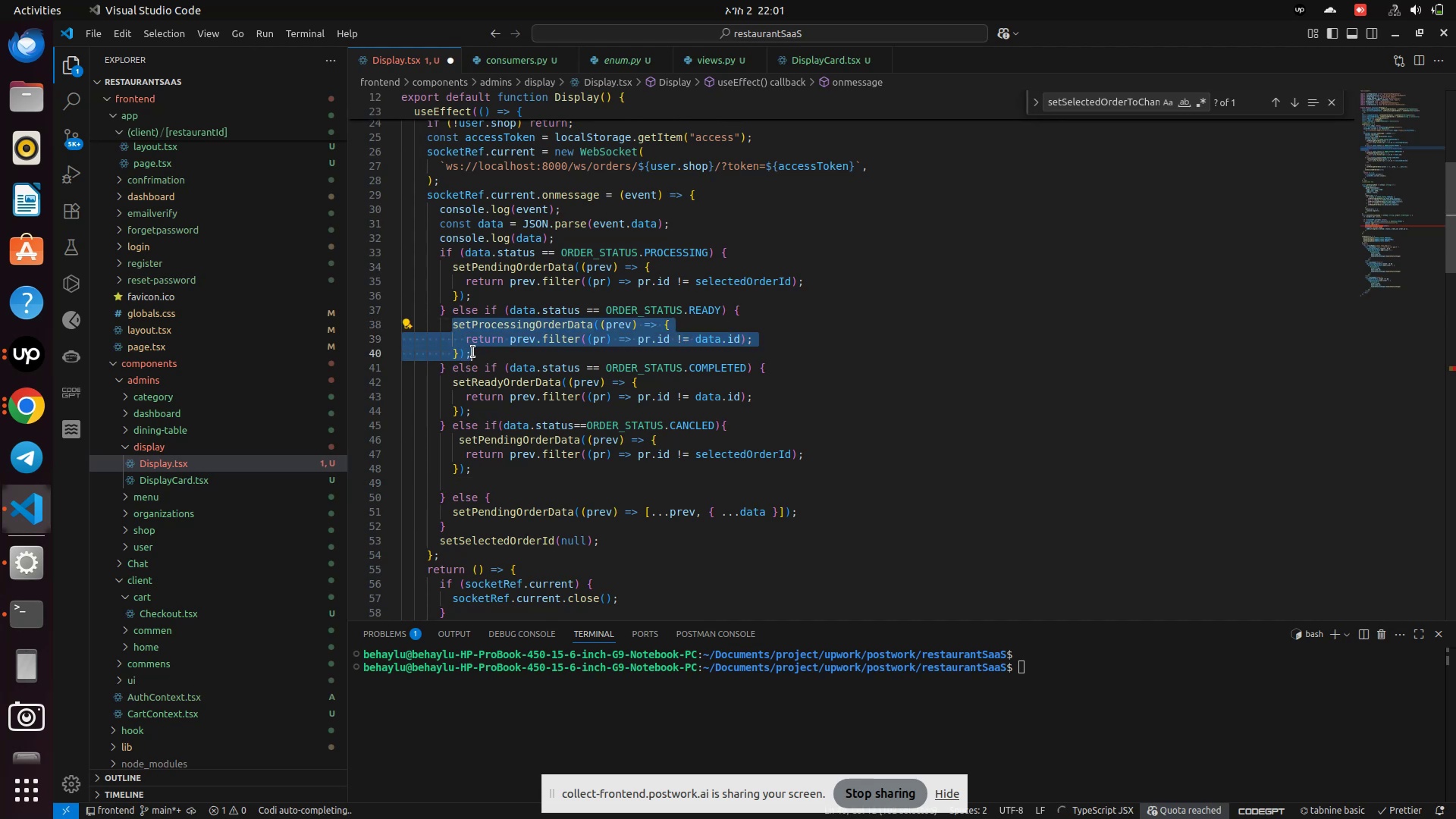 
key(Control+C)
 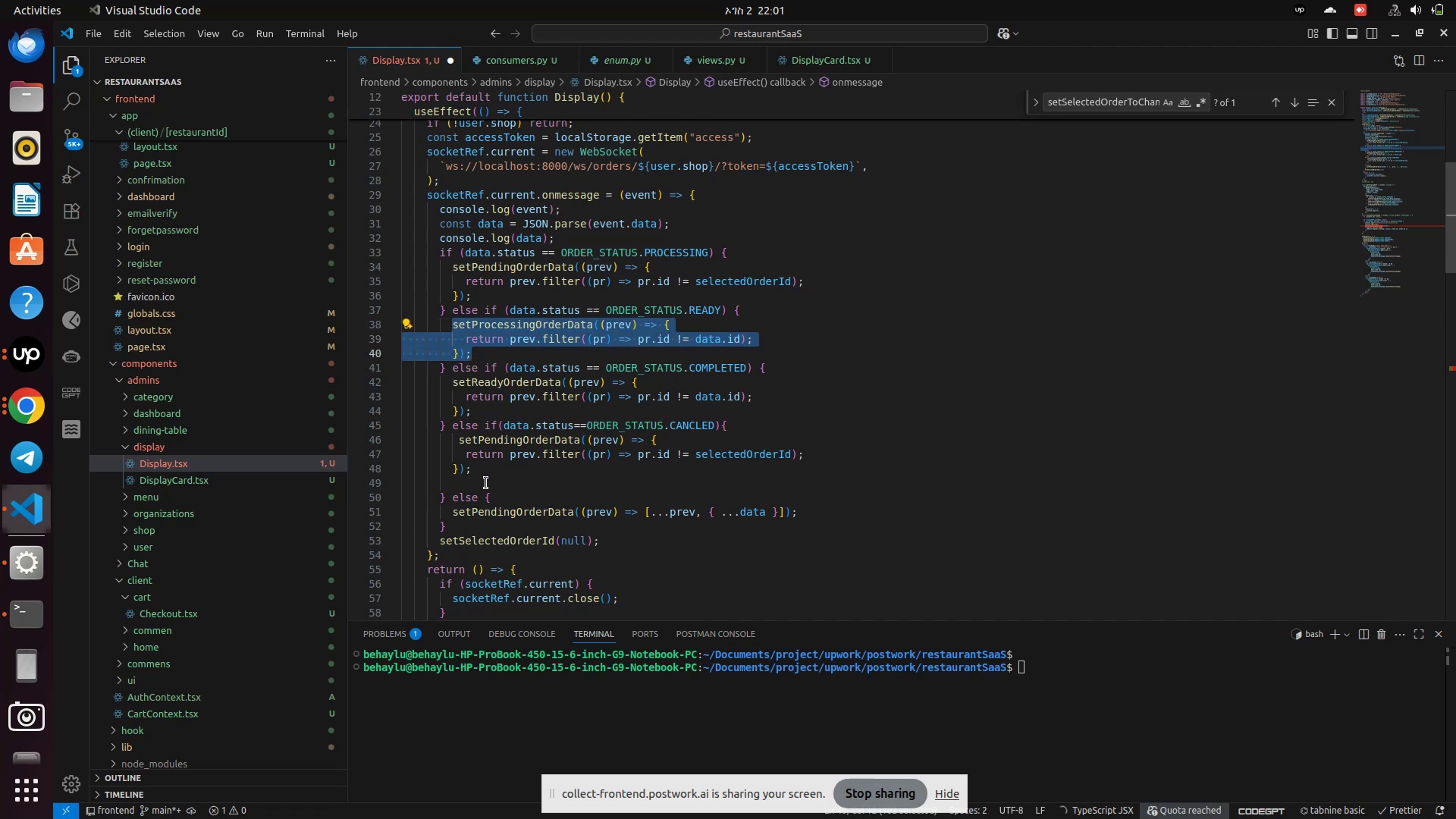 
left_click([485, 482])
 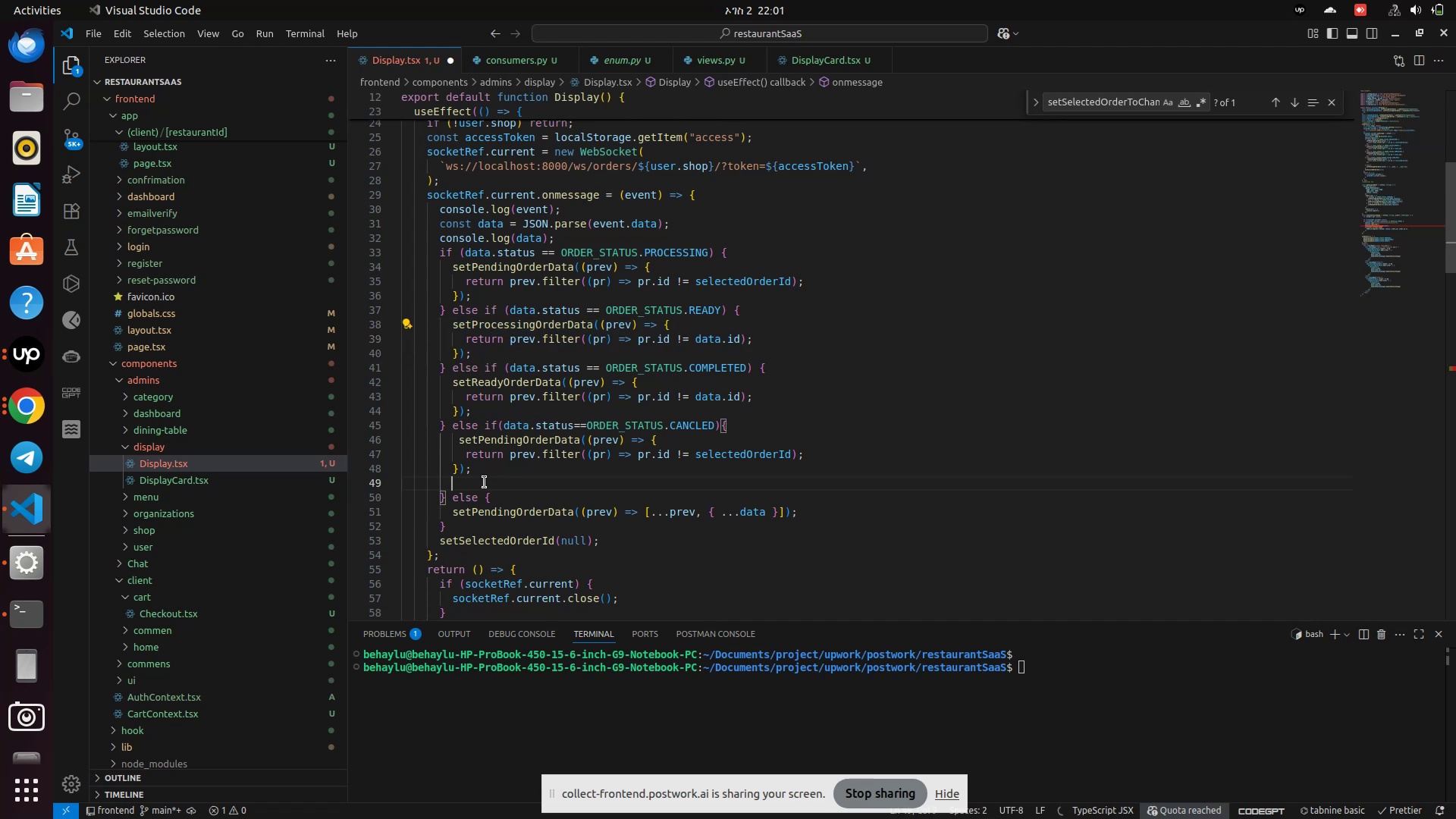 
key(Control+V)
 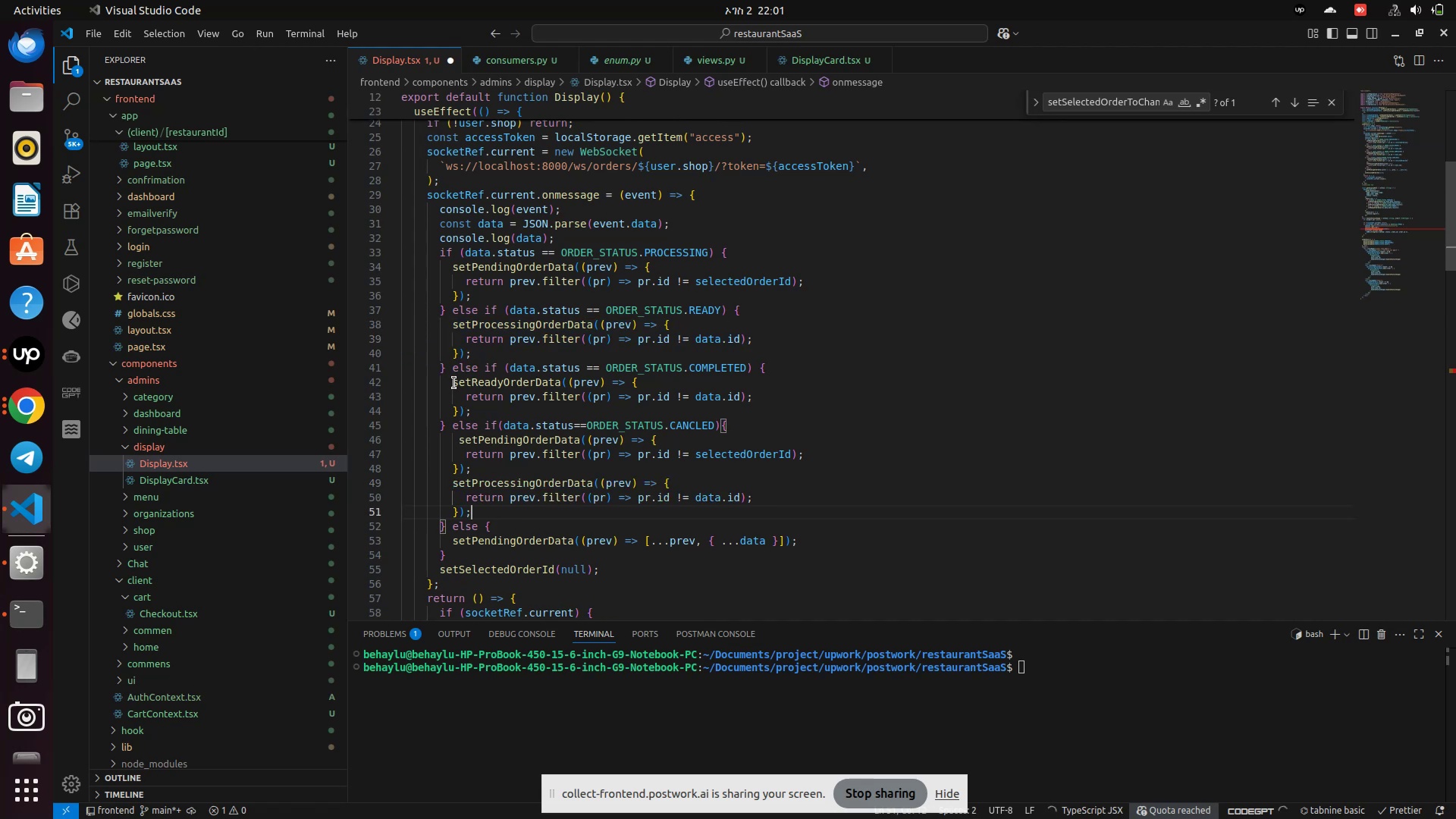 
left_click_drag(start_coordinate=[453, 380], to_coordinate=[475, 406])
 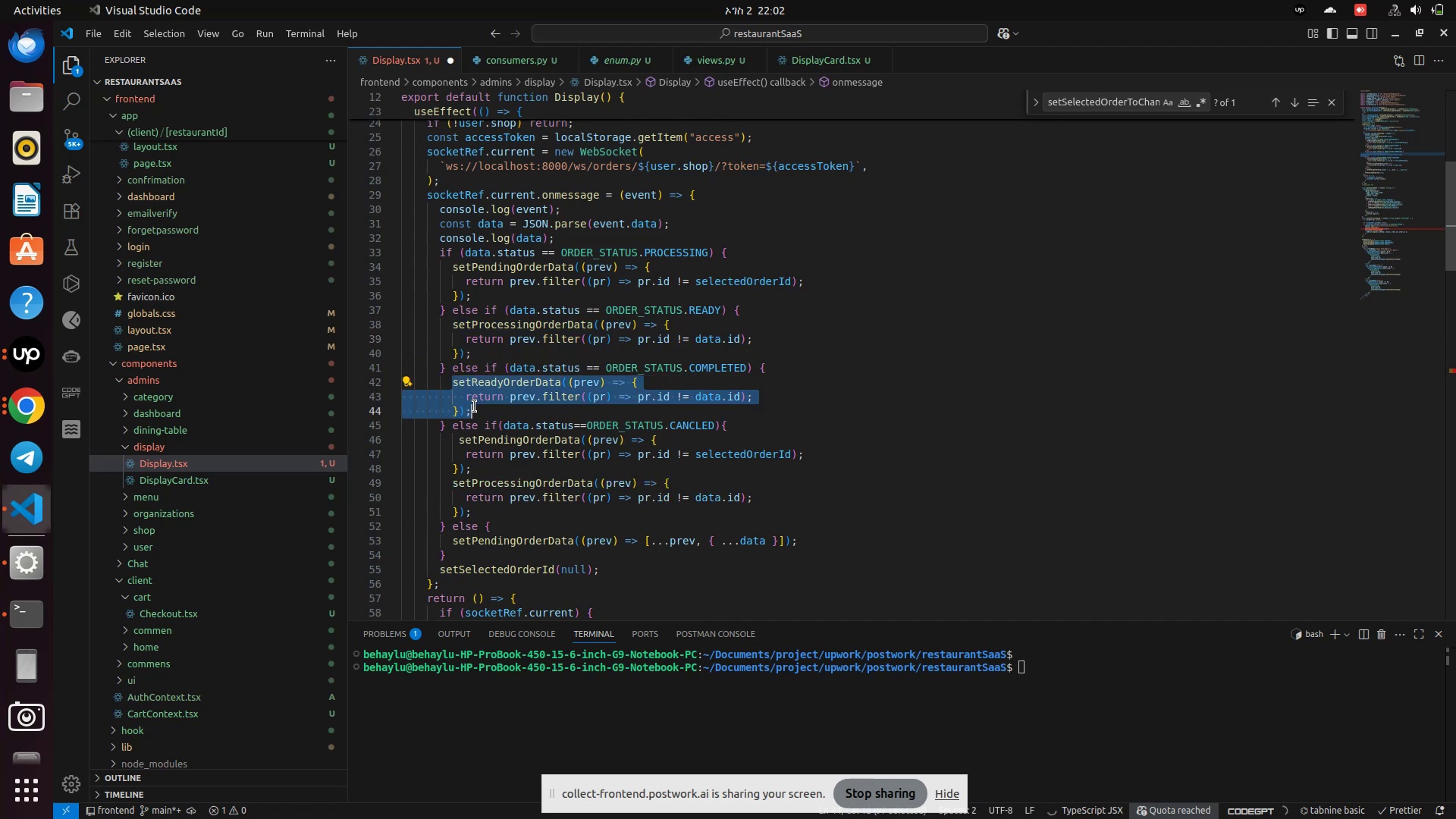 
key(Control+C)
 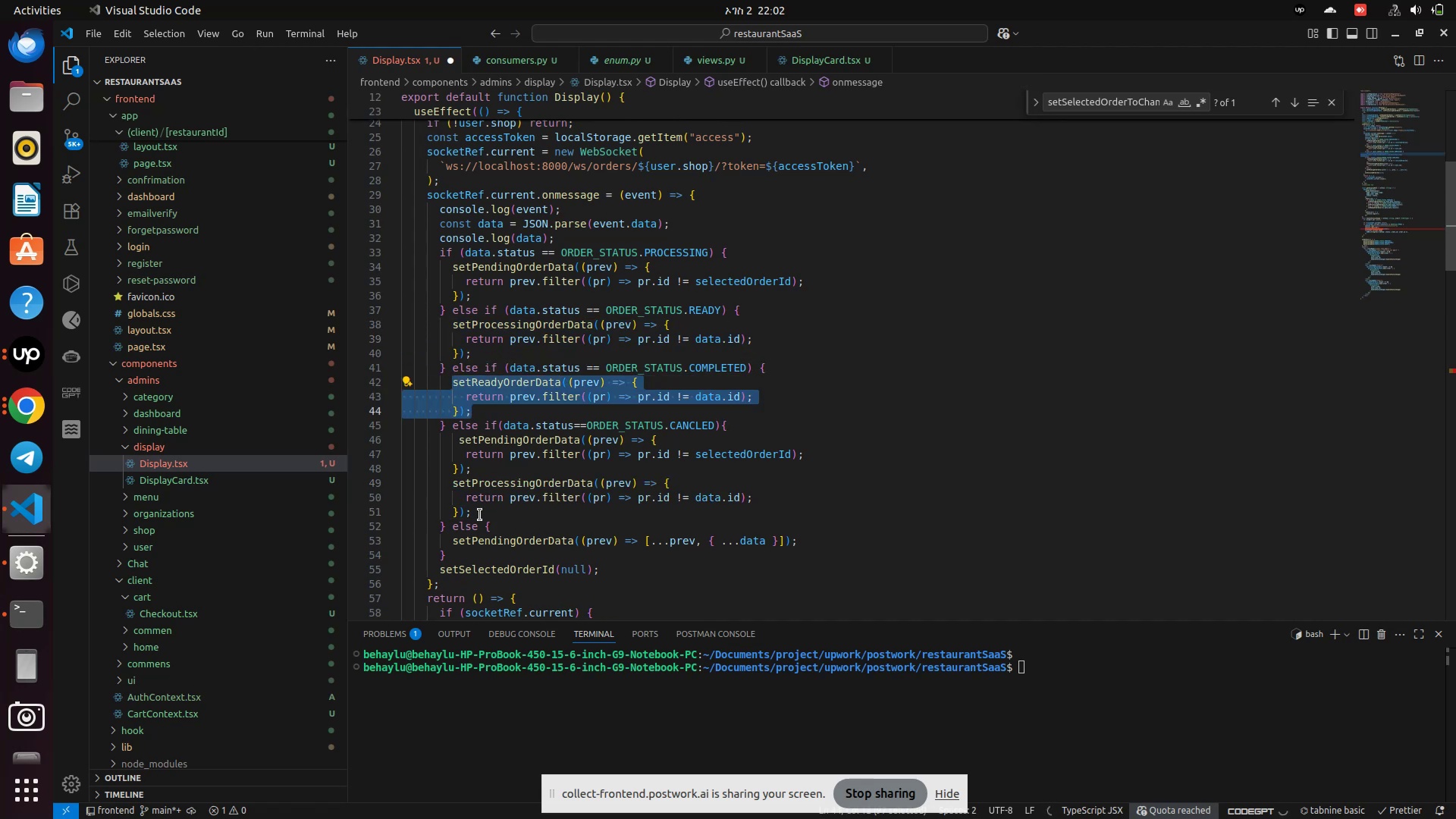 
left_click([480, 515])
 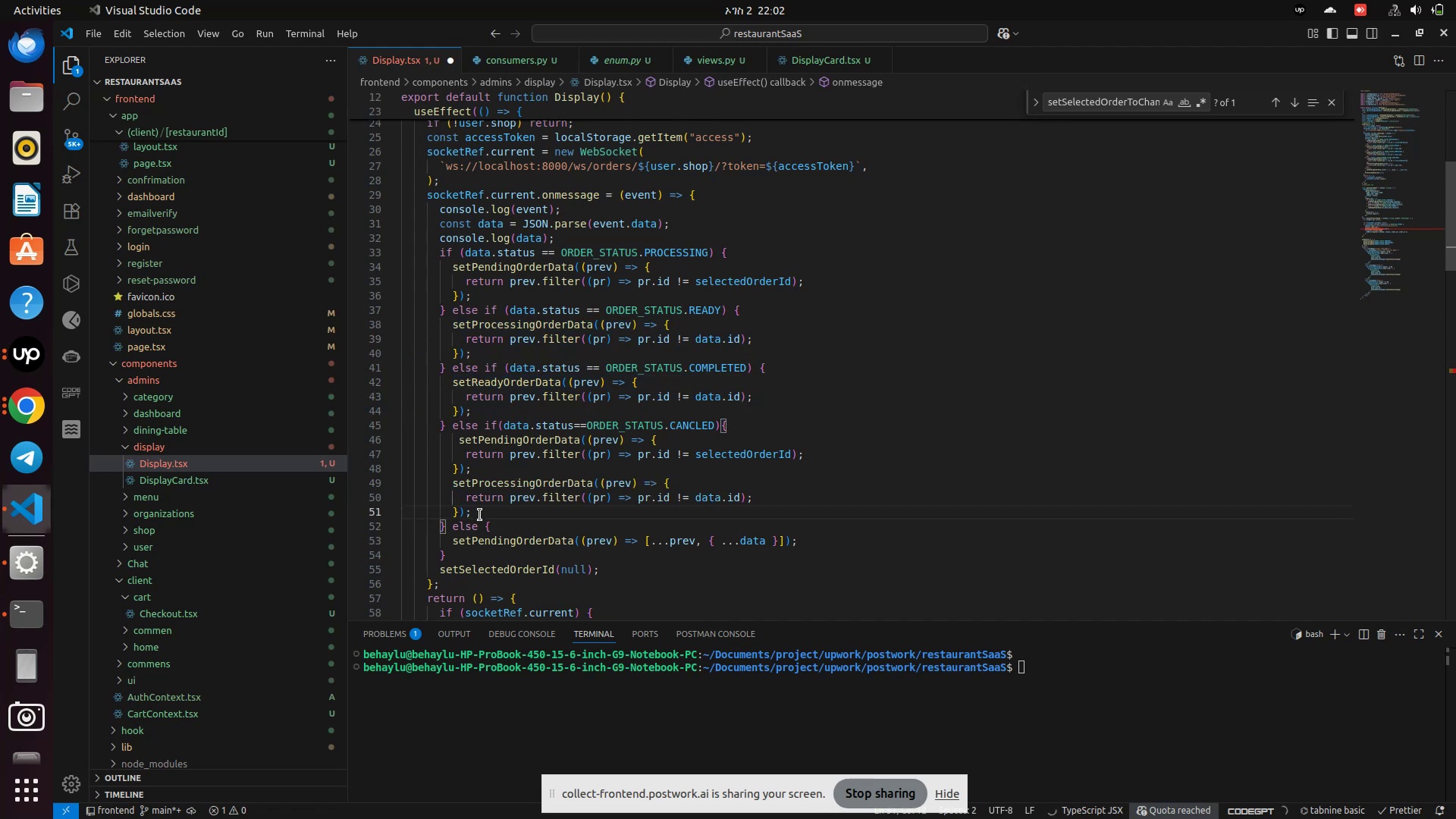 
key(Enter)
 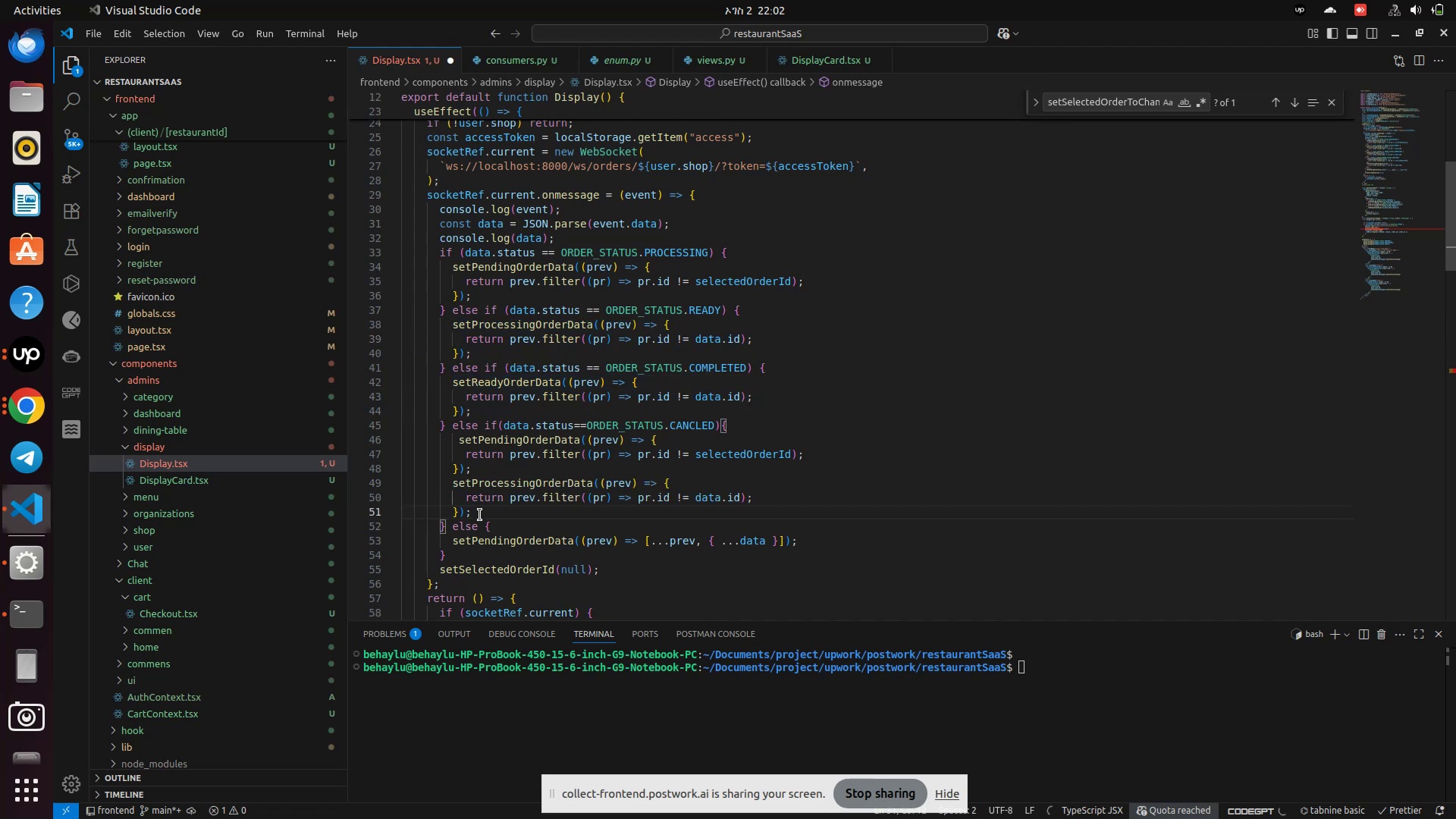 
key(Control+V)
 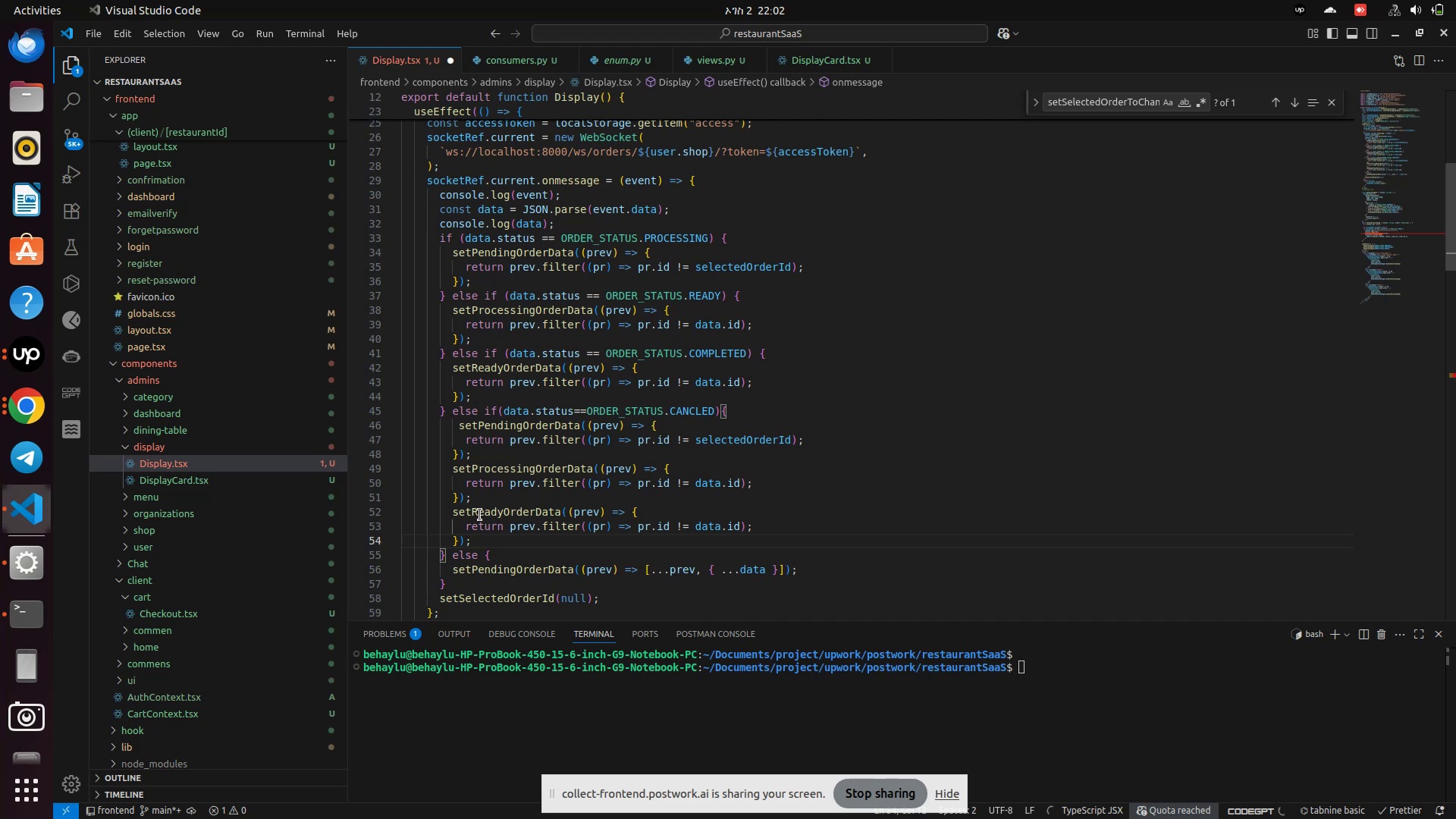 
key(Control+S)
 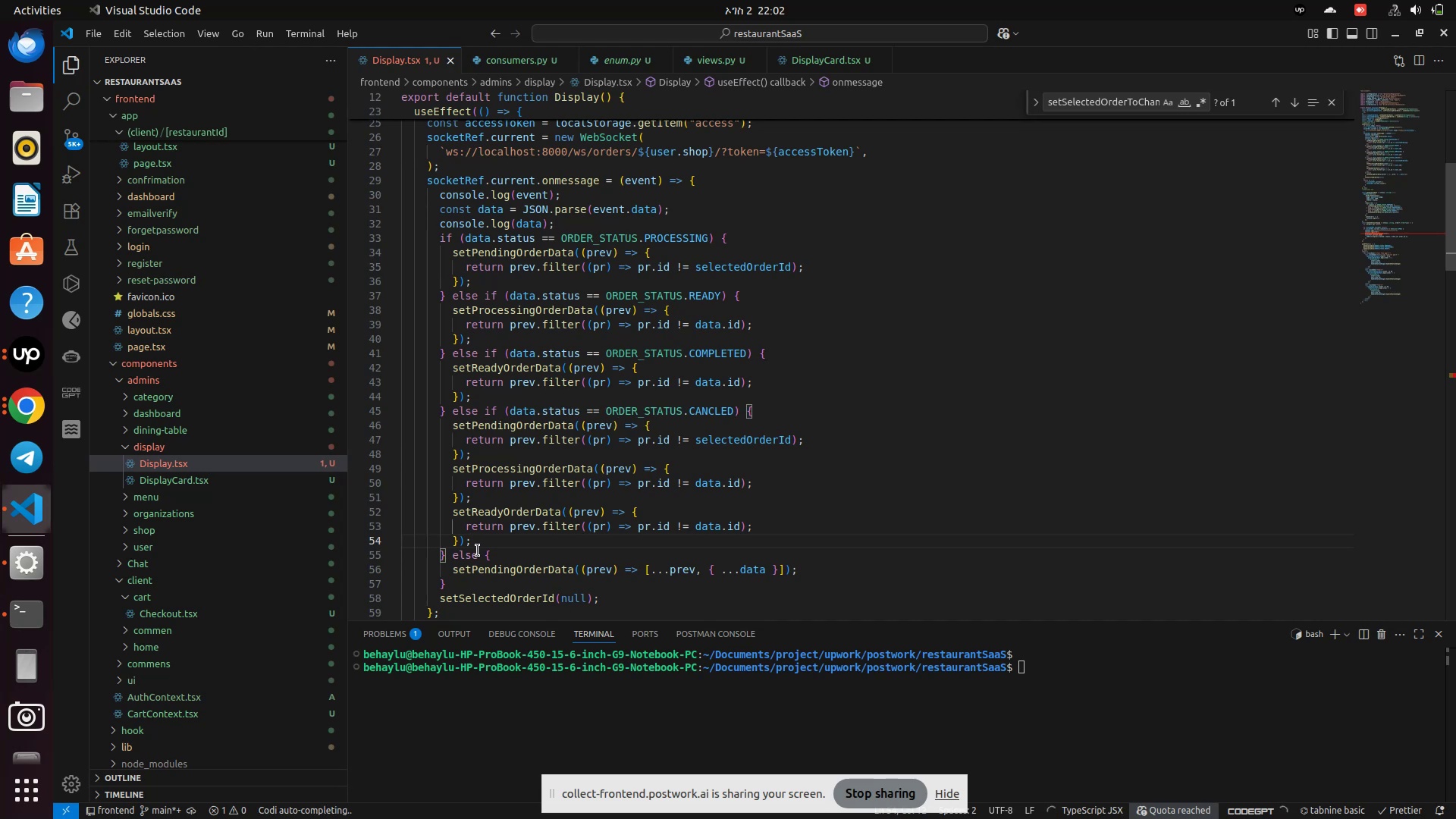 
key(Control+S)
 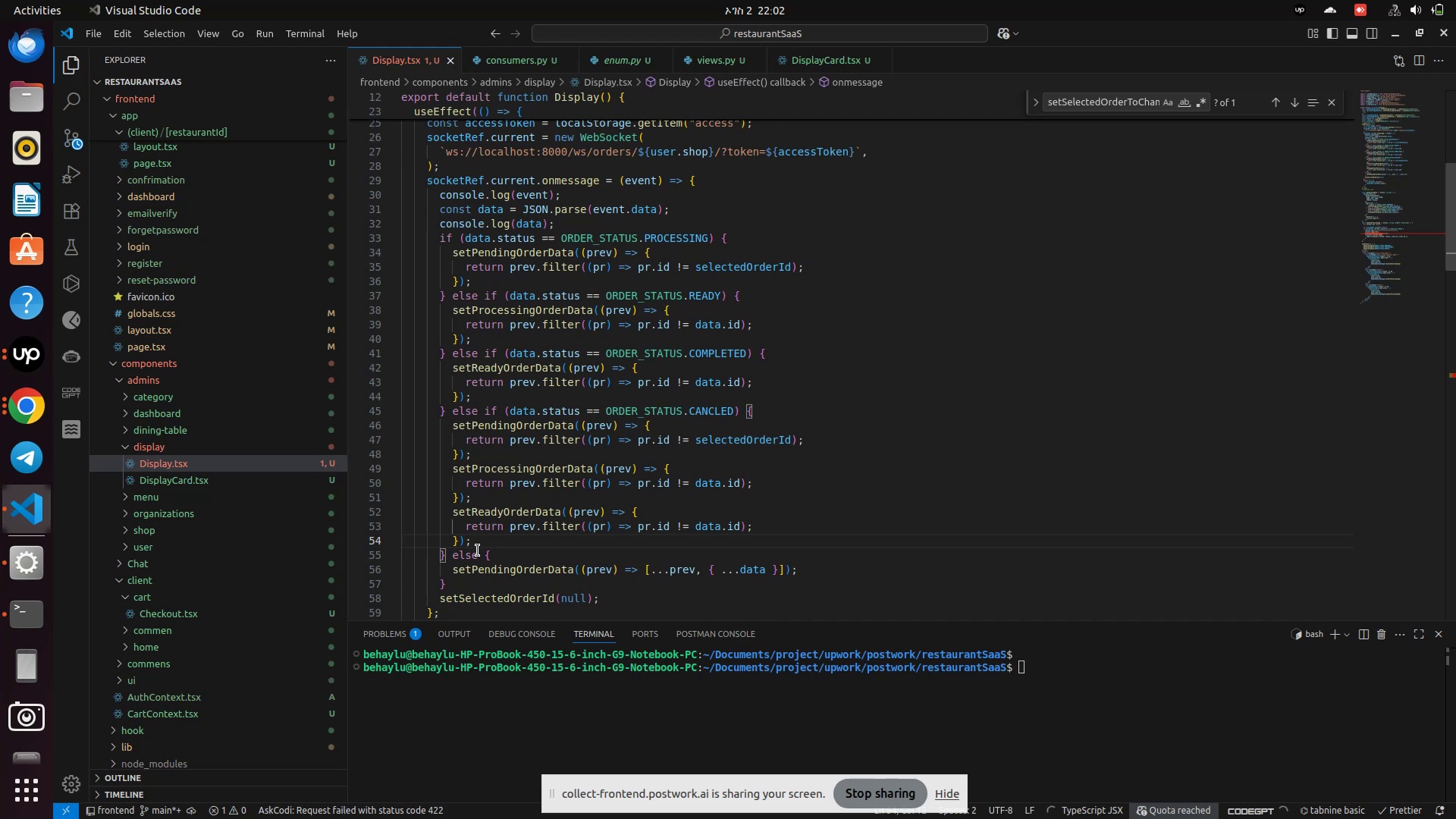 
key(Control+S)
 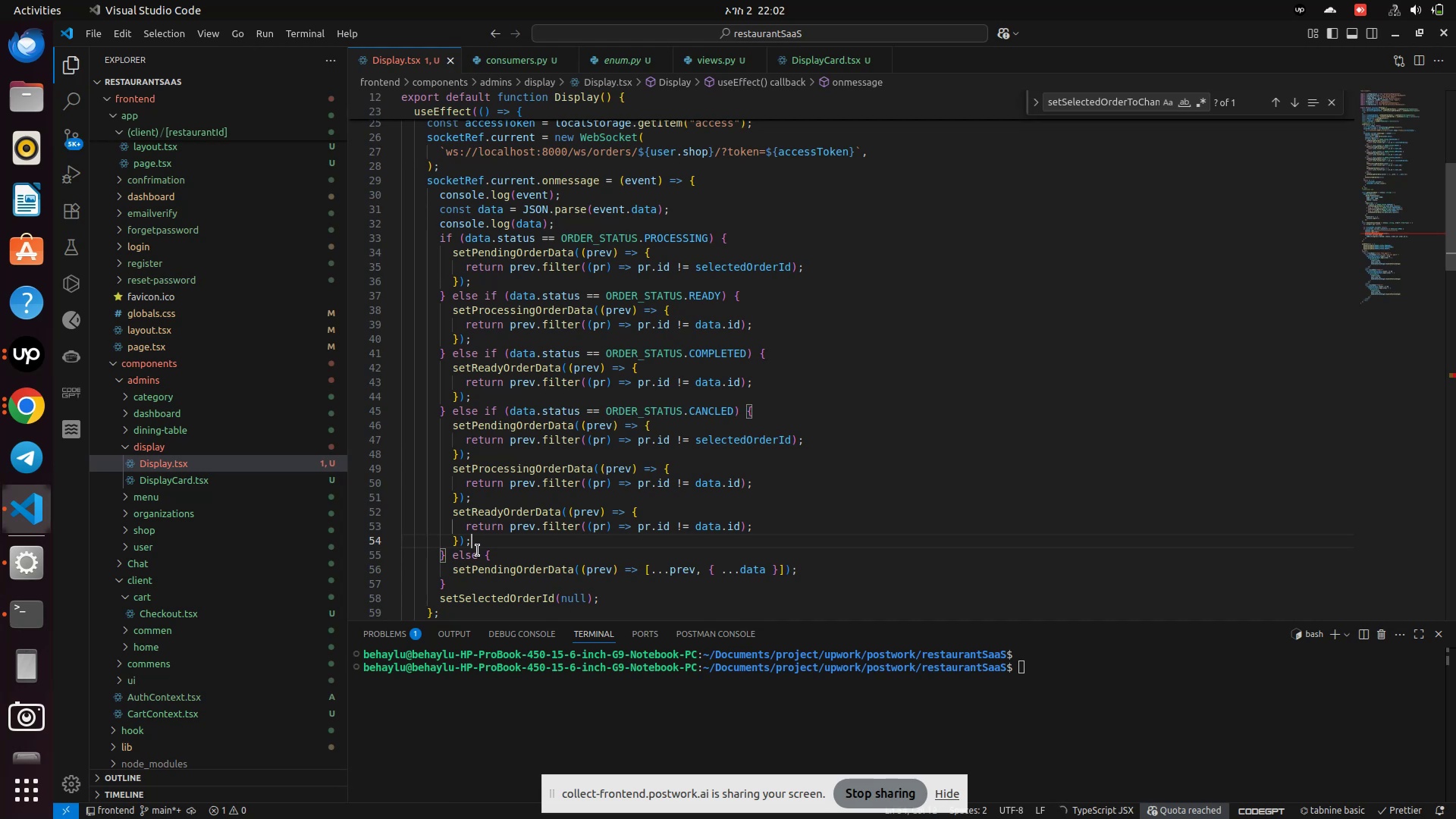 
scroll: coordinate [645, 568], scroll_direction: down, amount: 18.0
 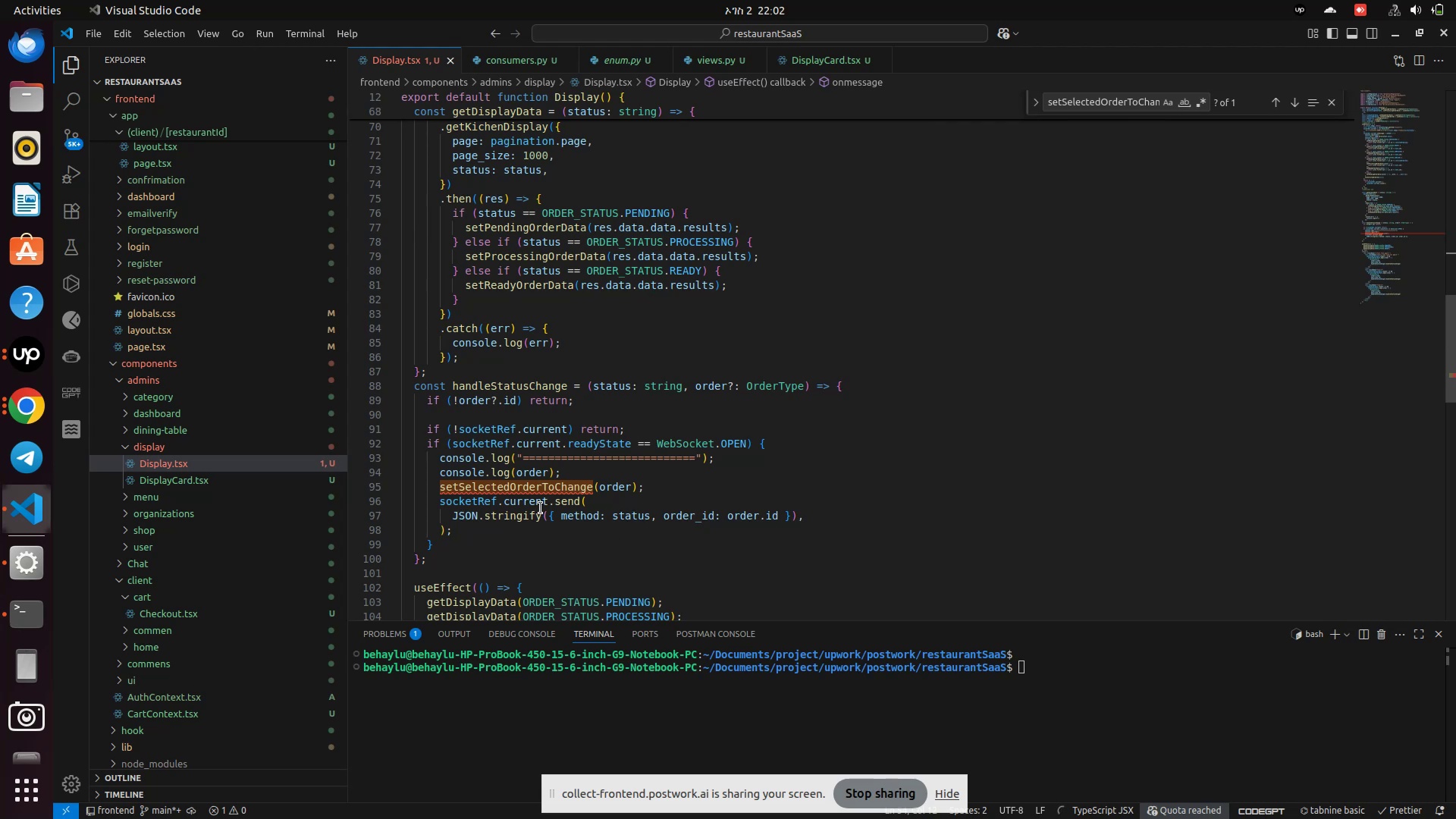 
left_click([529, 490])
 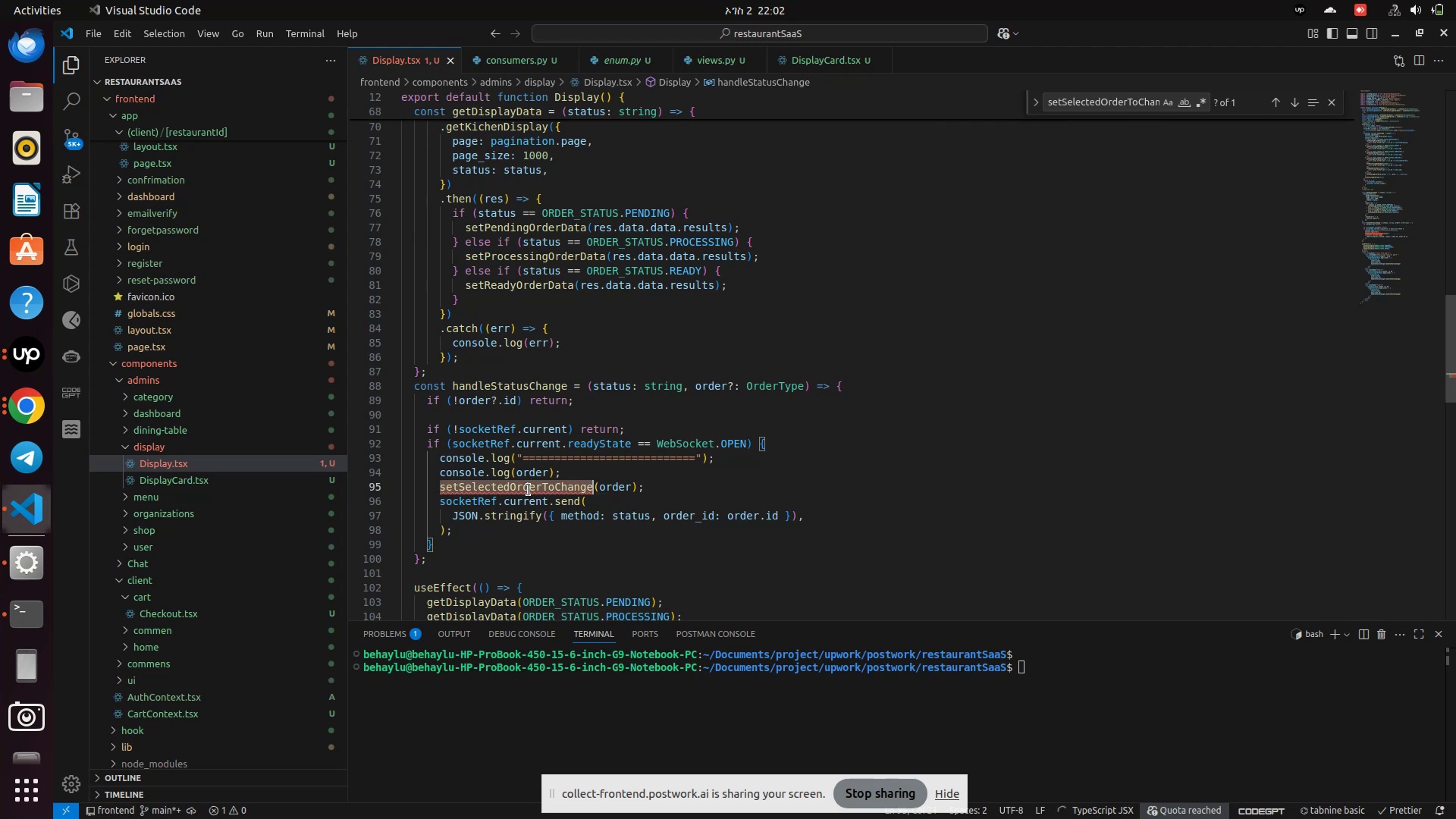 
left_click([529, 490])
 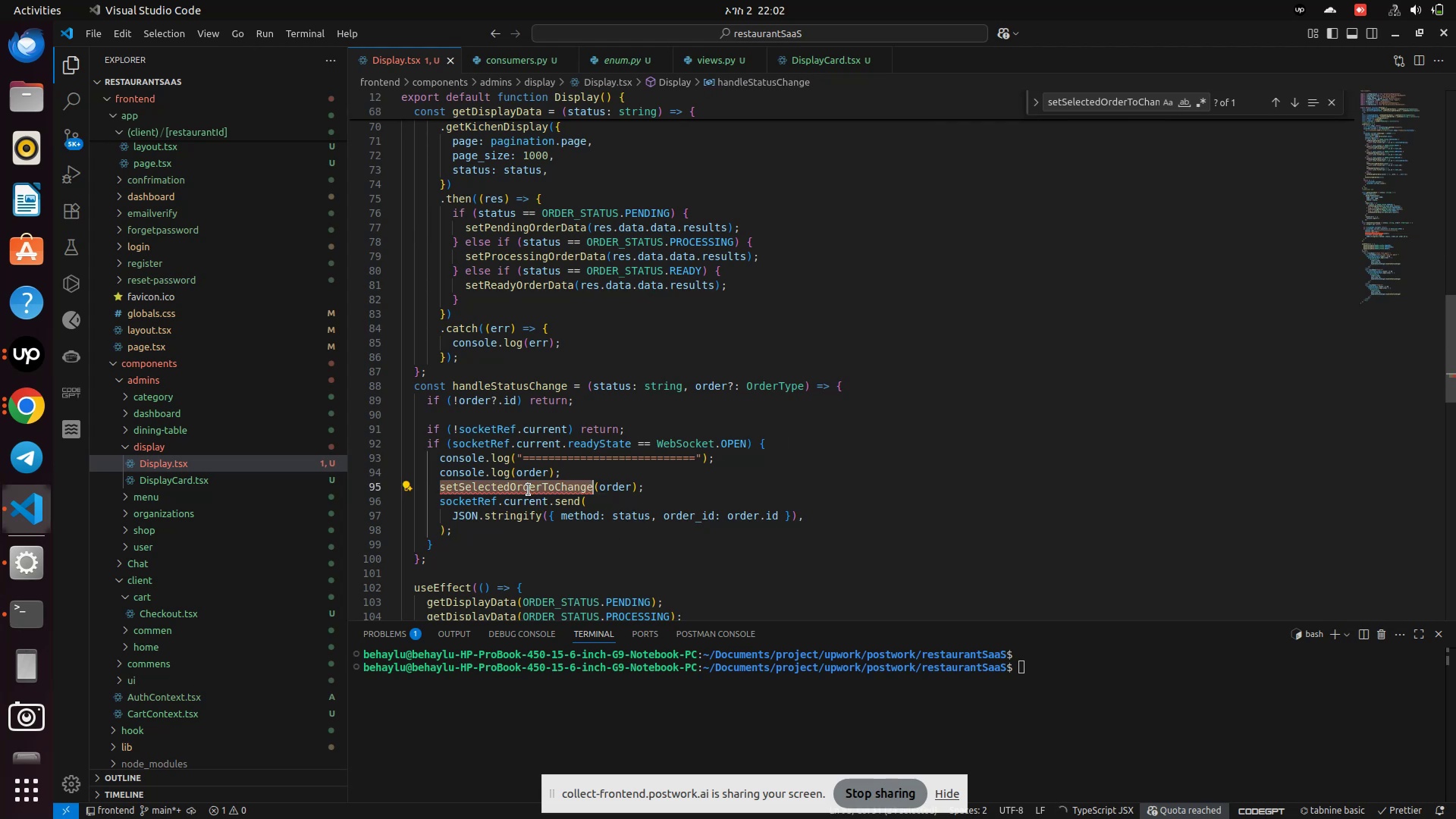 
type(setSe)
 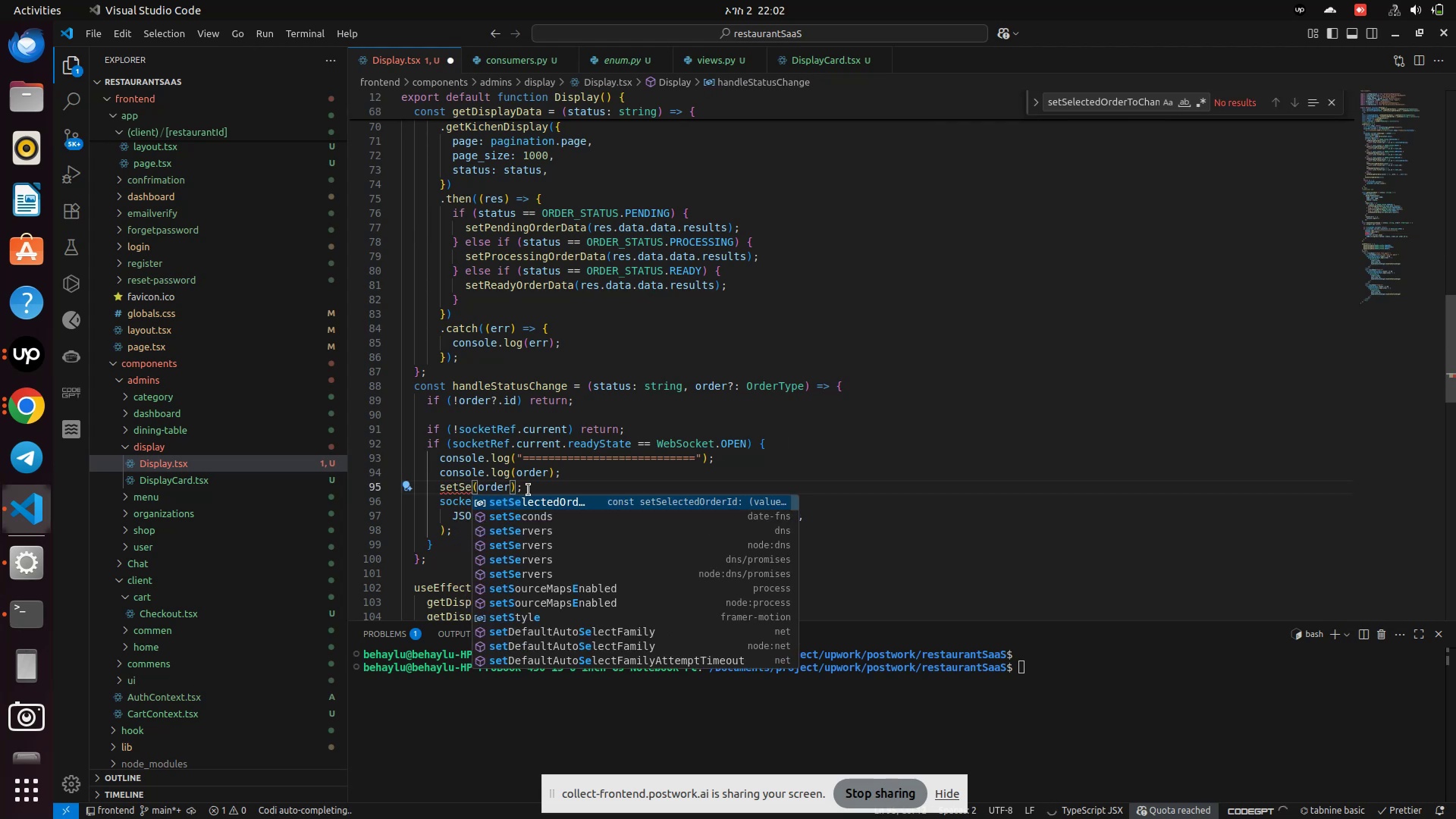 
key(Enter)
 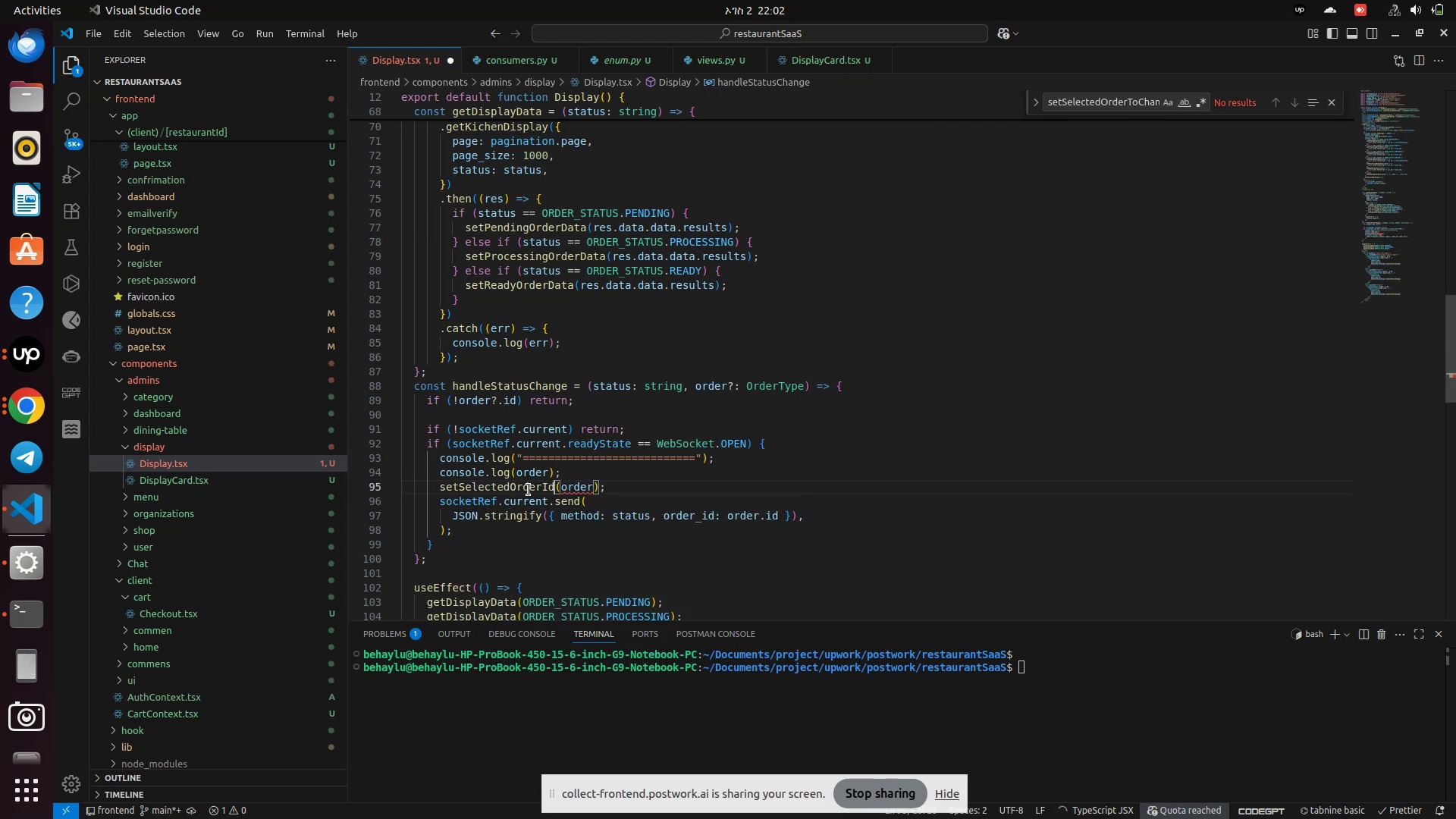 
key(ArrowRight)
 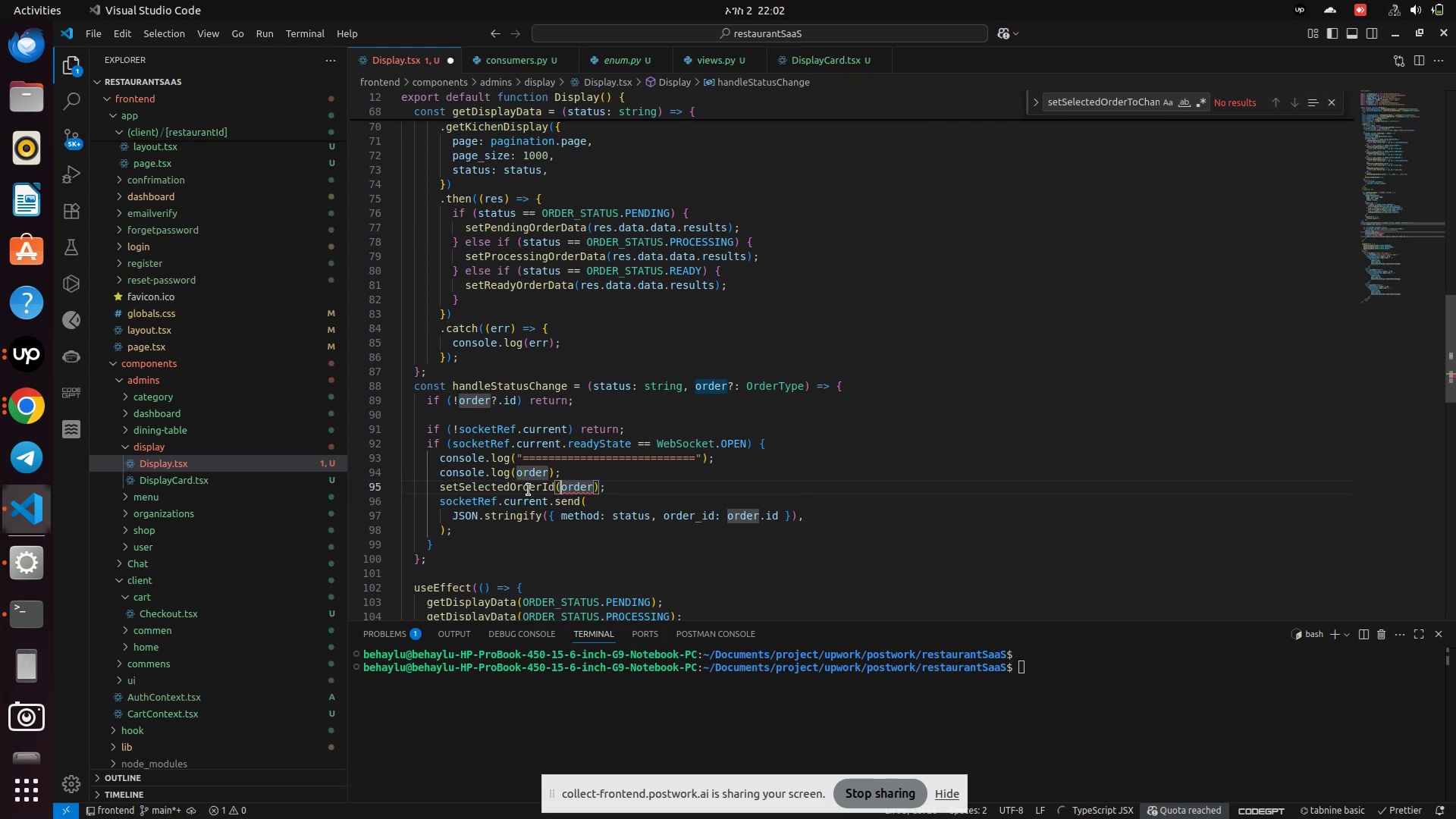 
key(ArrowRight)
 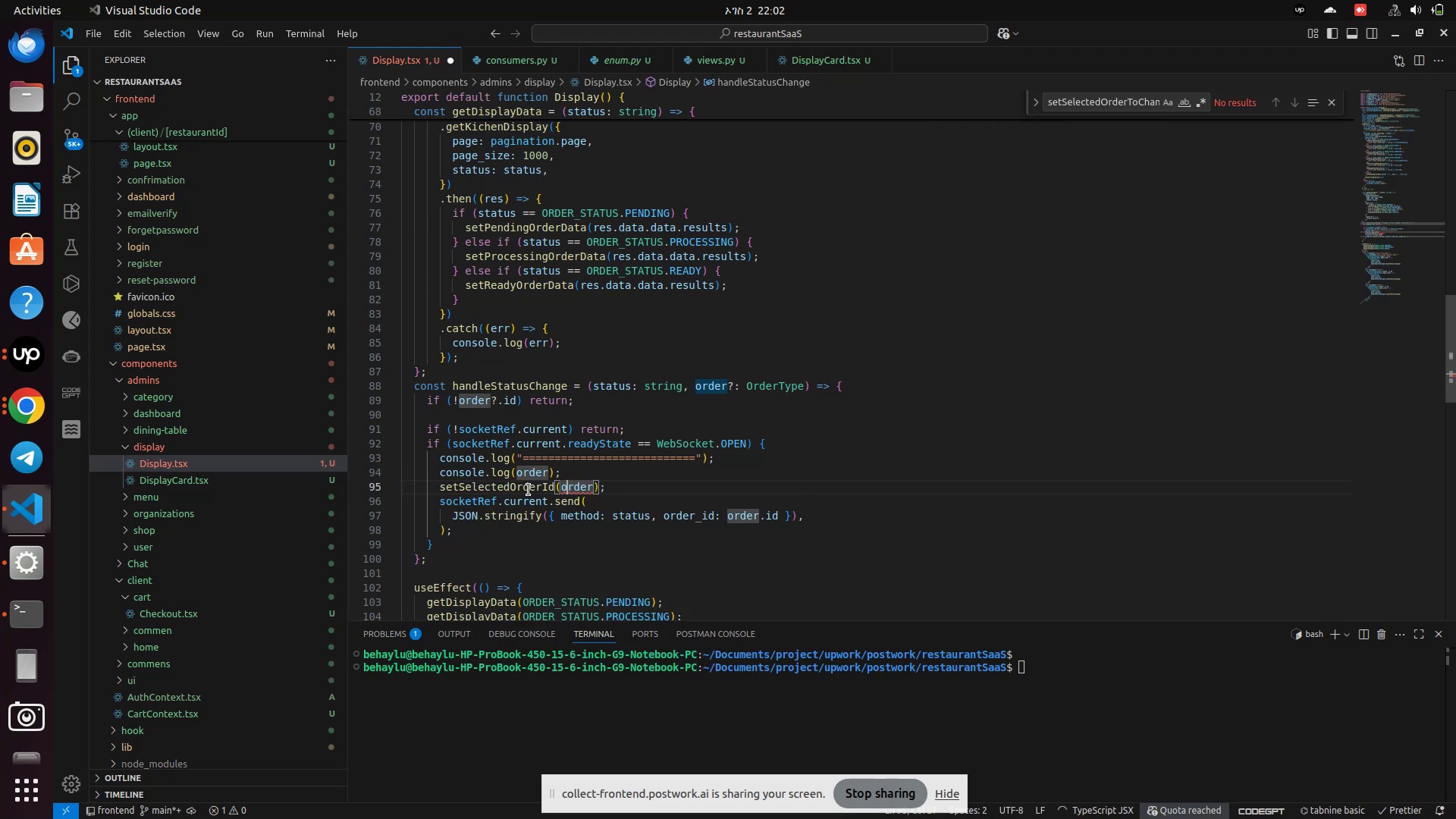 
key(ArrowRight)
 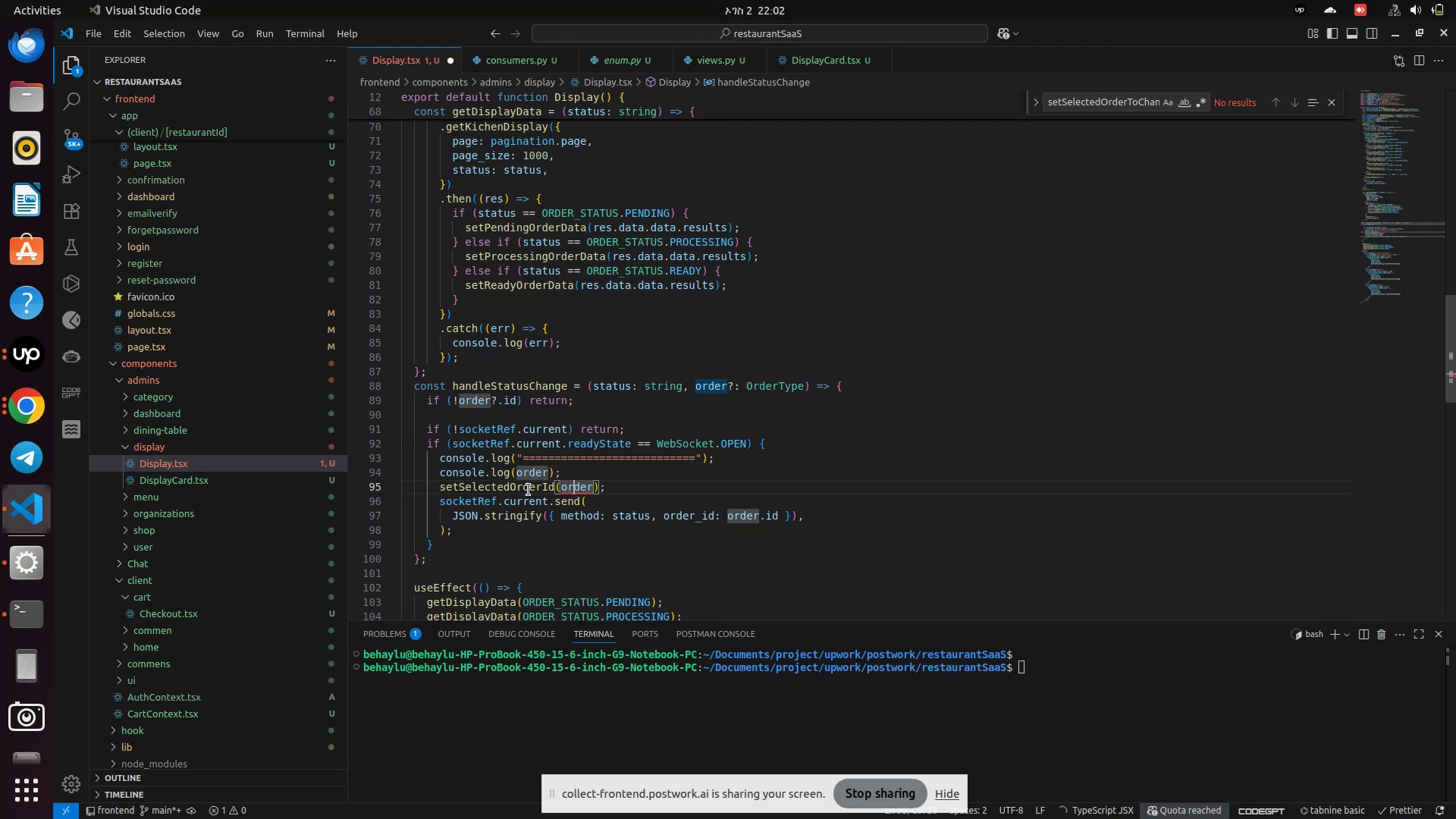 
key(ArrowRight)
 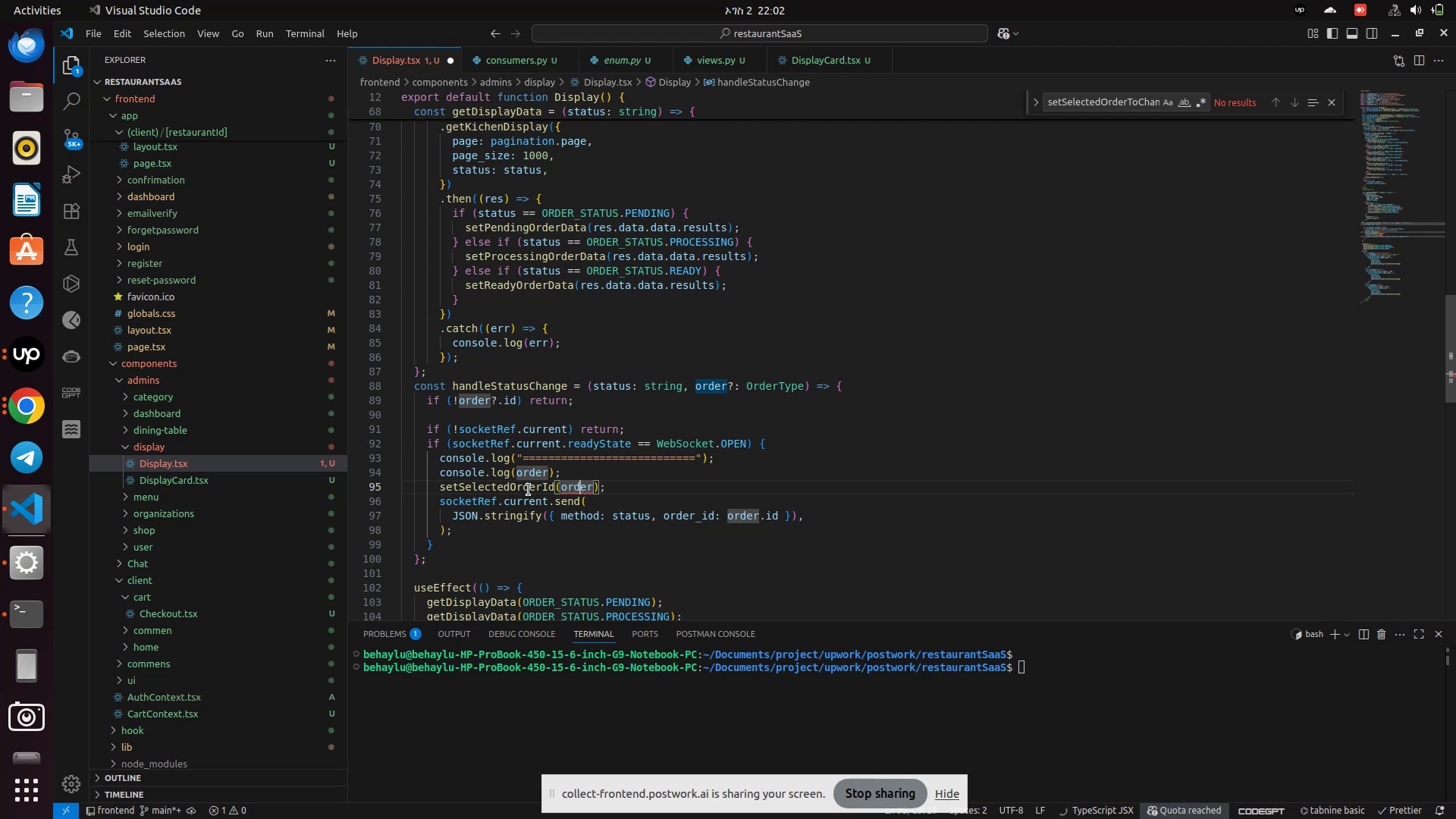 
key(ArrowRight)
 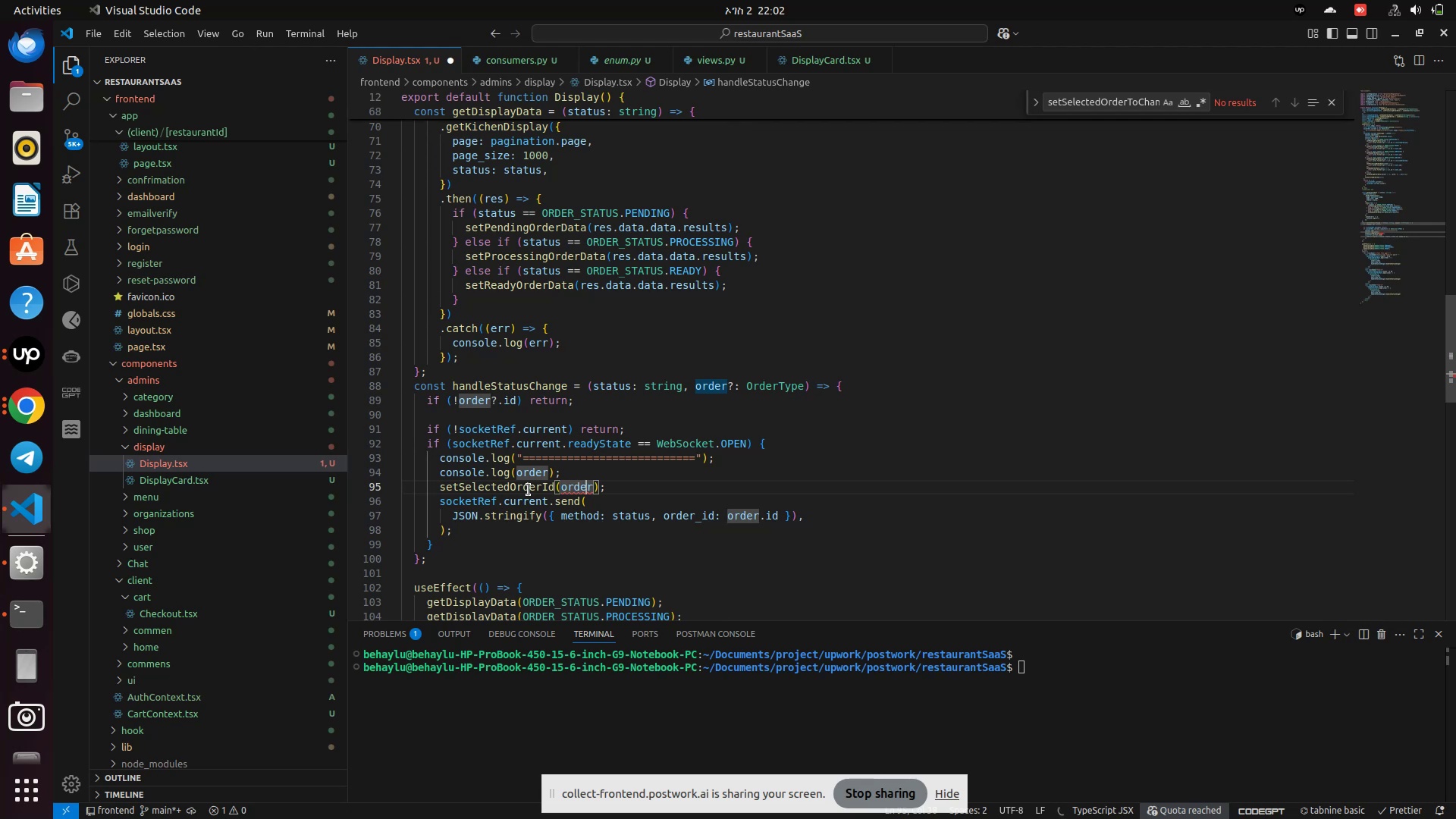 
key(ArrowRight)
 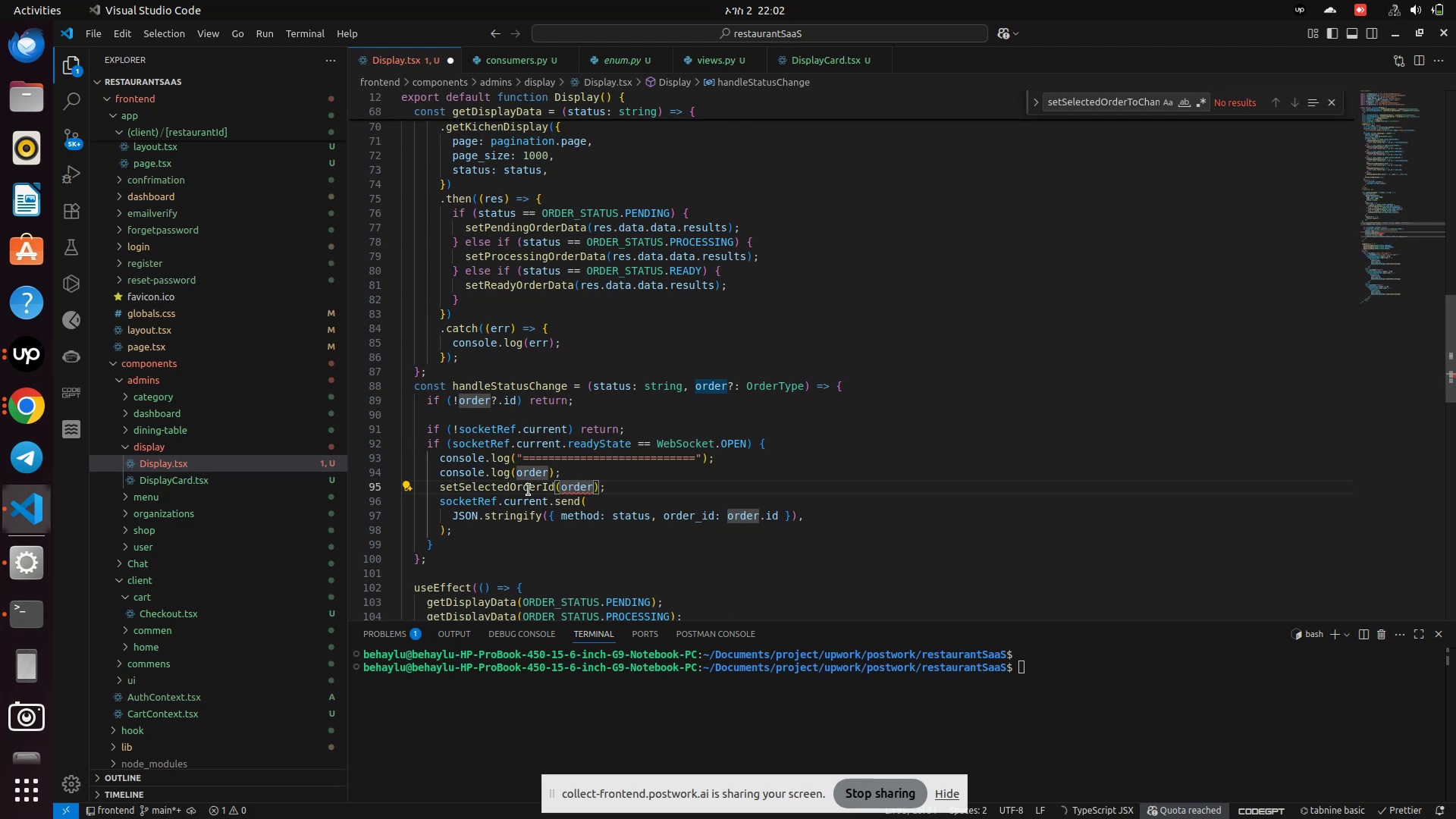 
type(.id)
 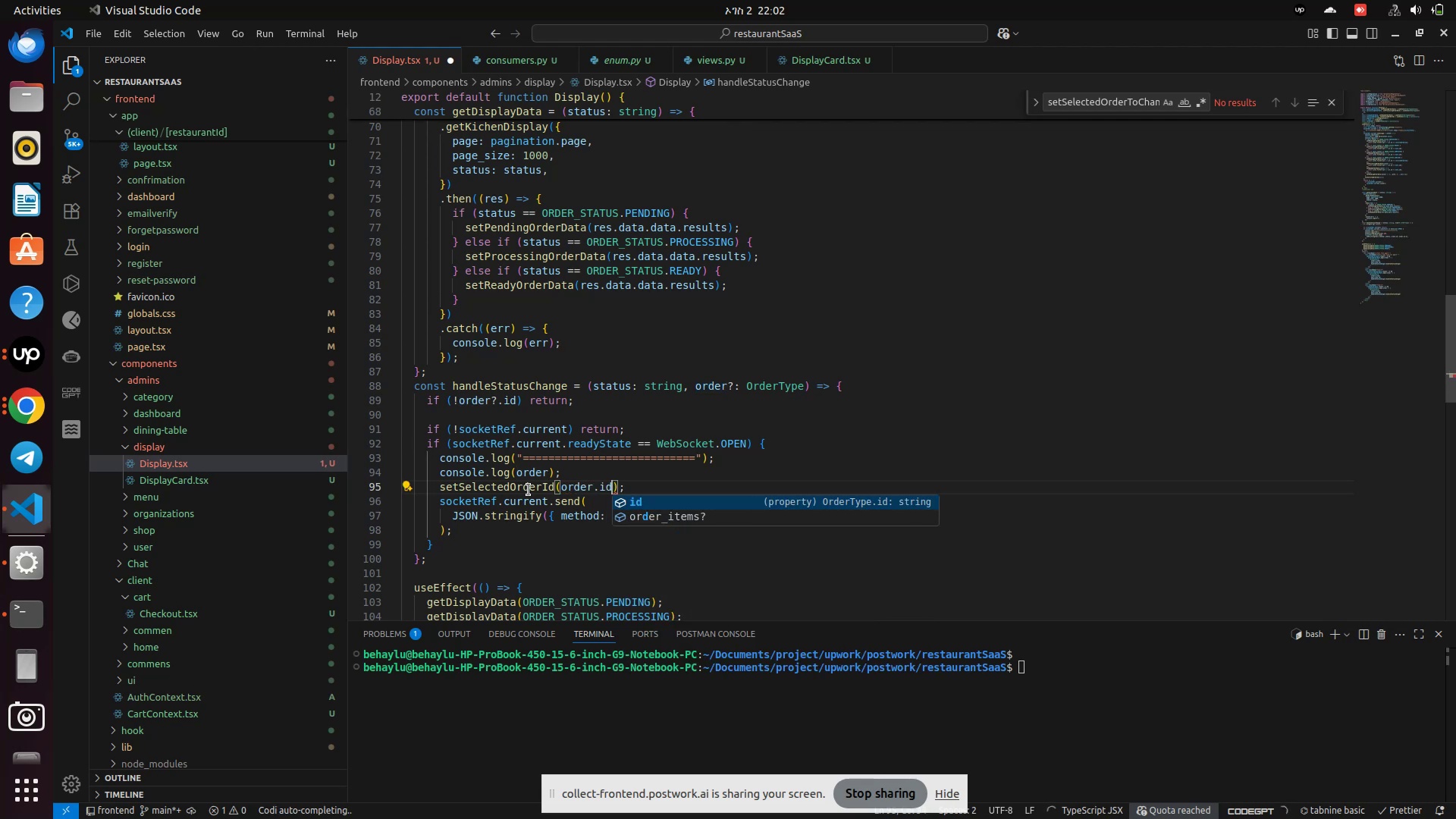 
key(Enter)
 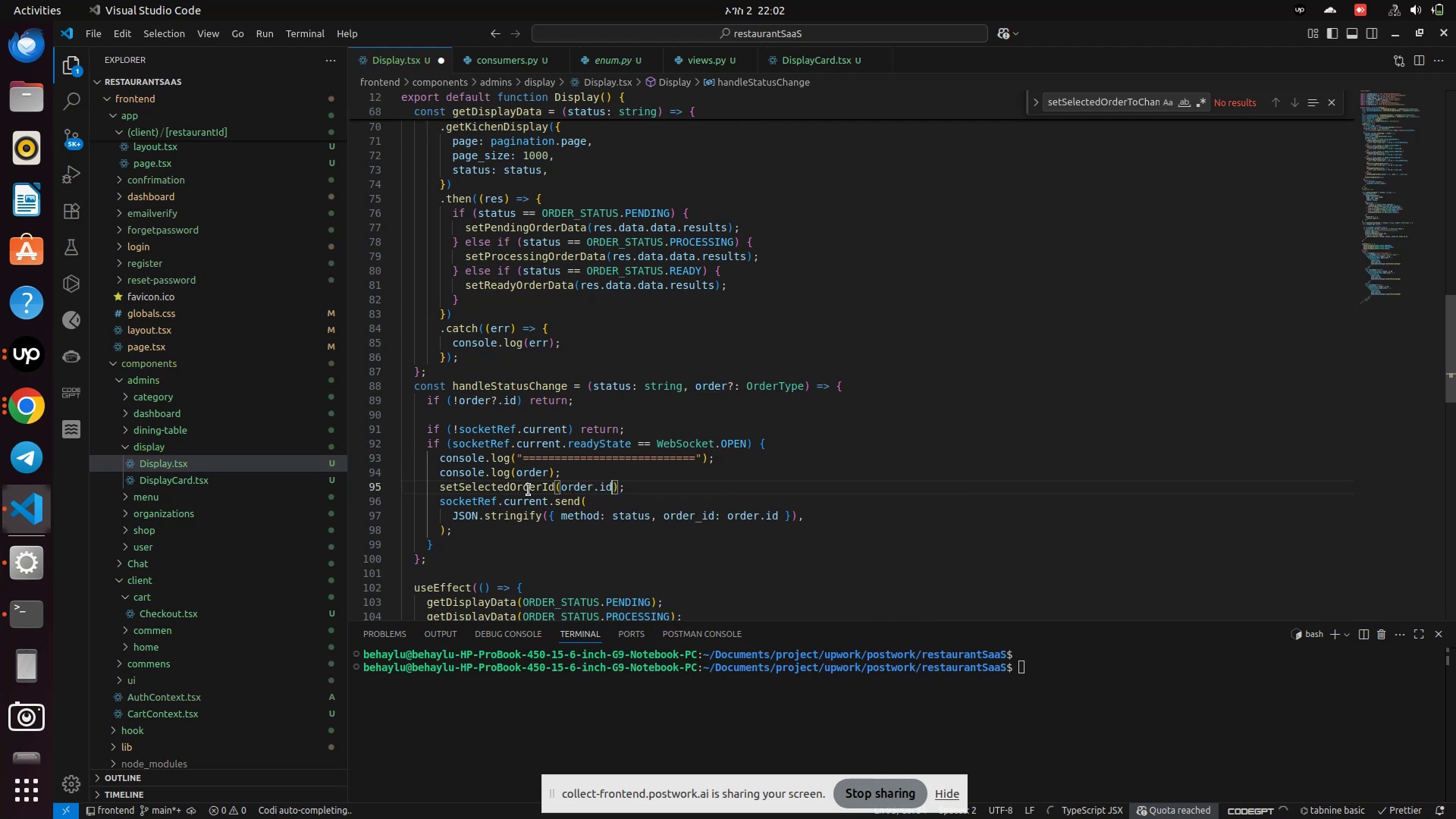 
key(Control+S)
 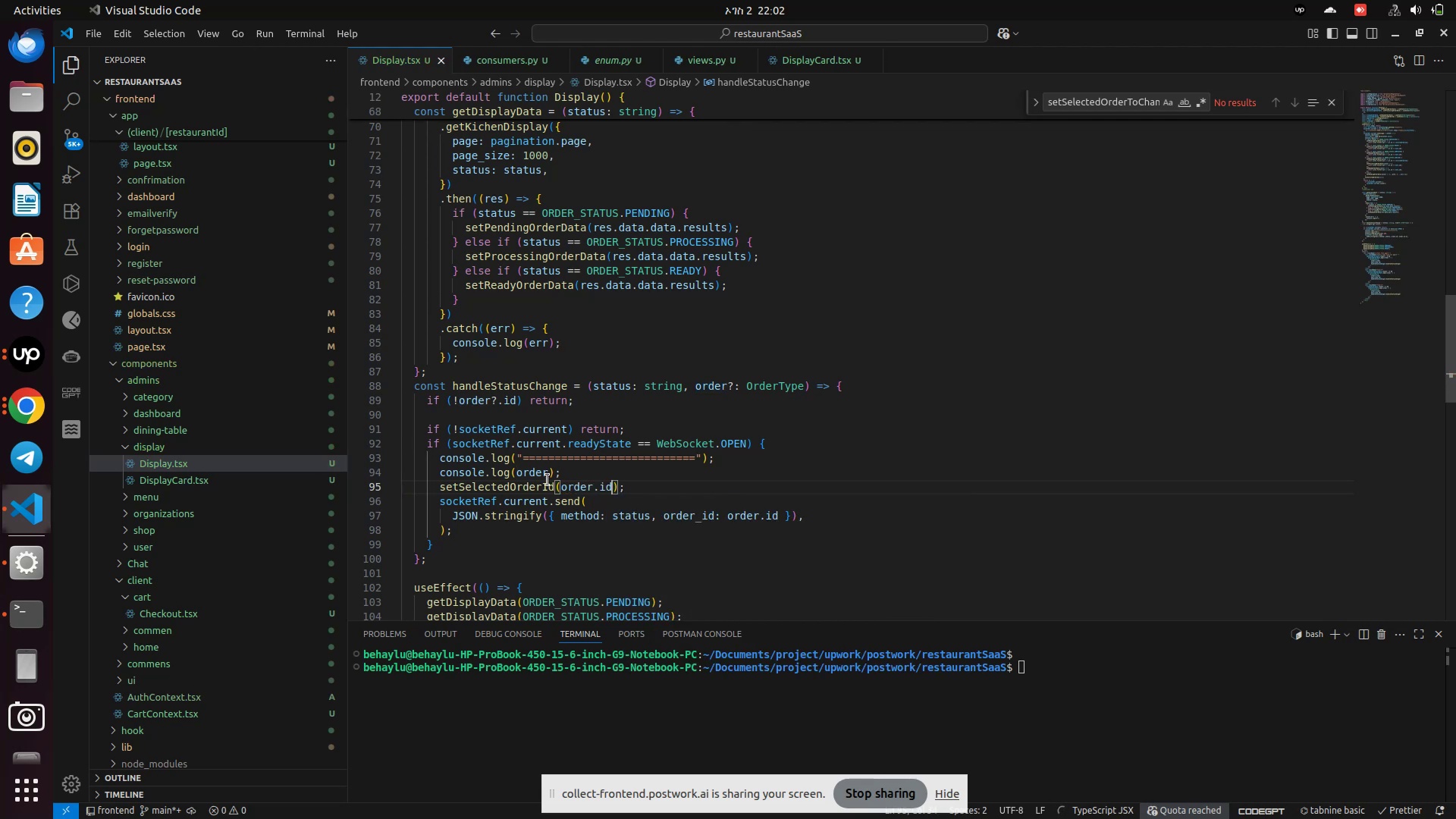 
left_click([547, 479])
 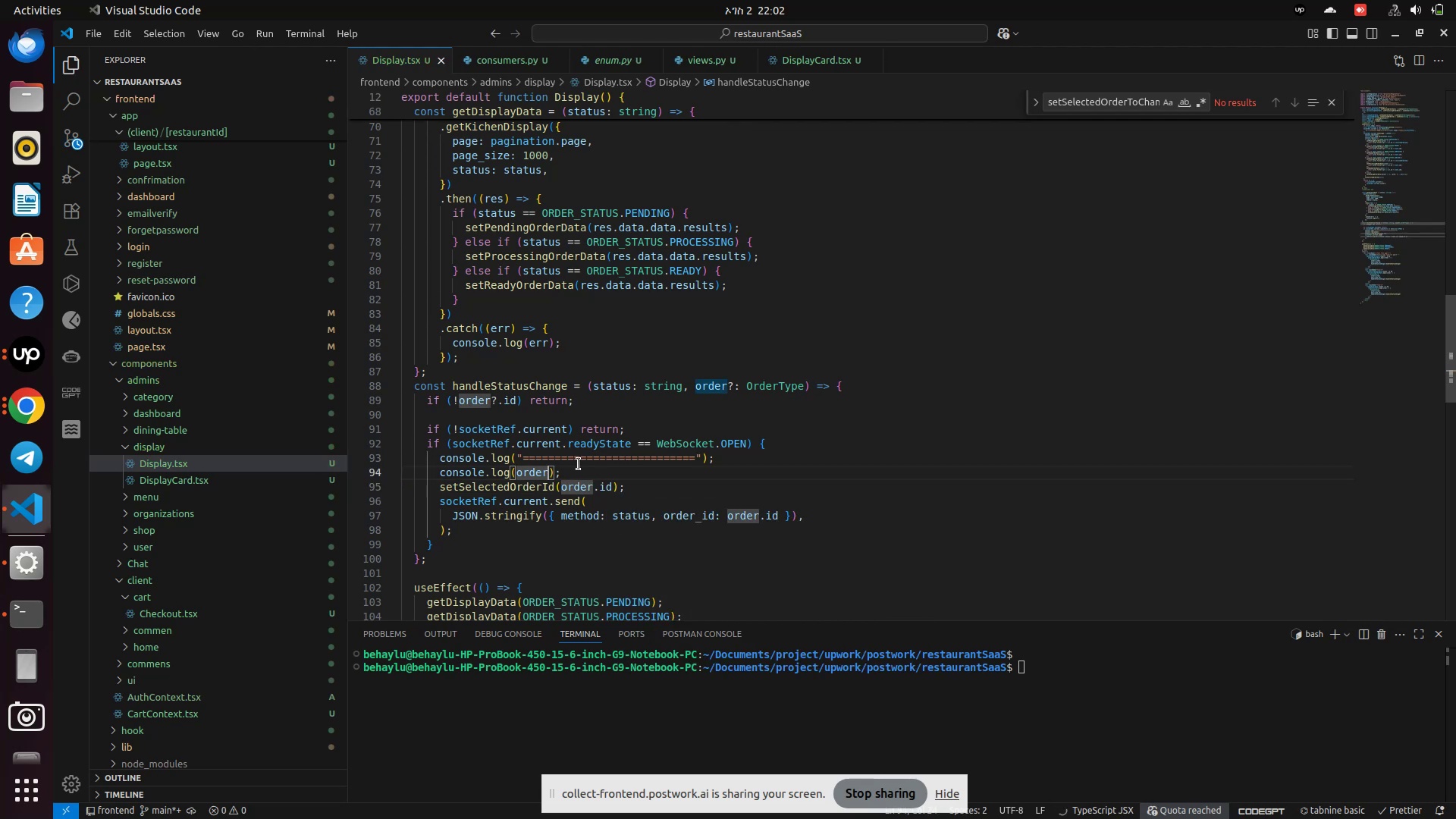 
left_click_drag(start_coordinate=[570, 470], to_coordinate=[422, 453])
 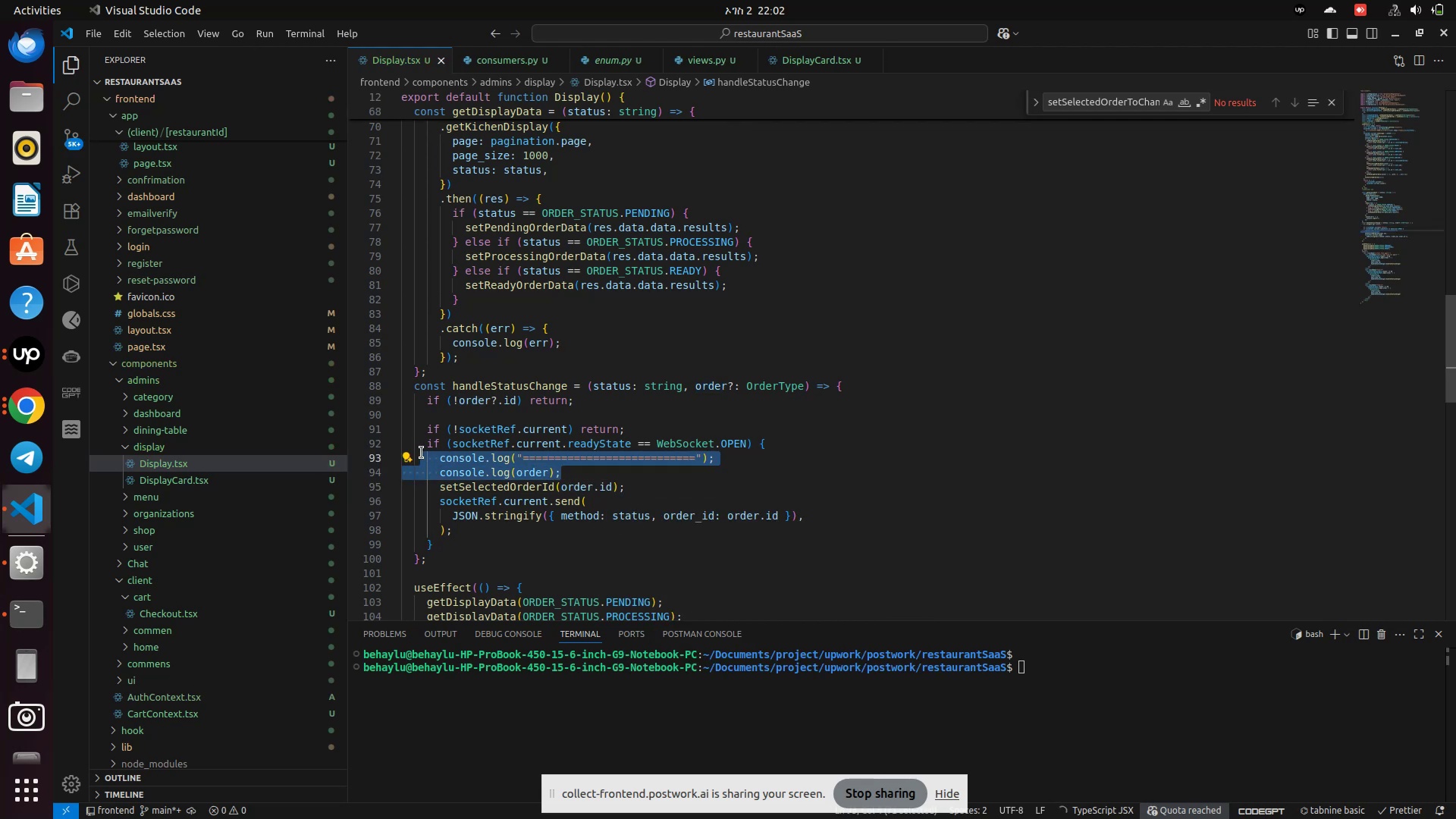 
key(Backspace)
 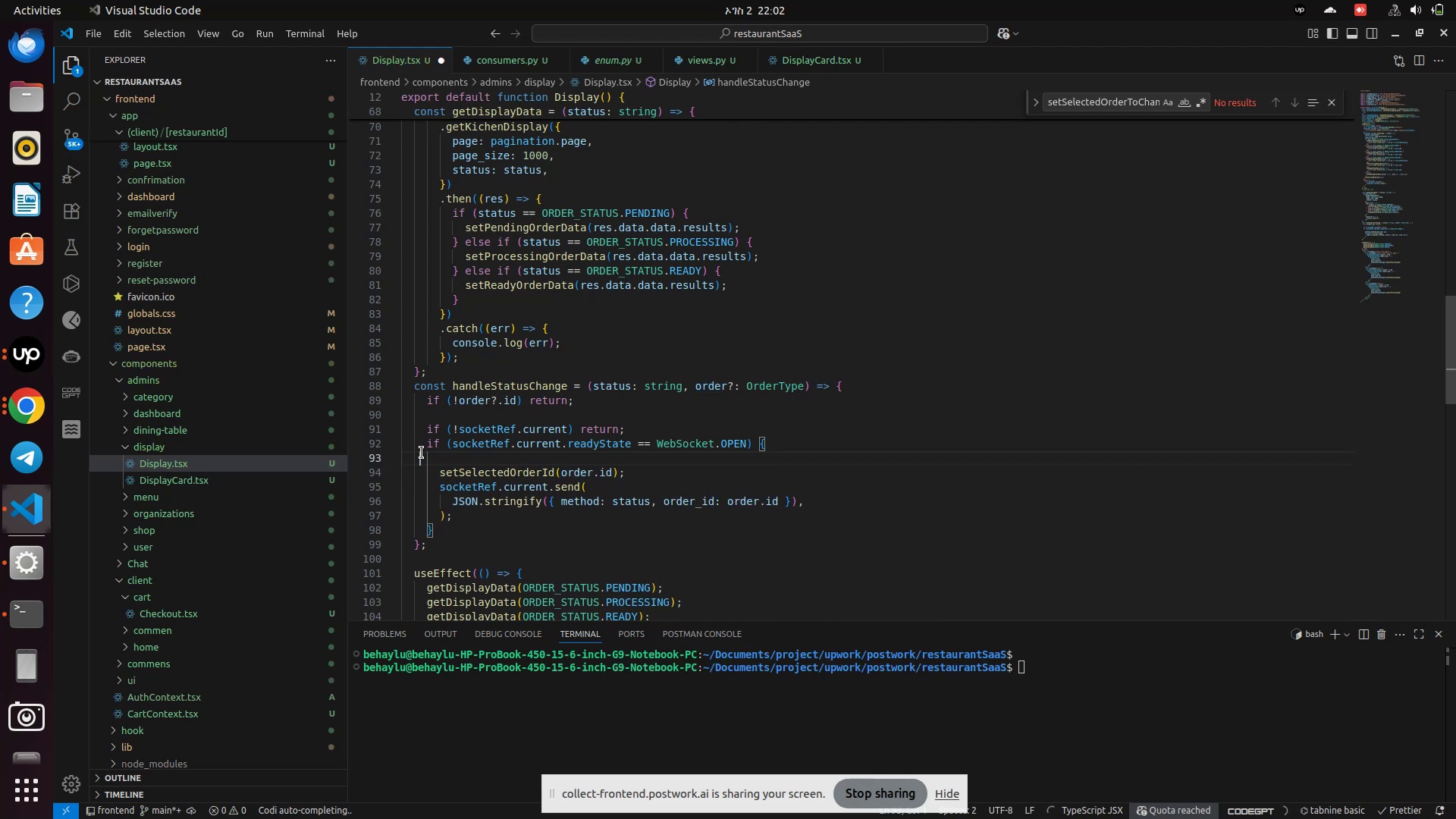 
key(Backspace)
 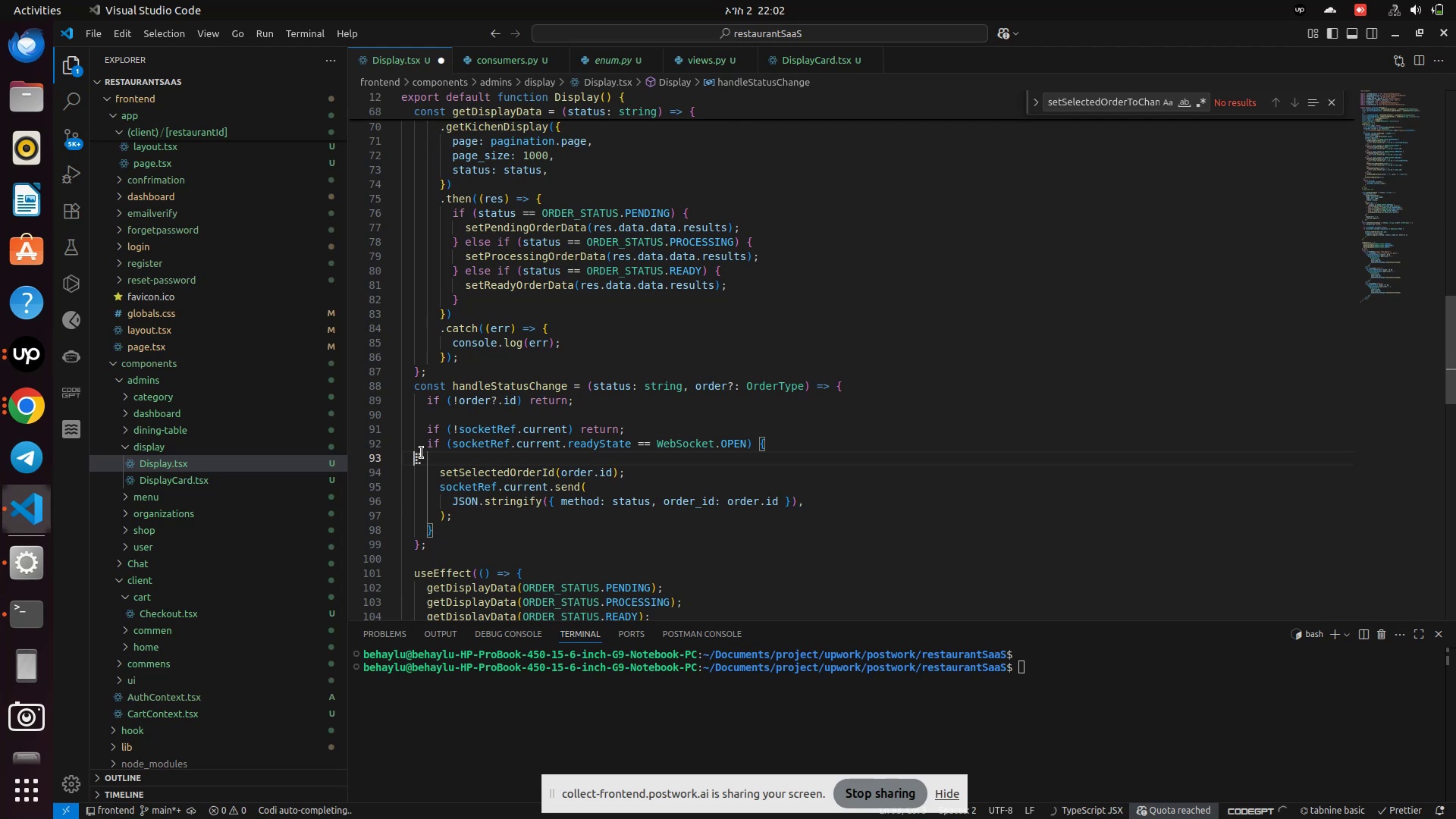 
key(Control+S)
 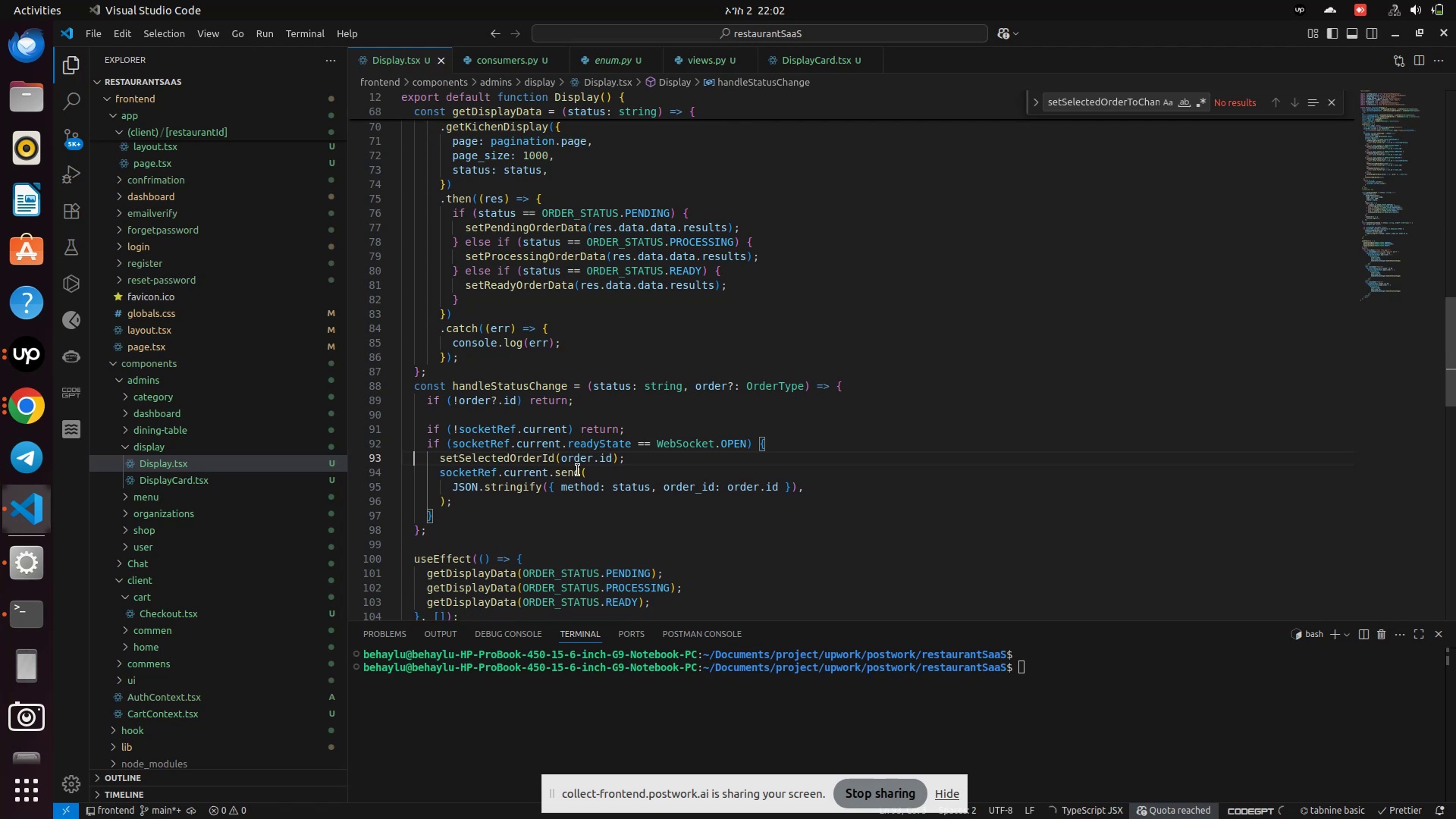 
scroll: coordinate [579, 469], scroll_direction: up, amount: 1.0
 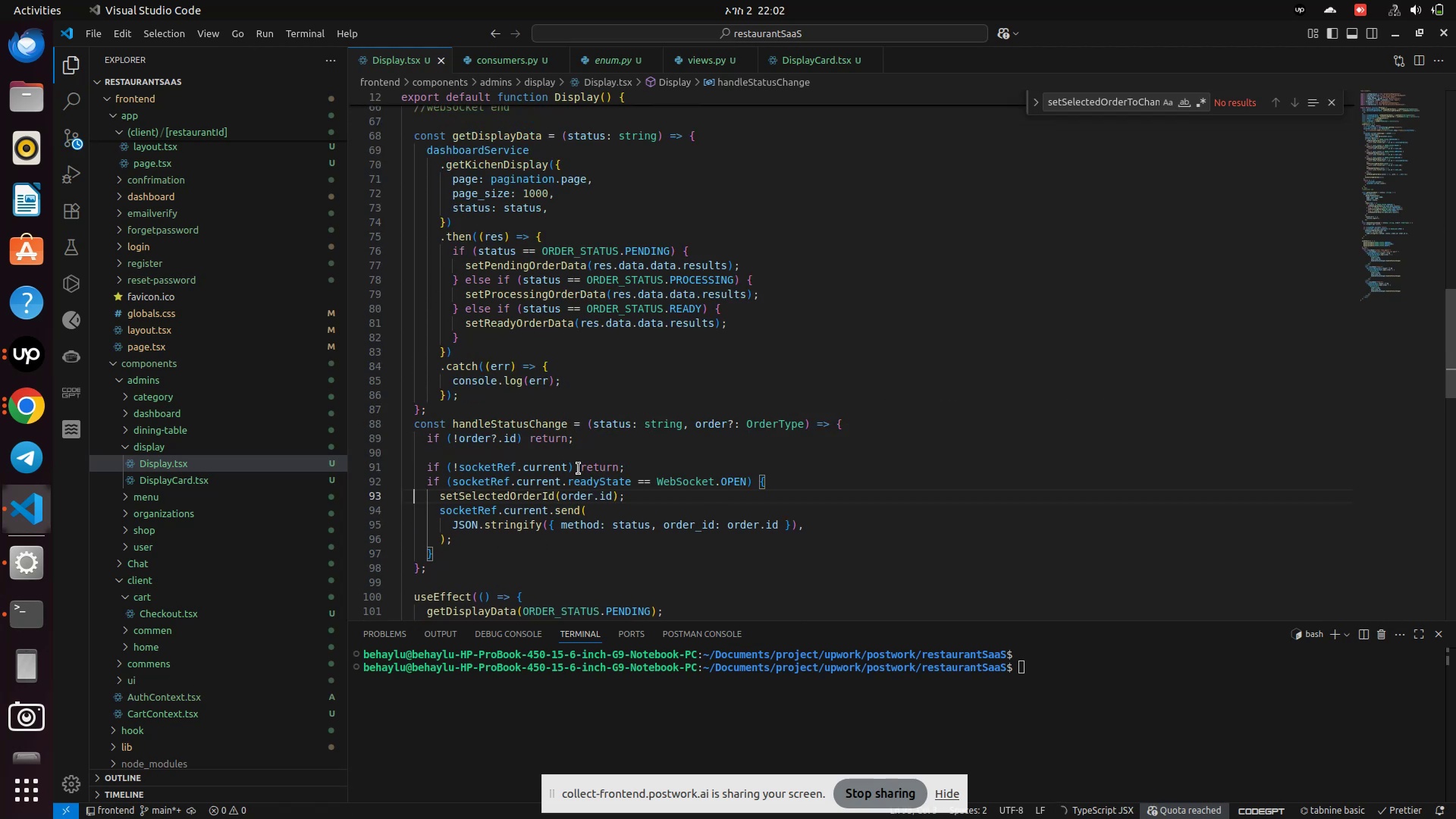 
scroll: coordinate [579, 469], scroll_direction: down, amount: 1.0
 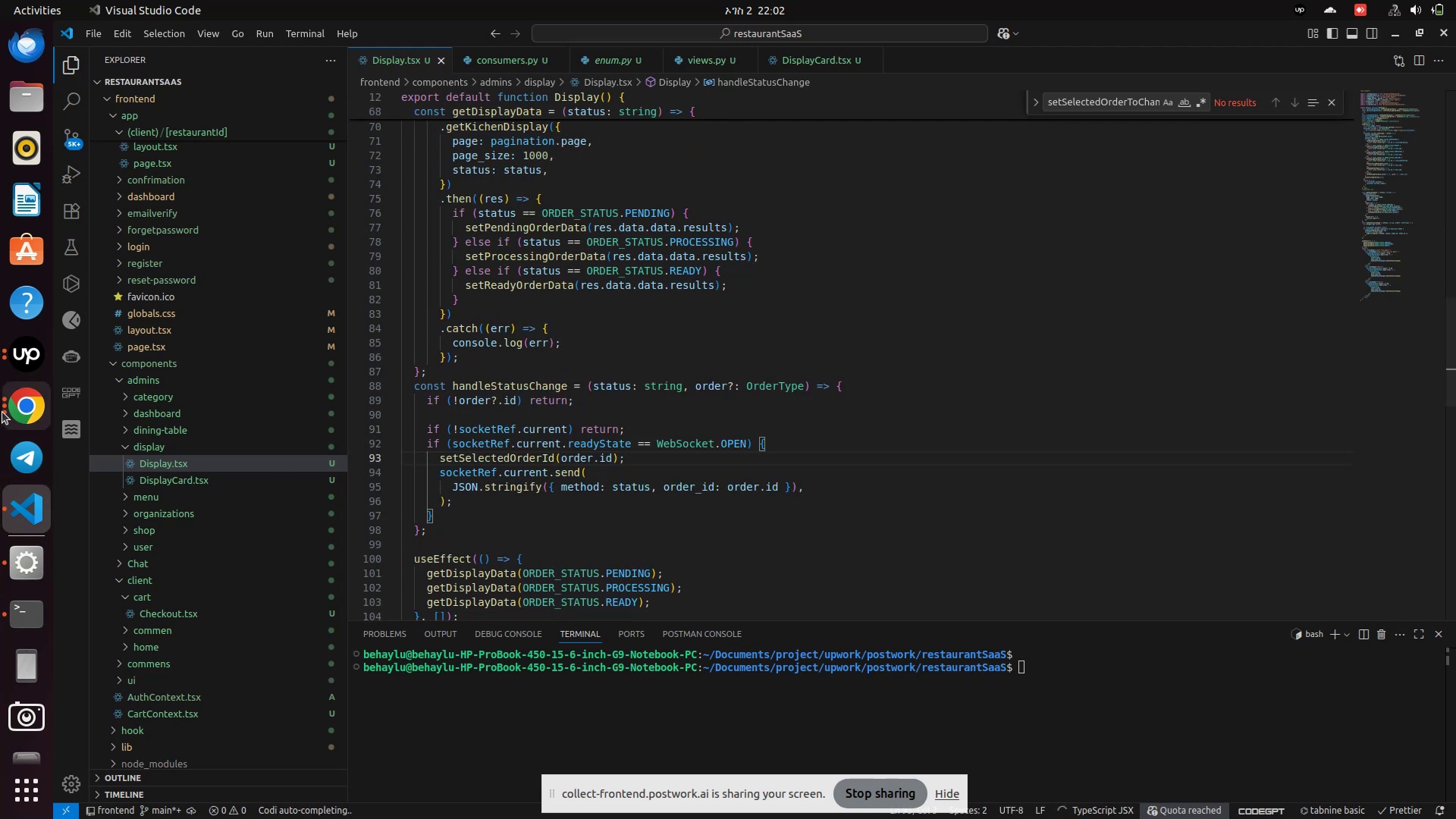 
left_click([12, 407])
 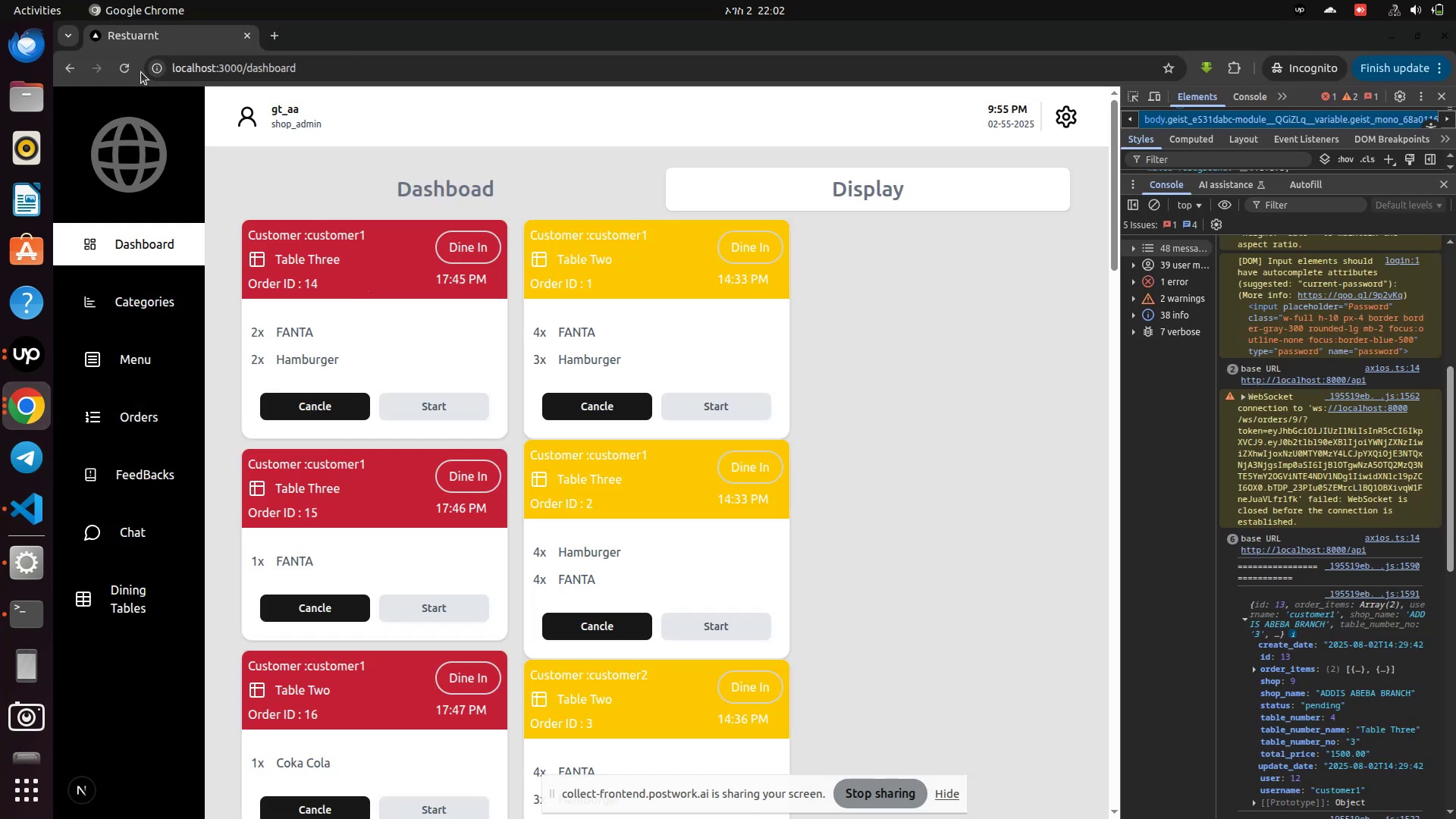 
left_click([124, 71])
 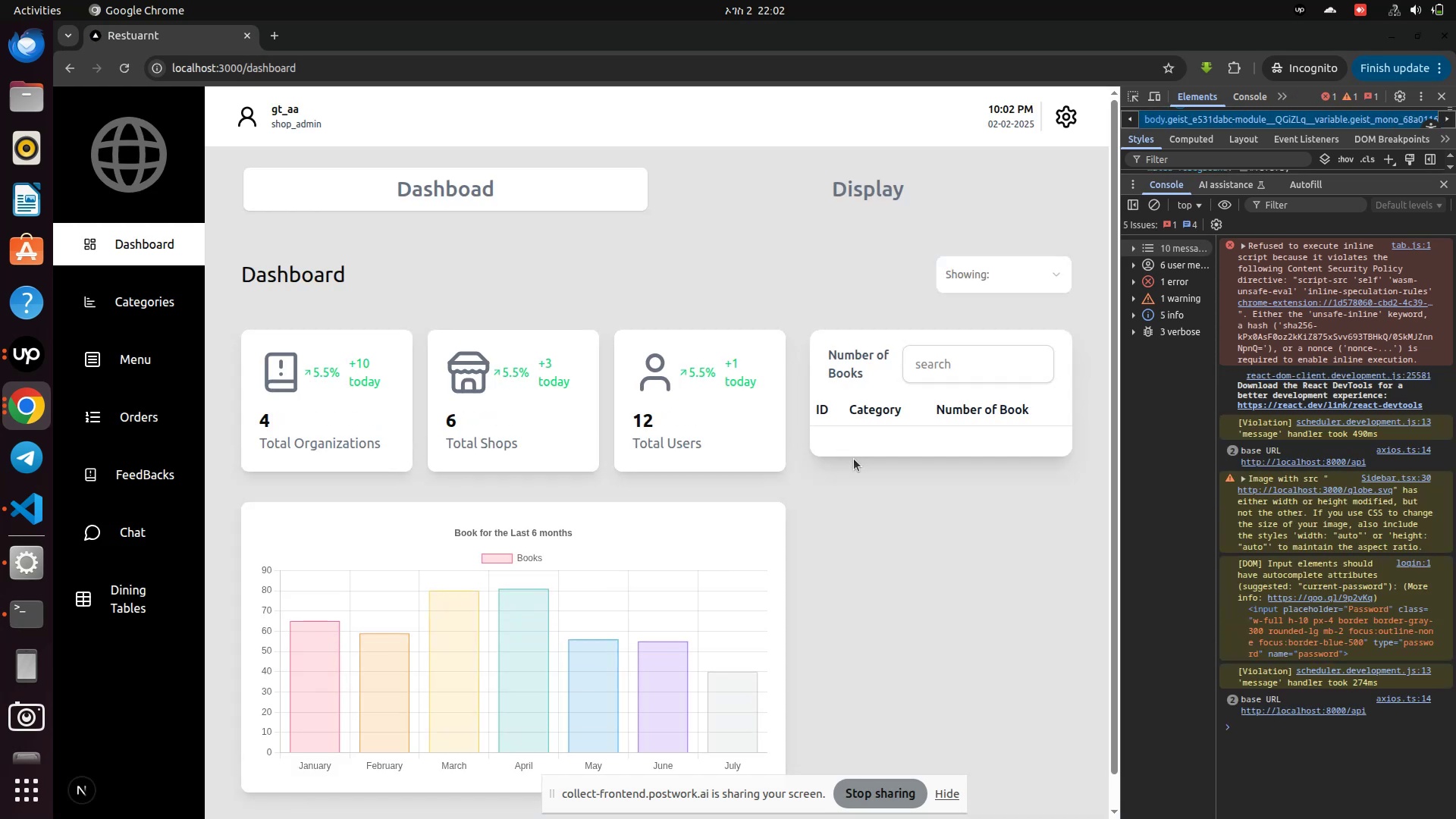 
wait(13.12)
 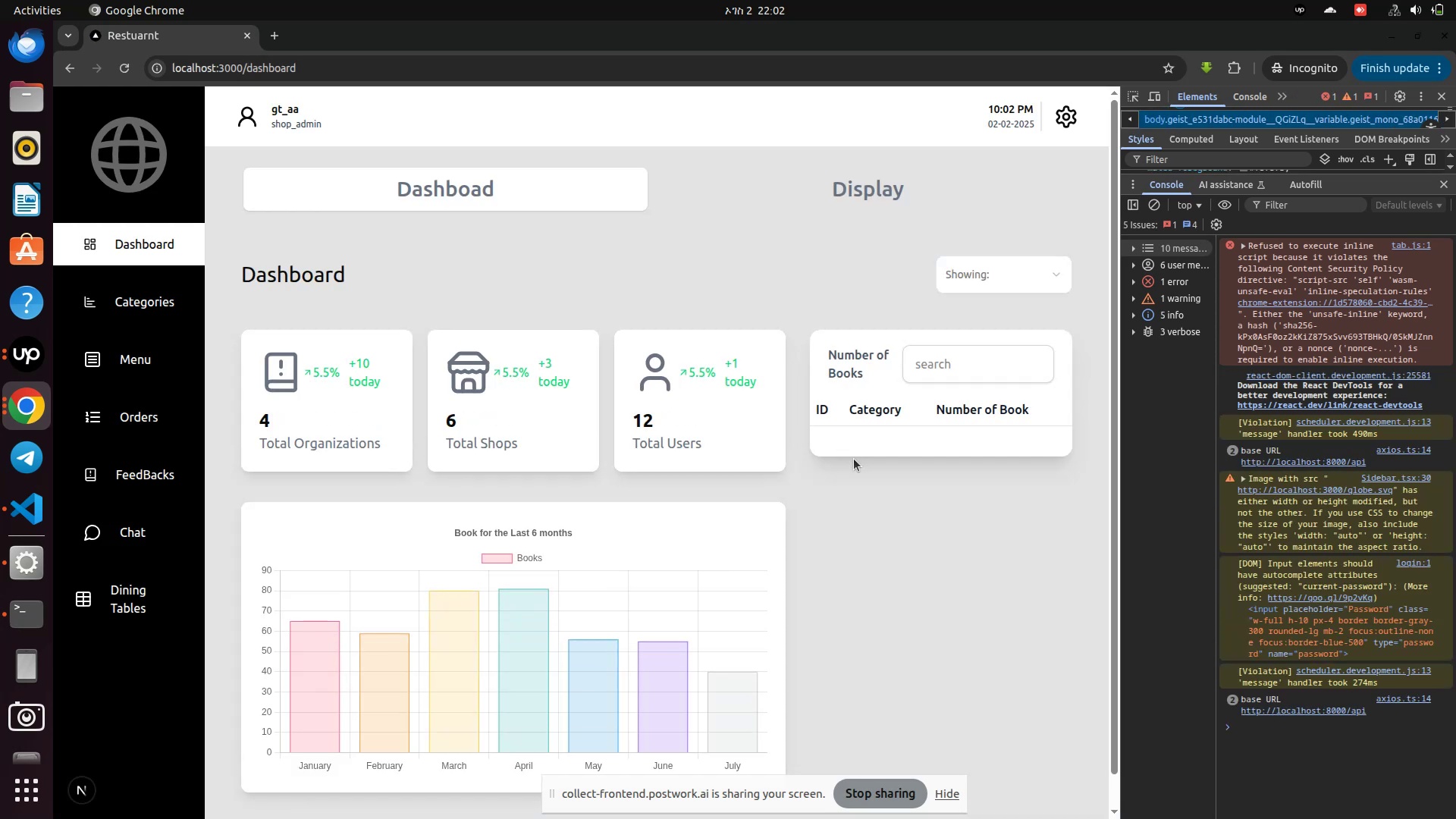 
left_click([25, 400])
 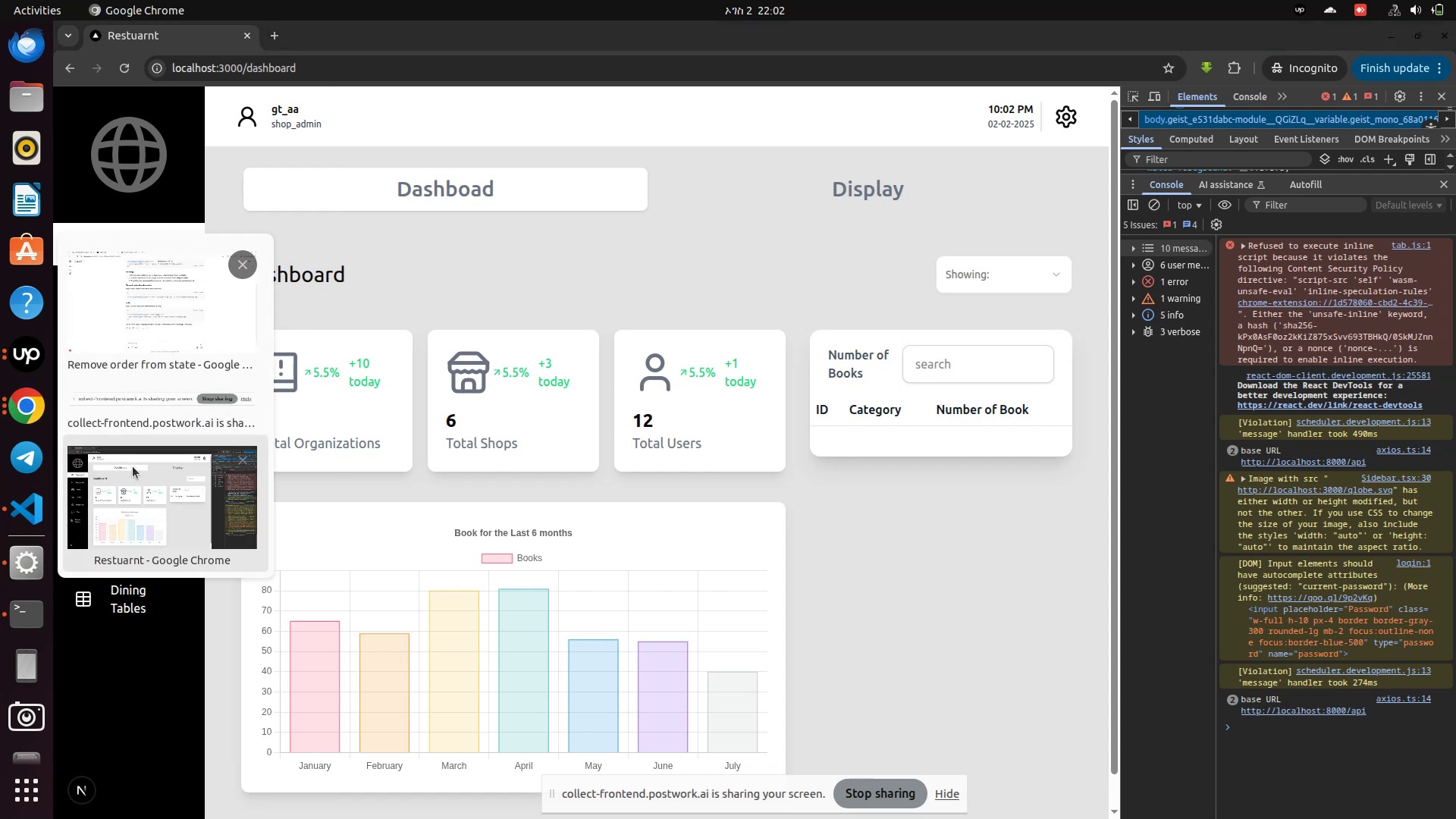 
left_click([151, 315])
 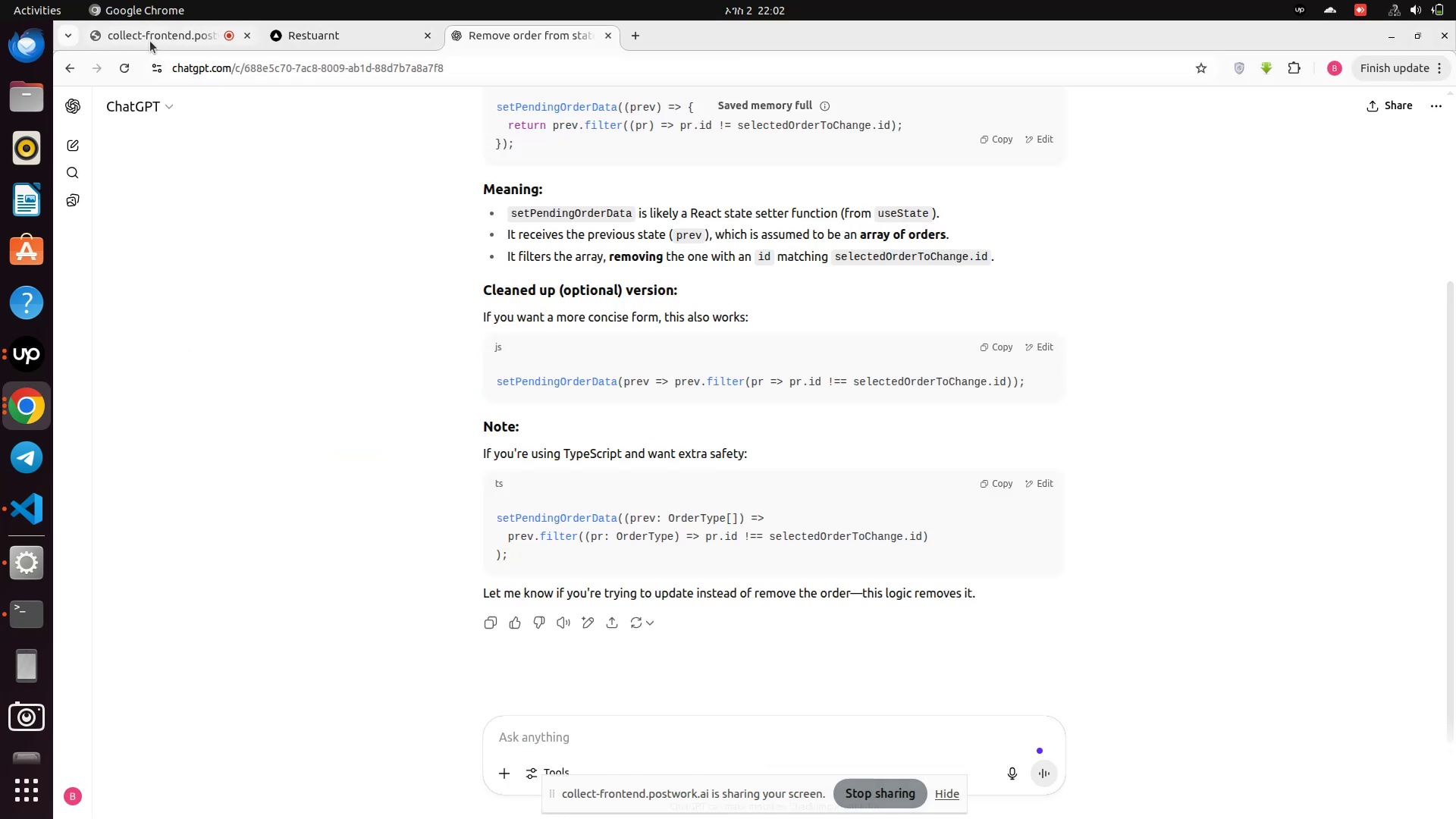 
left_click([154, 41])
 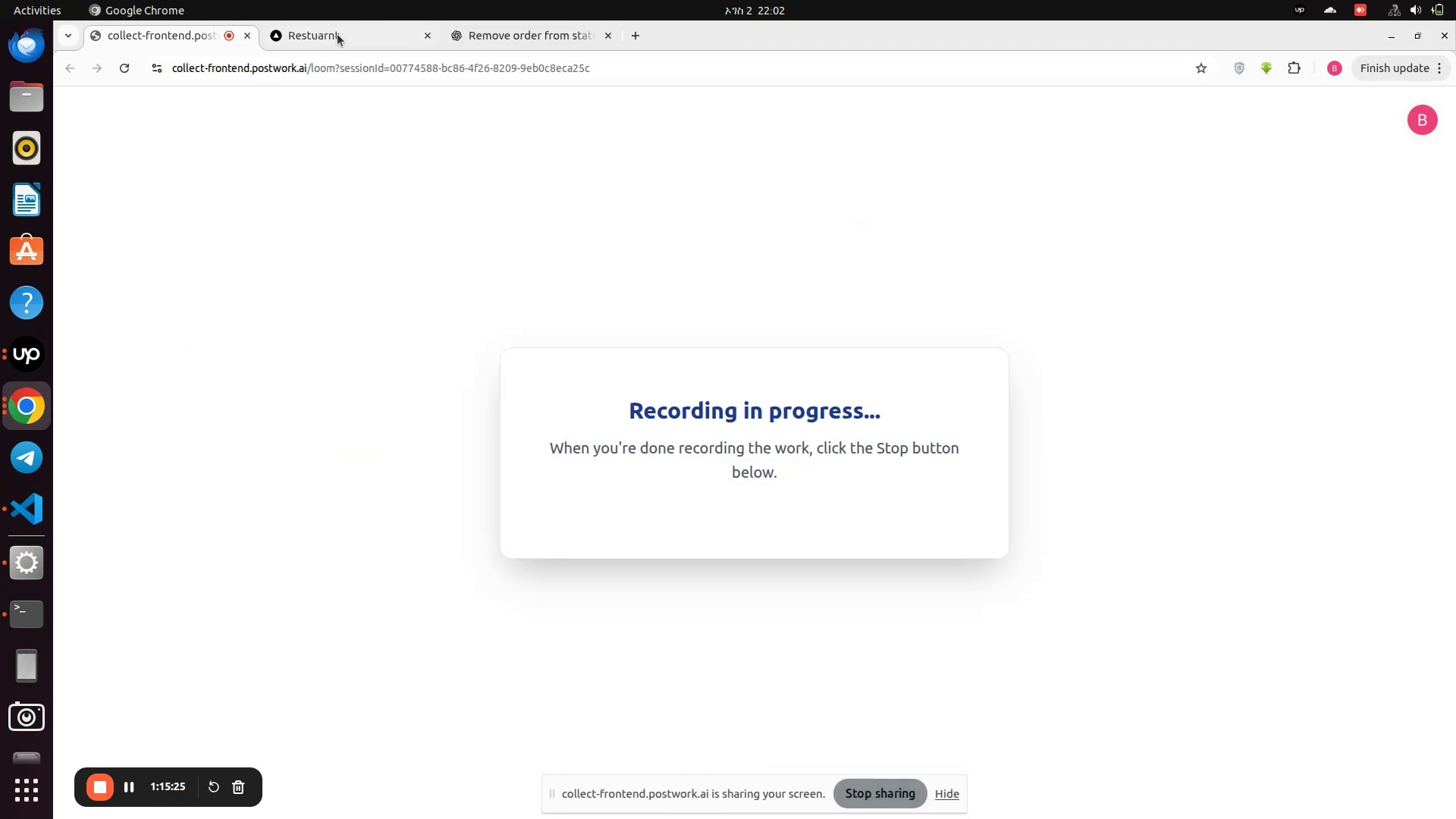 
left_click([335, 36])
 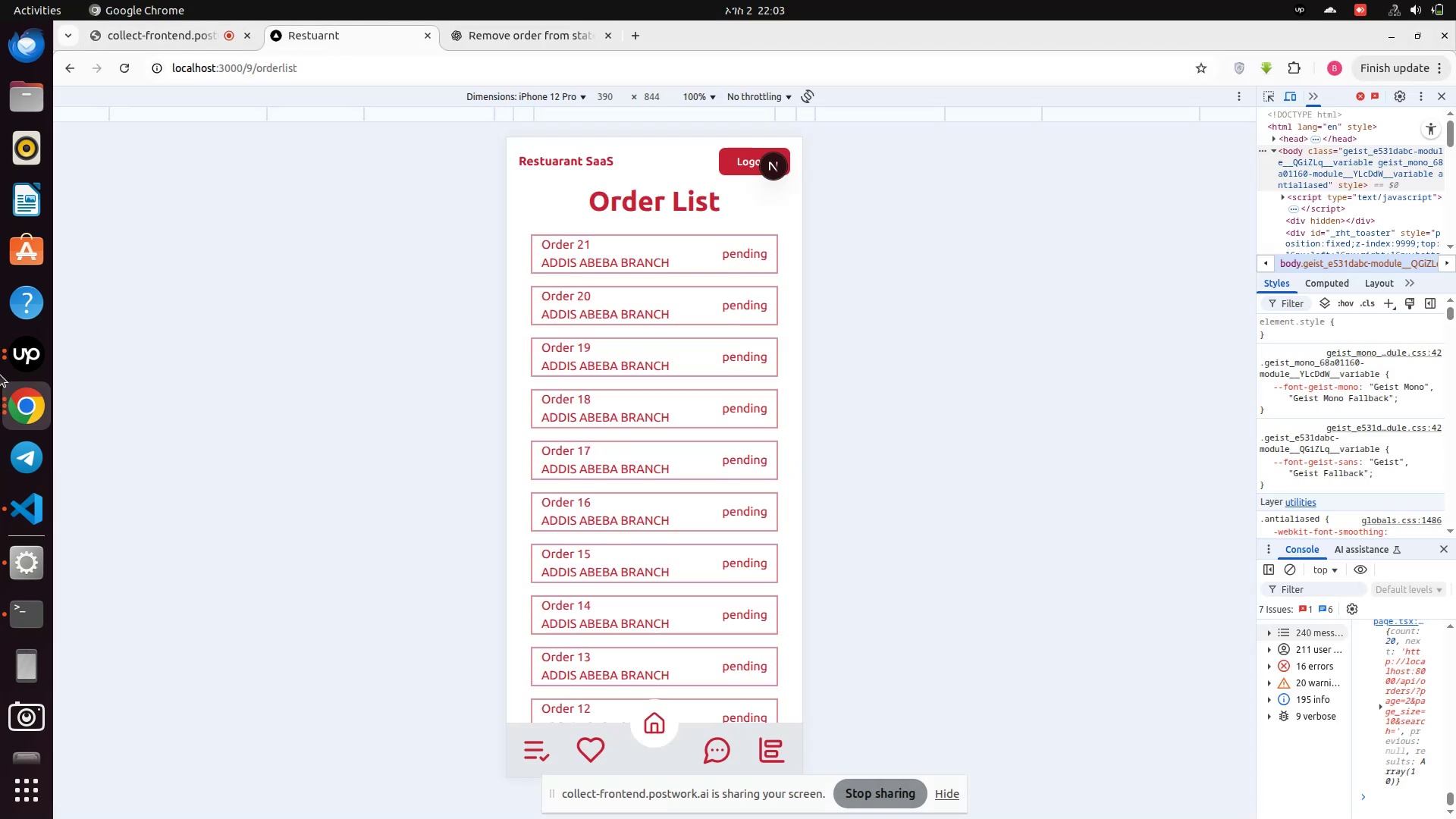 
left_click([8, 365])
 